 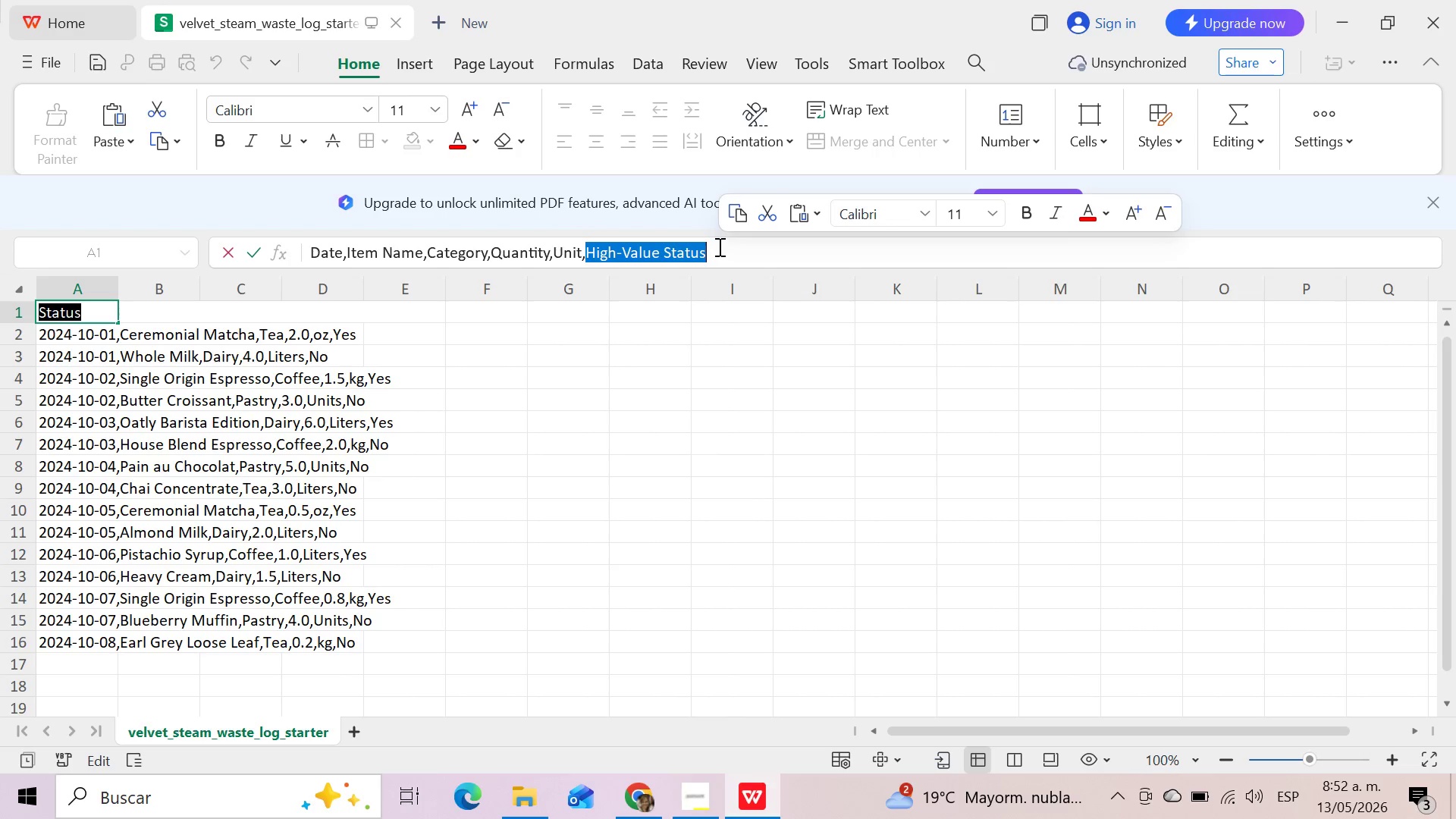 
key(Control+C)
 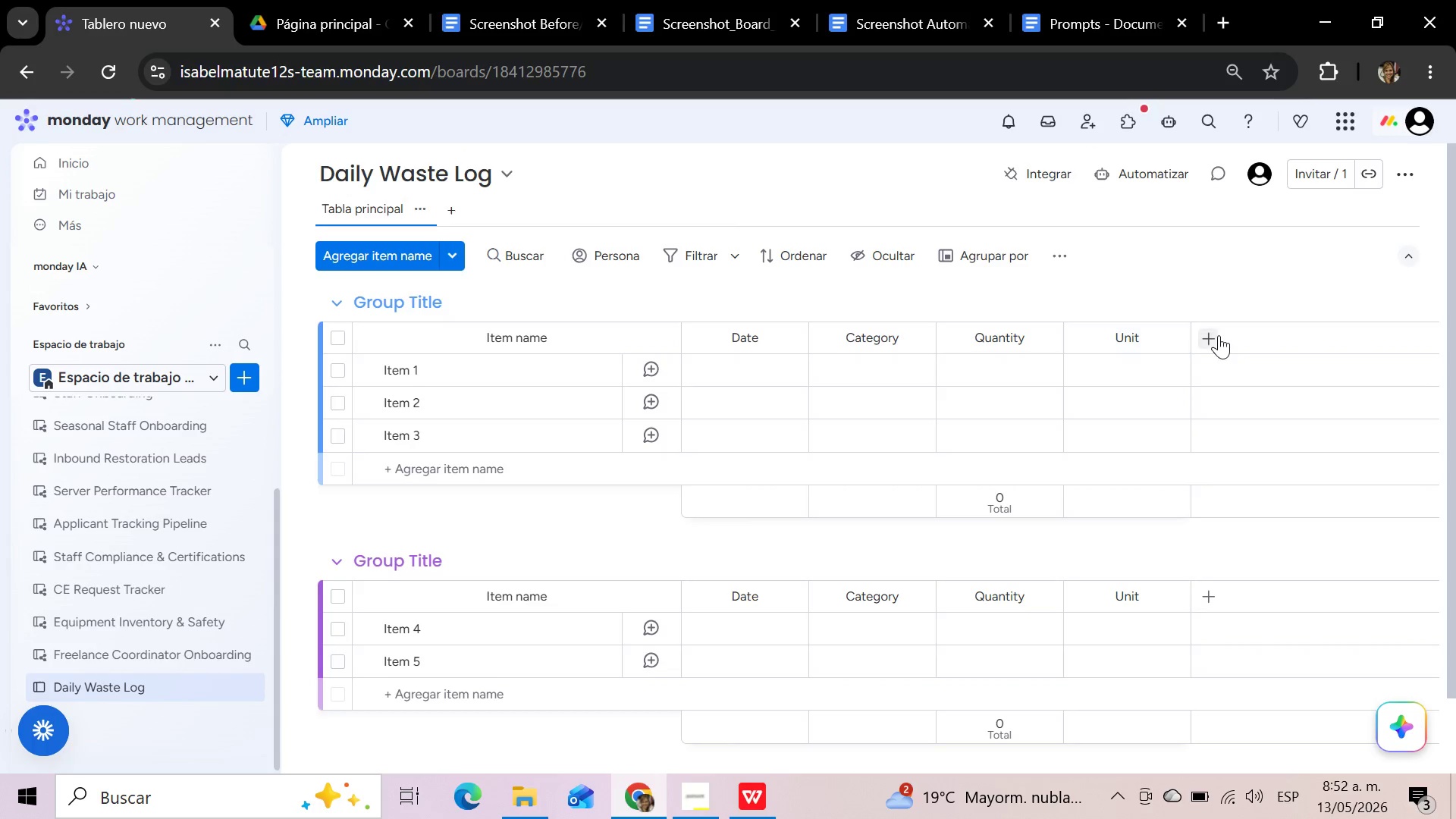 
left_click([1209, 337])
 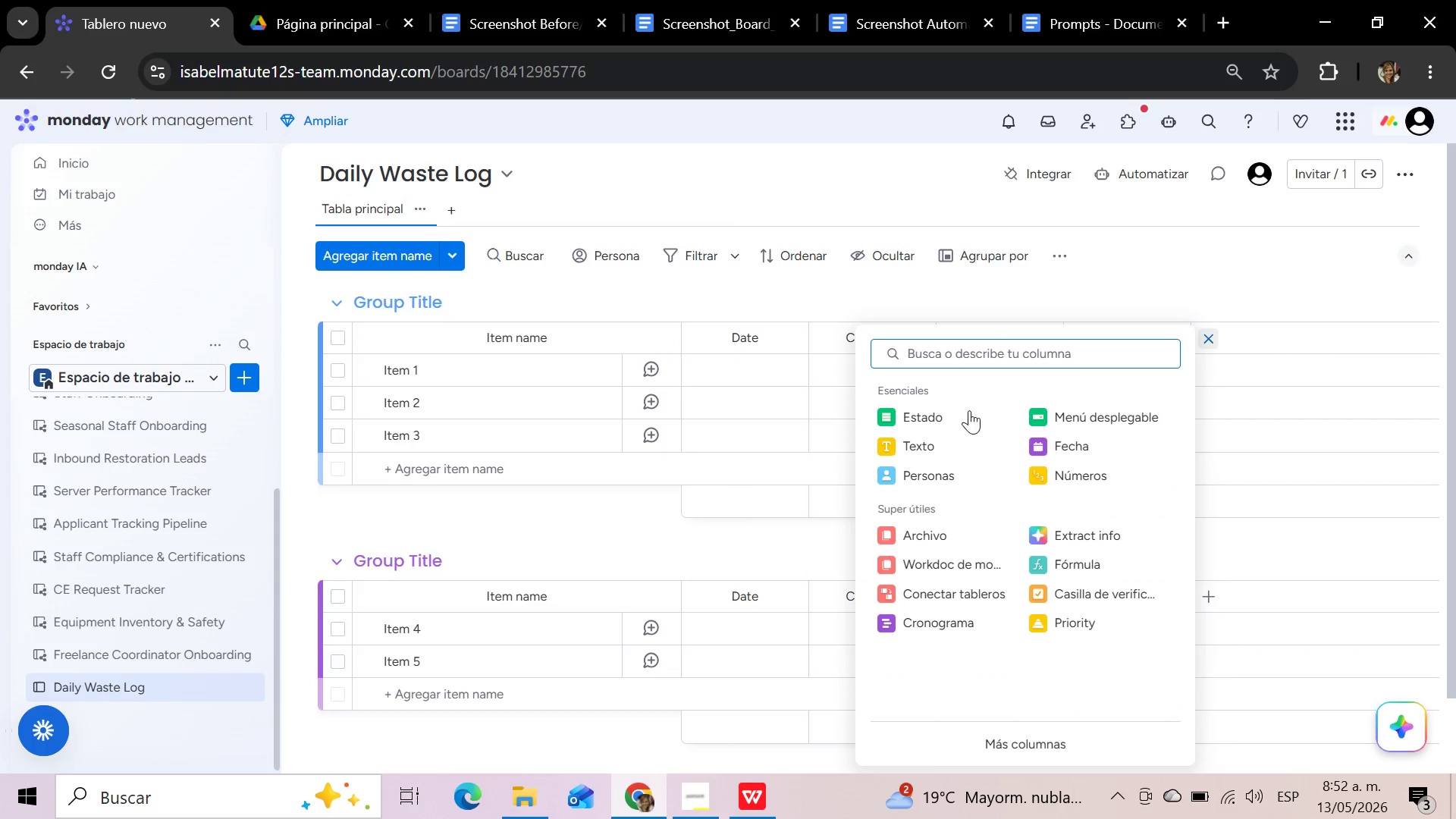 
left_click([965, 413])
 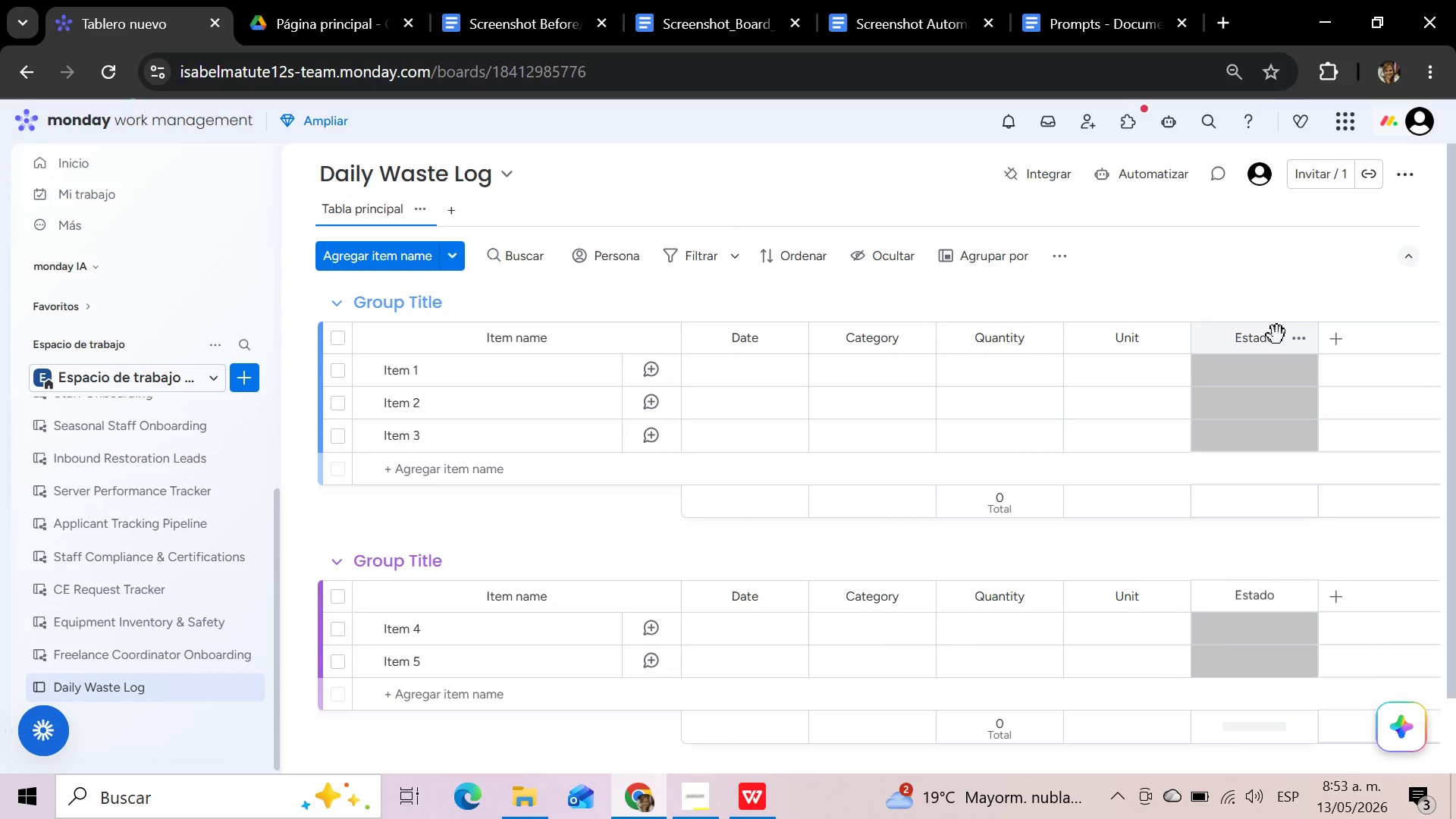 
left_click([1278, 336])
 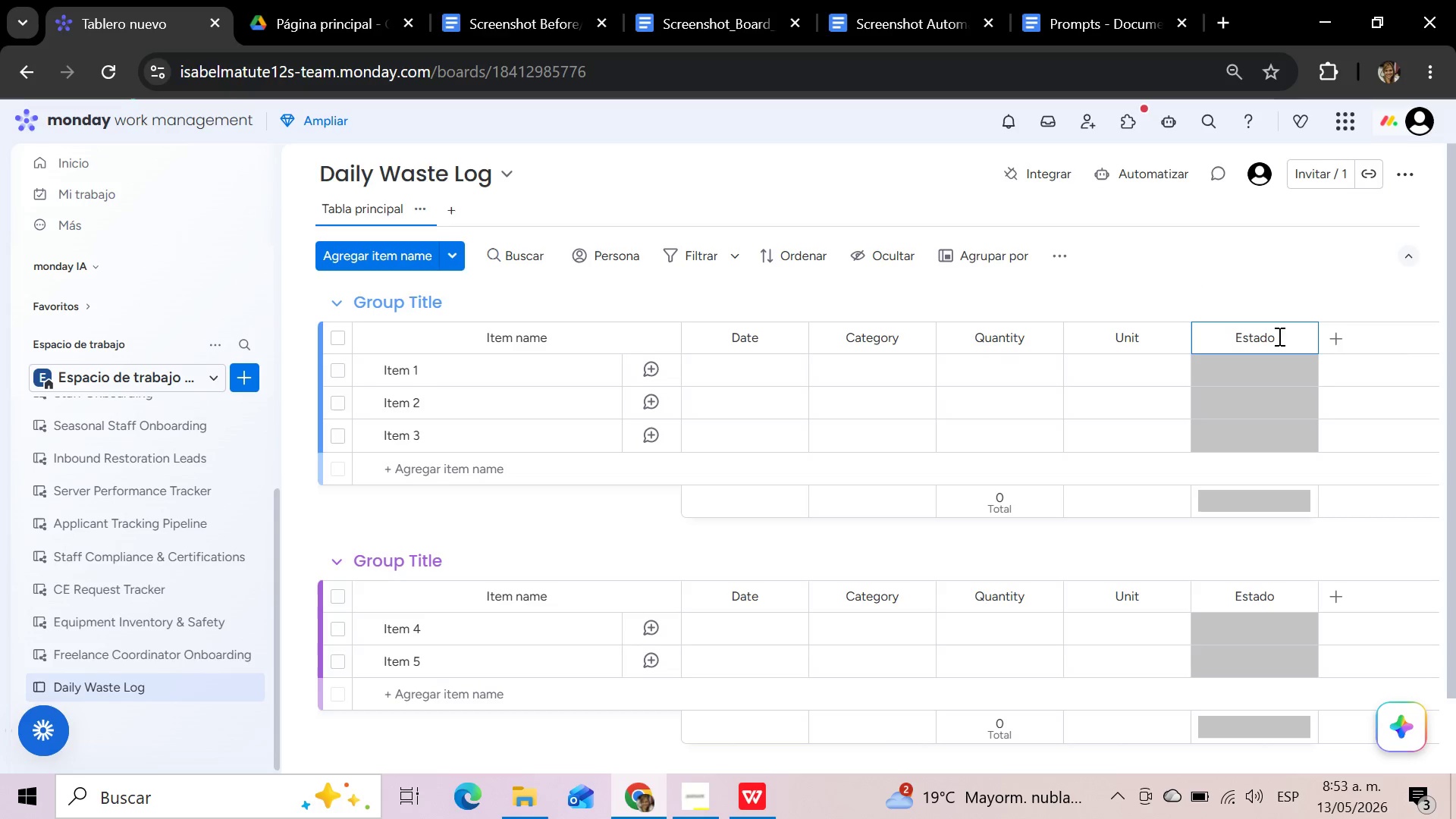 
hold_key(key=Backspace, duration=0.94)
 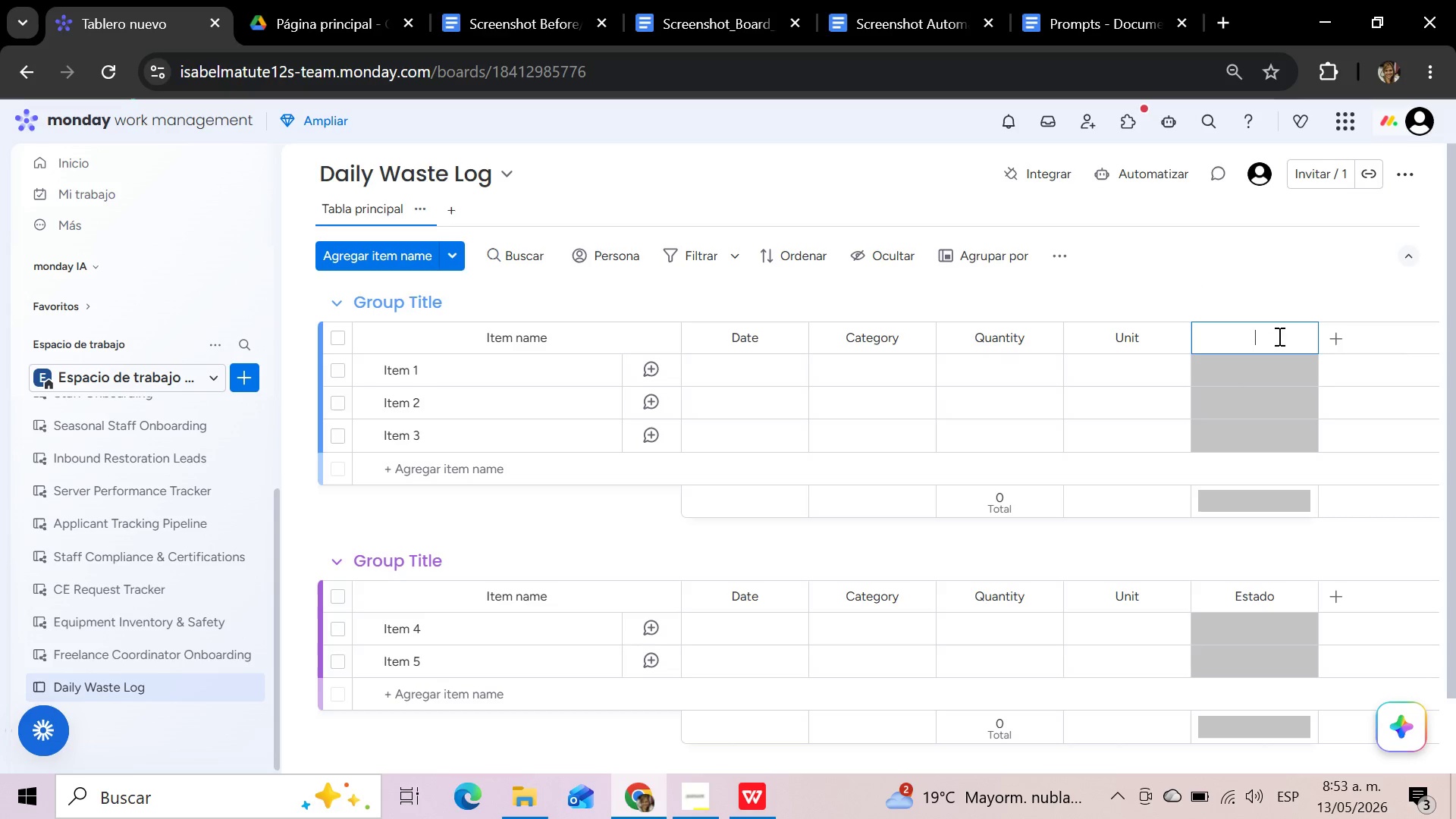 
key(Control+V)
 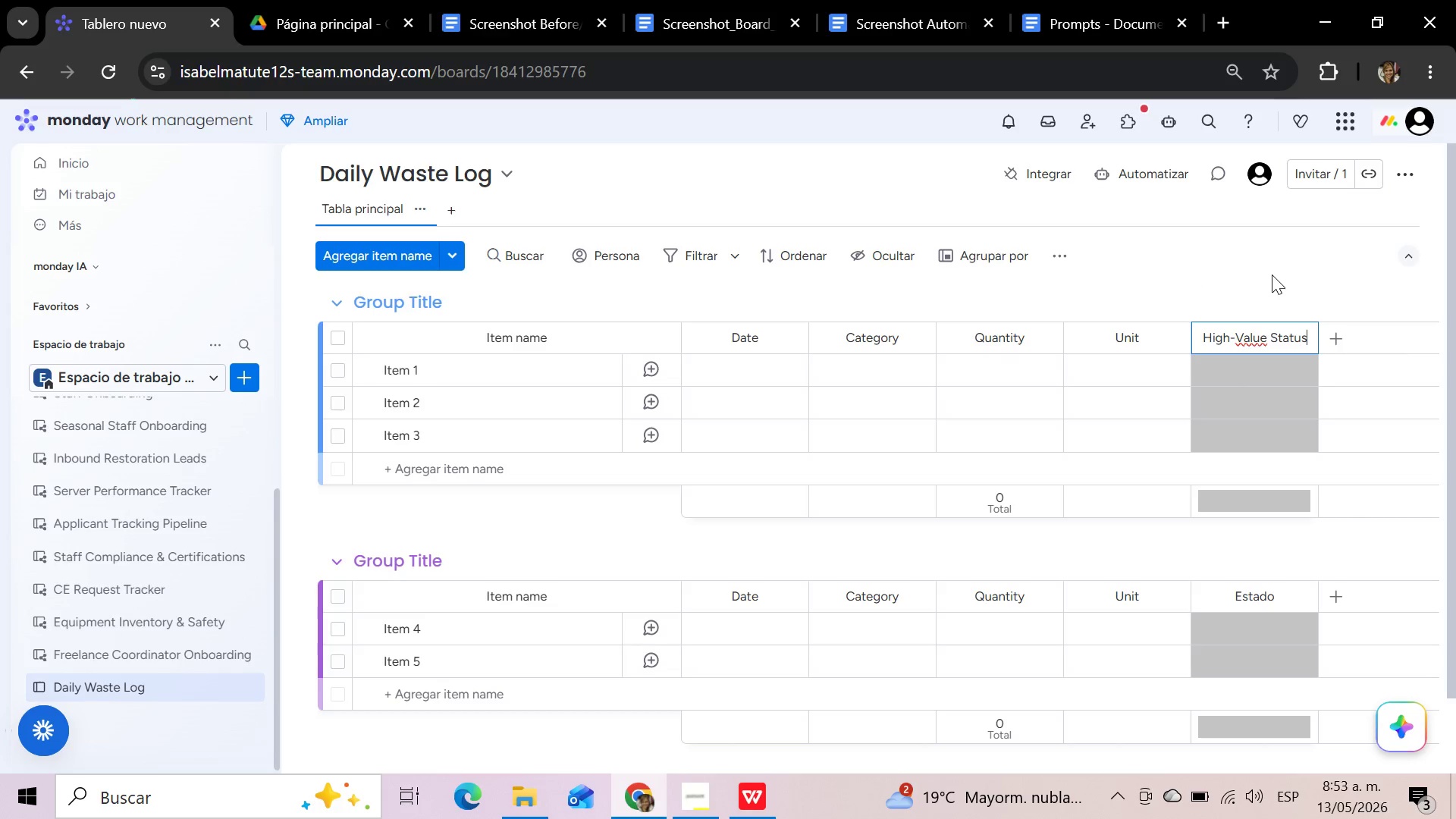 
left_click([1272, 275])
 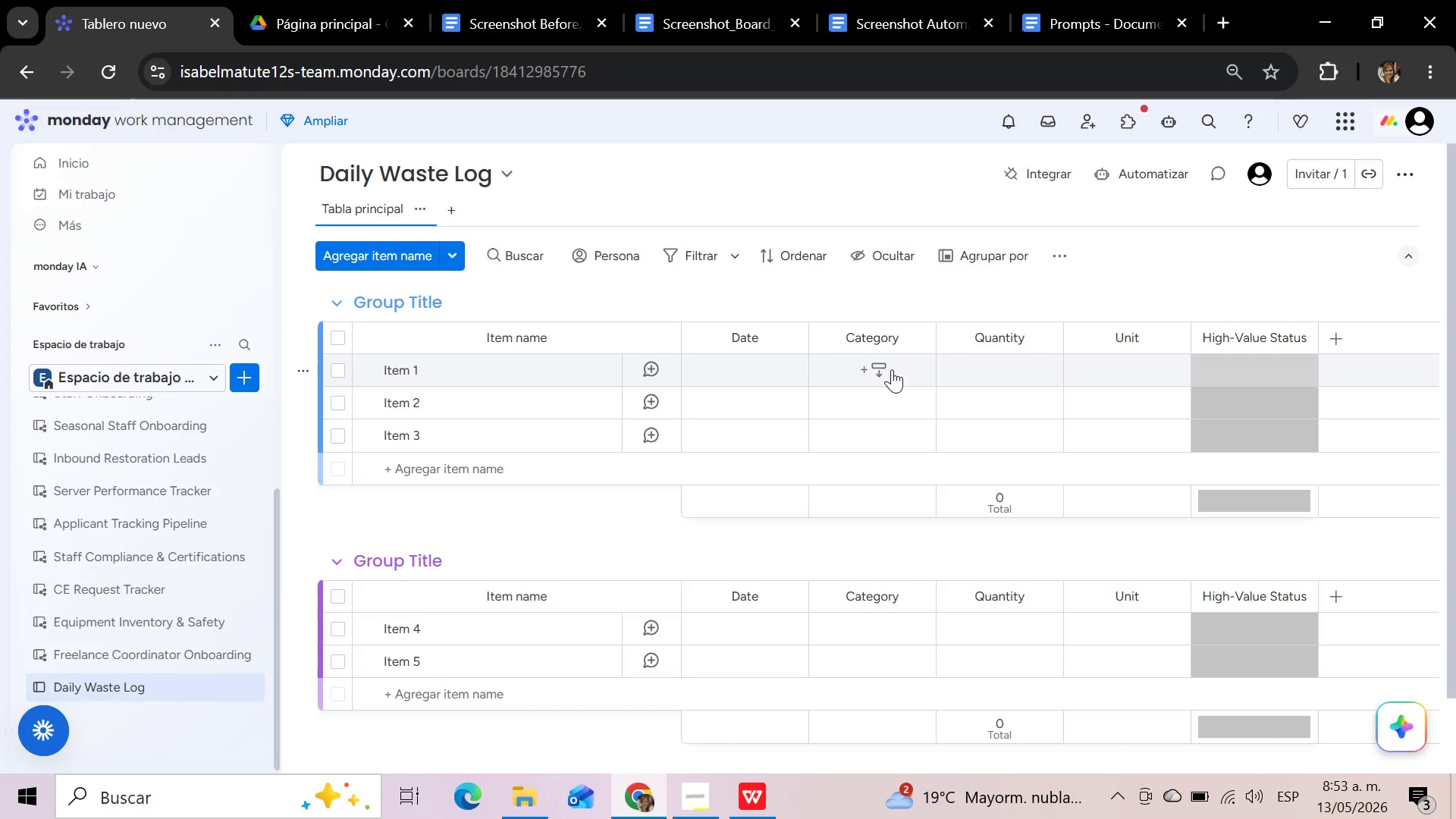 
wait(43.11)
 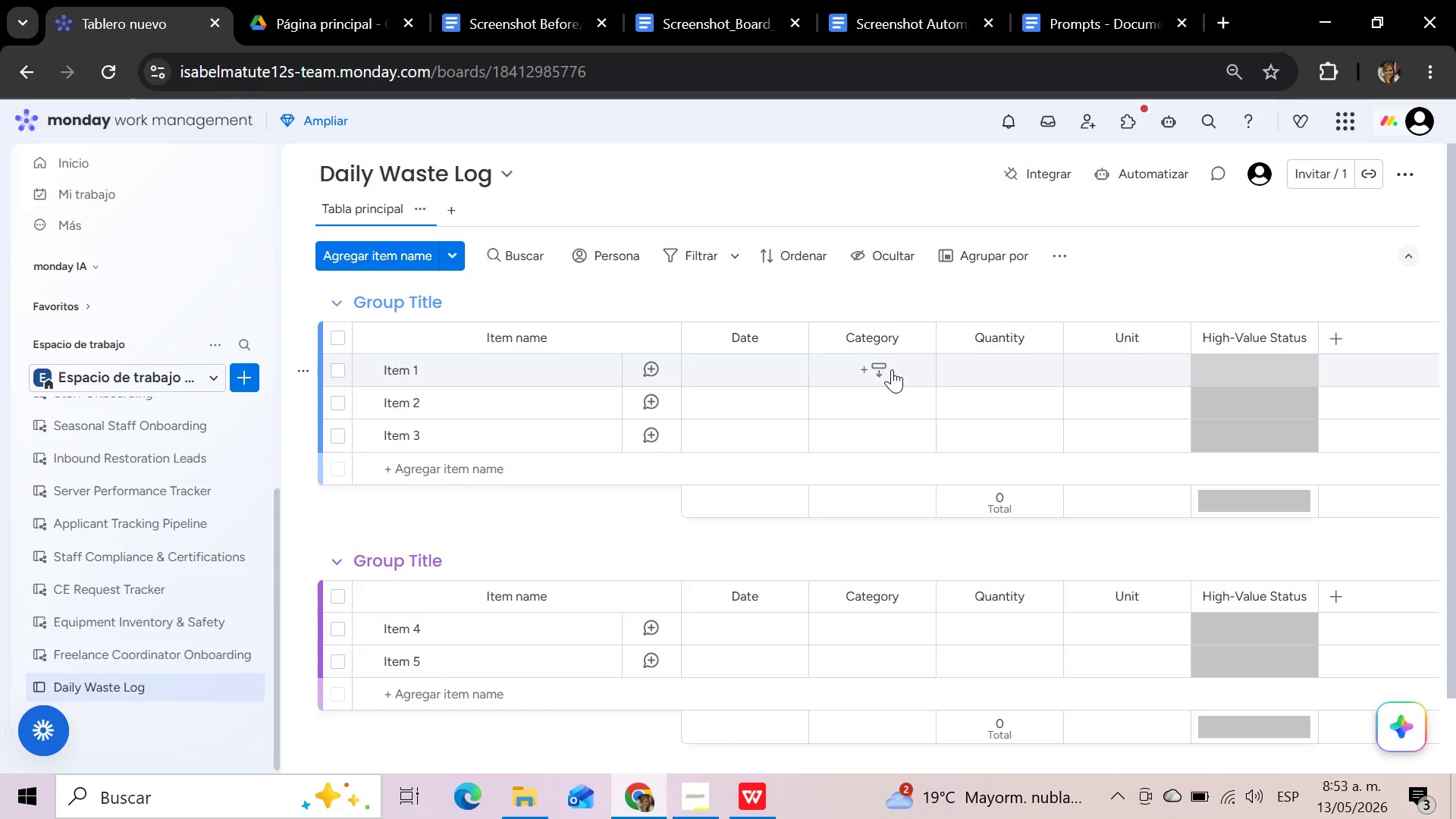 
left_click([890, 372])
 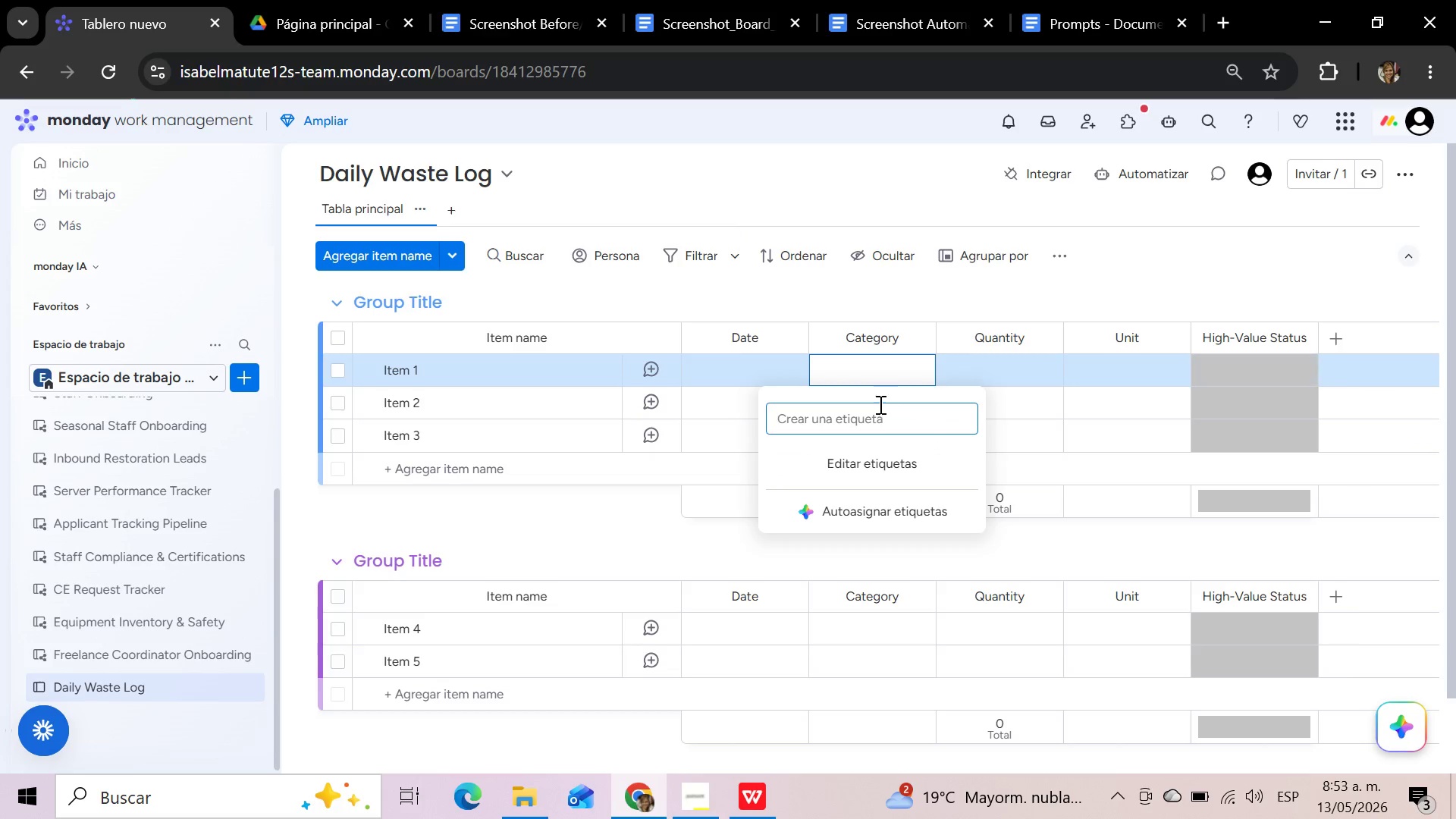 
left_click([879, 413])
 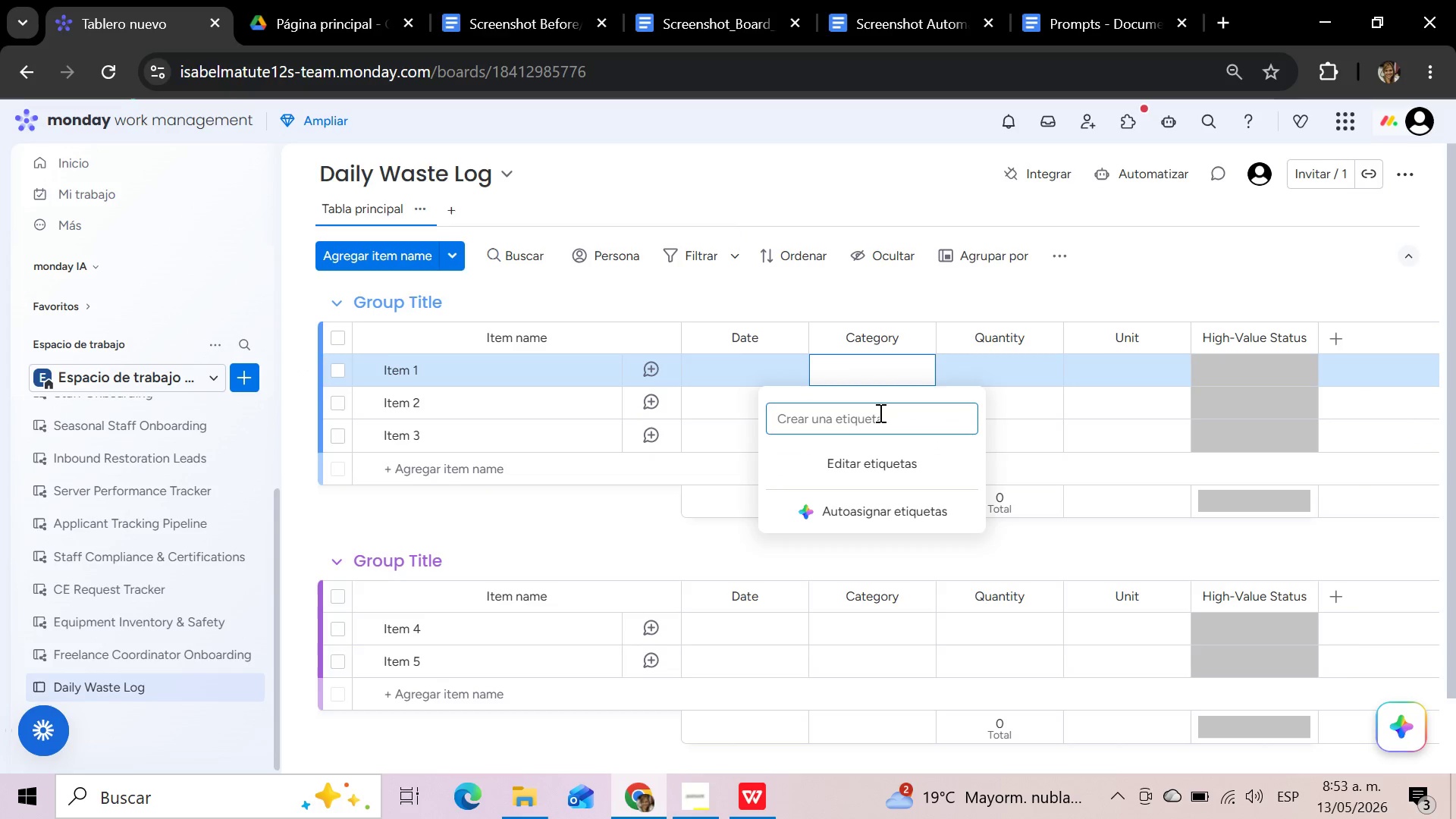 
type(Day)
 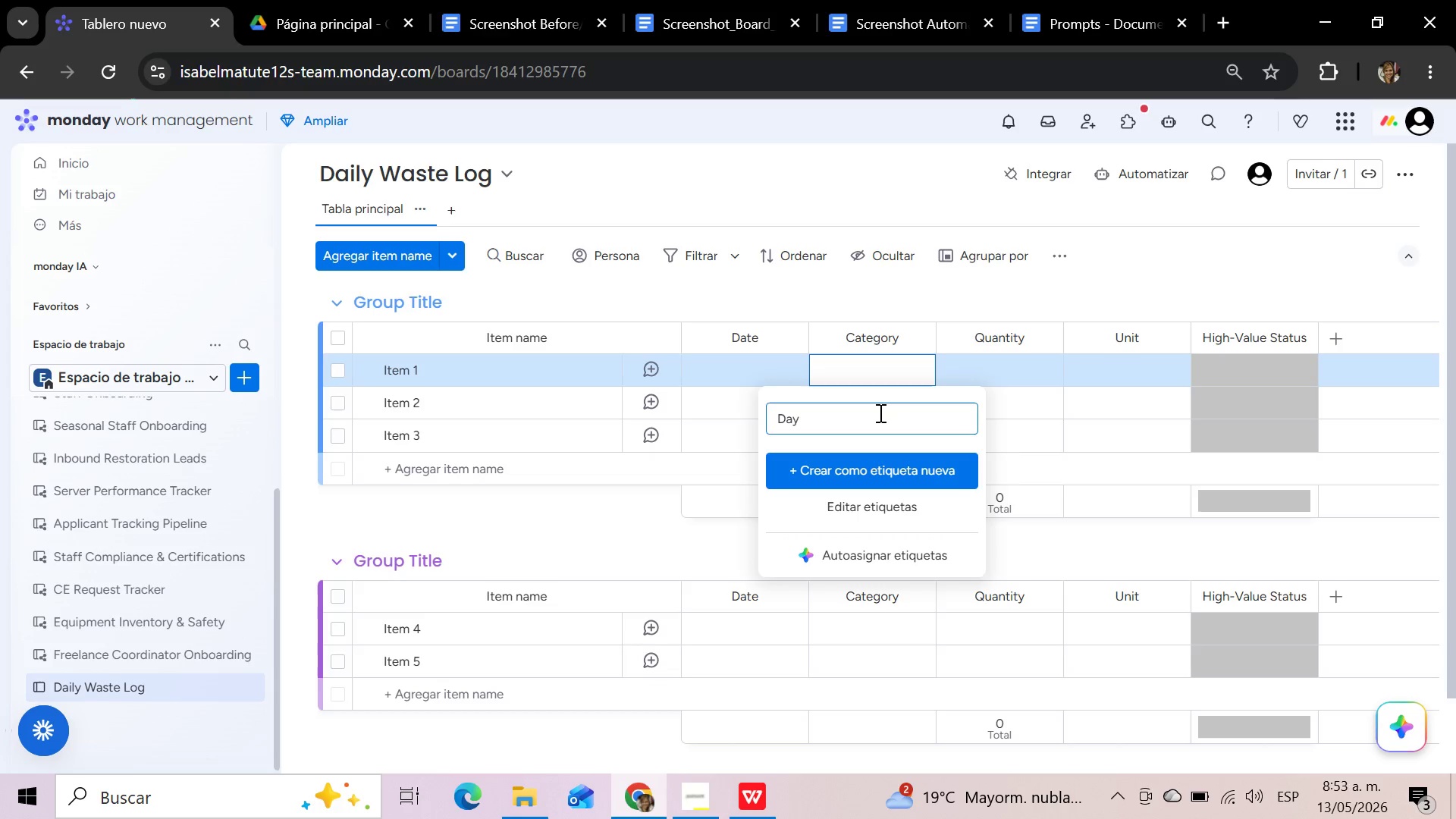 
key(Backspace)
type(iry)
 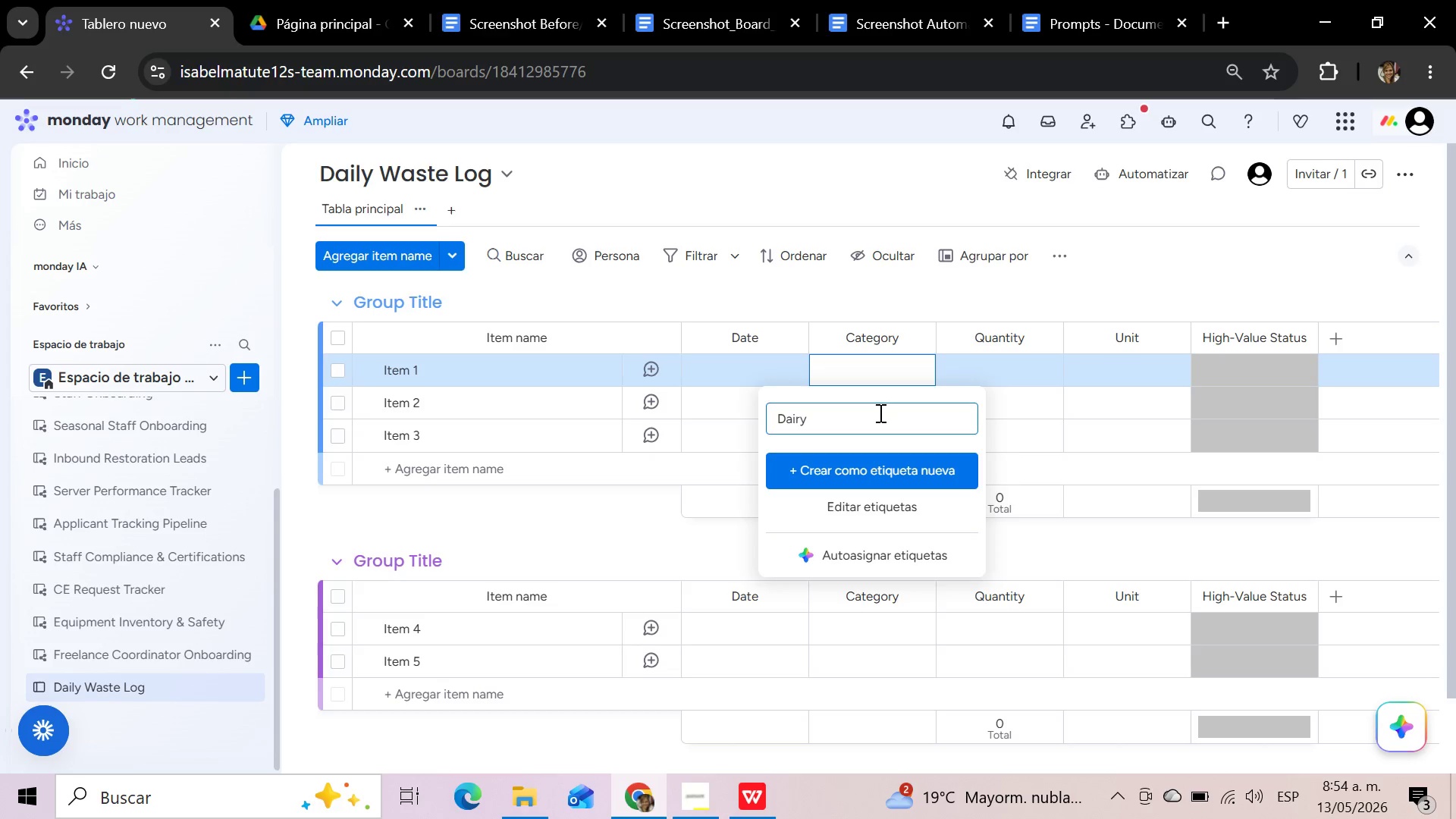 
left_click([880, 466])
 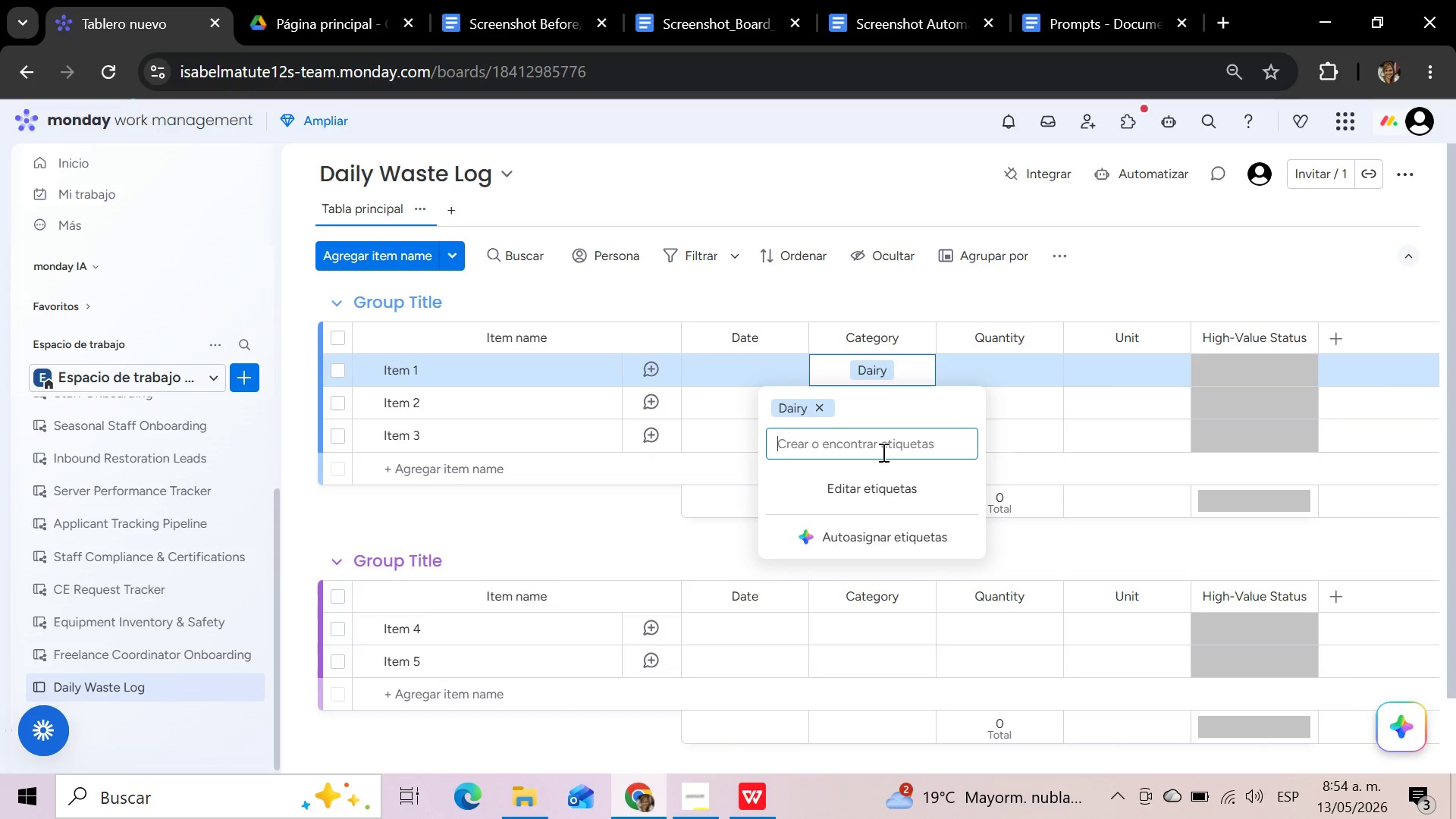 
left_click([880, 450])
 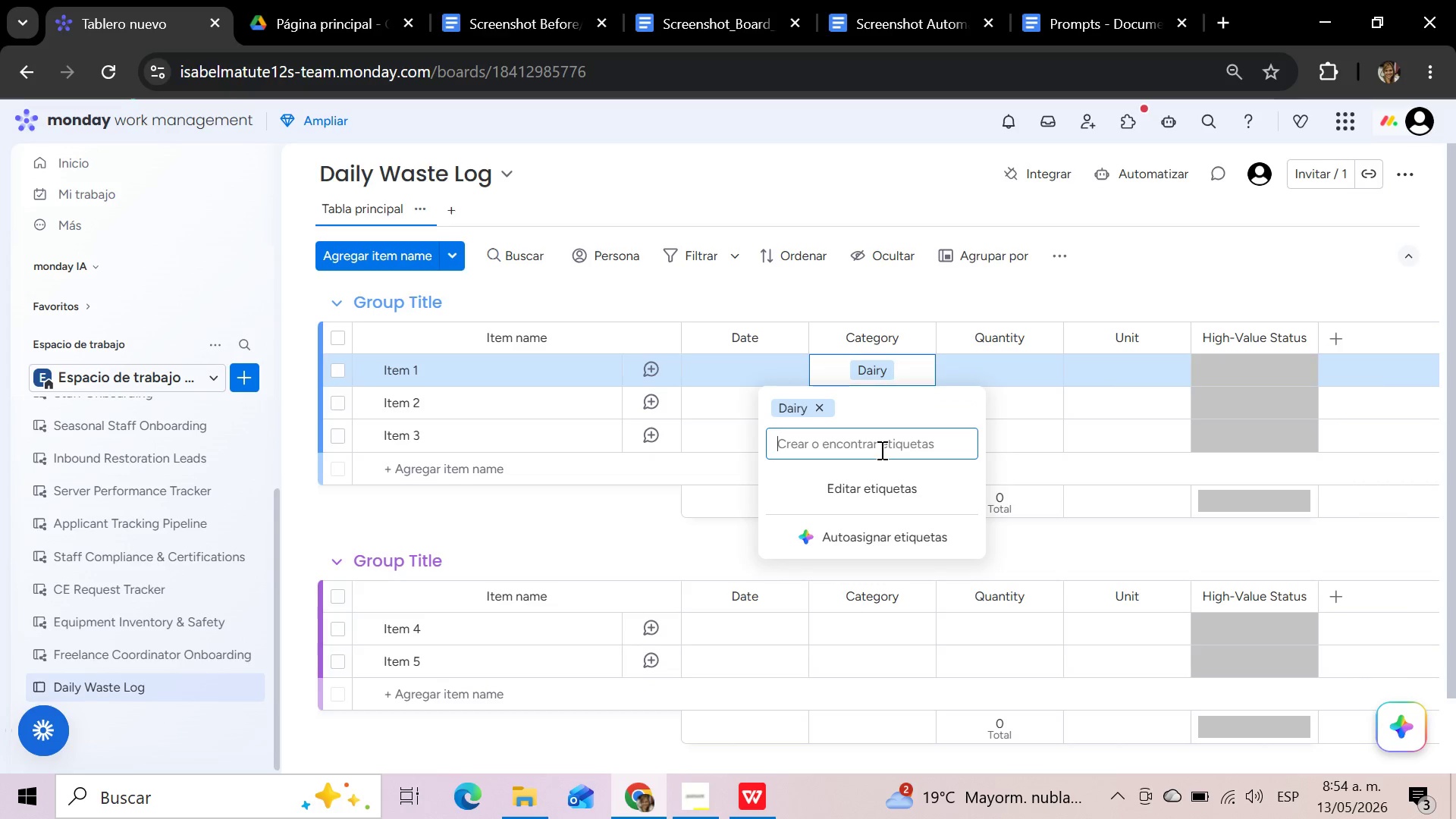 
type(Coffee)
 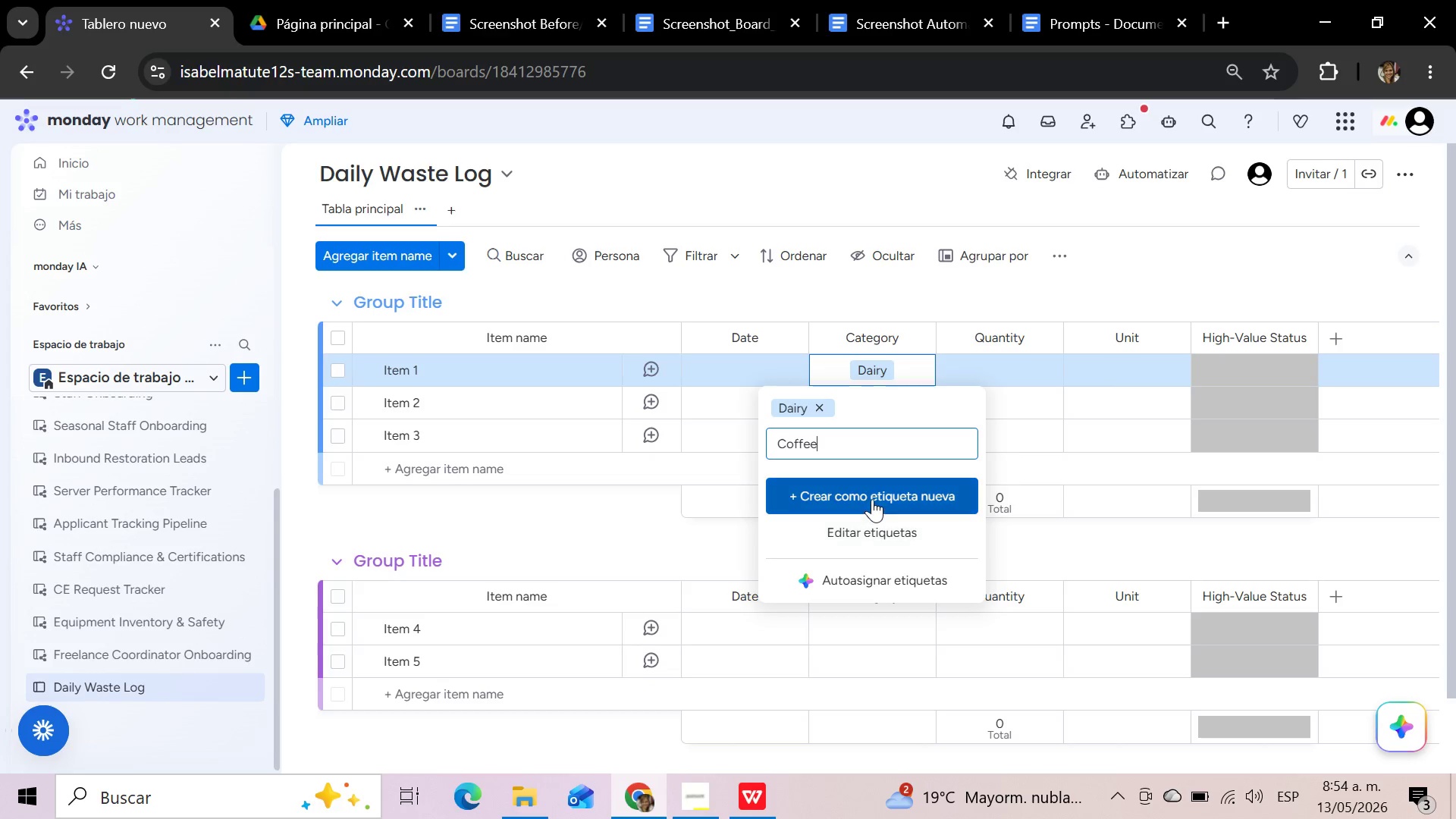 
left_click([872, 499])
 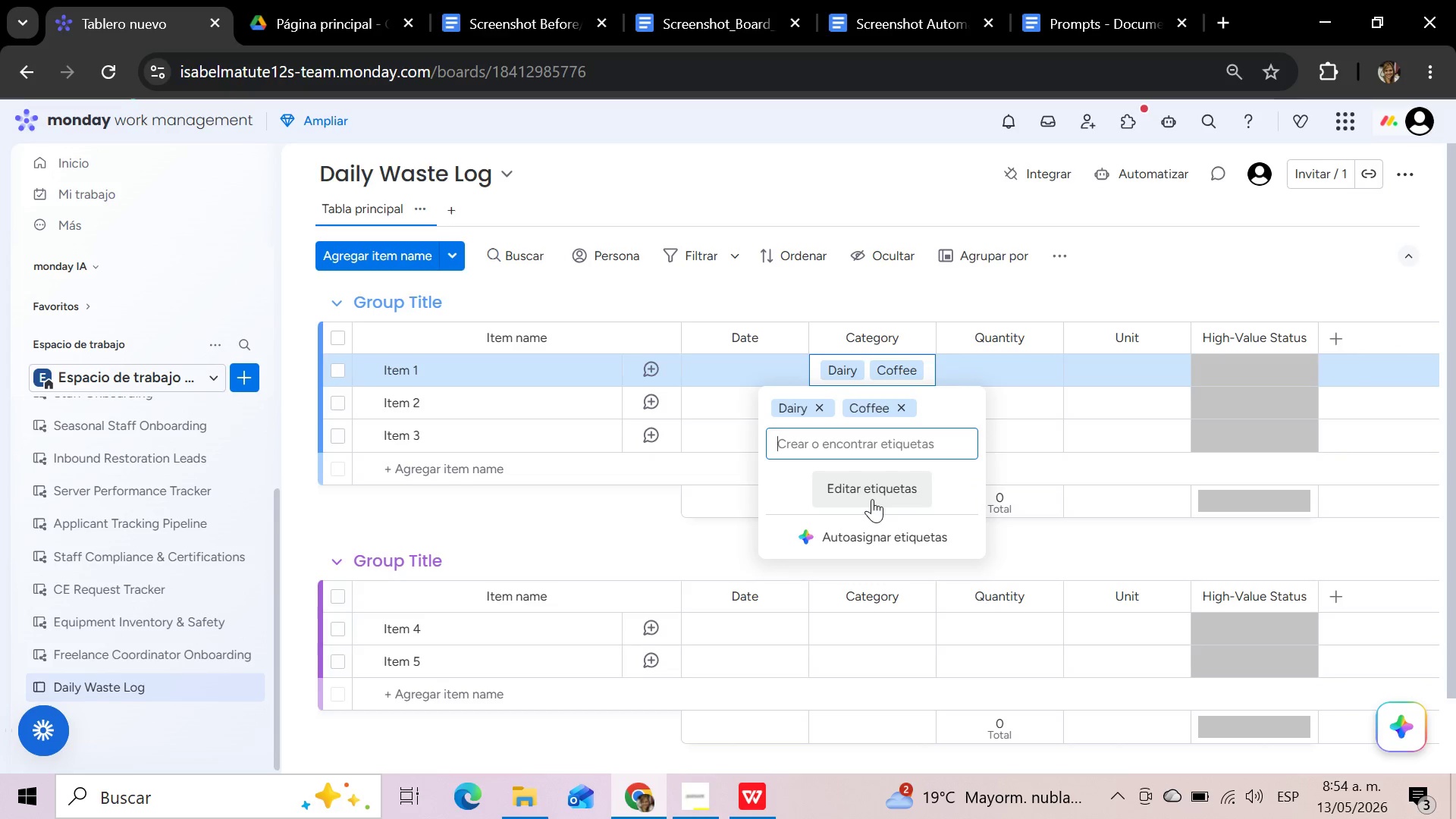 
type(Tea)
 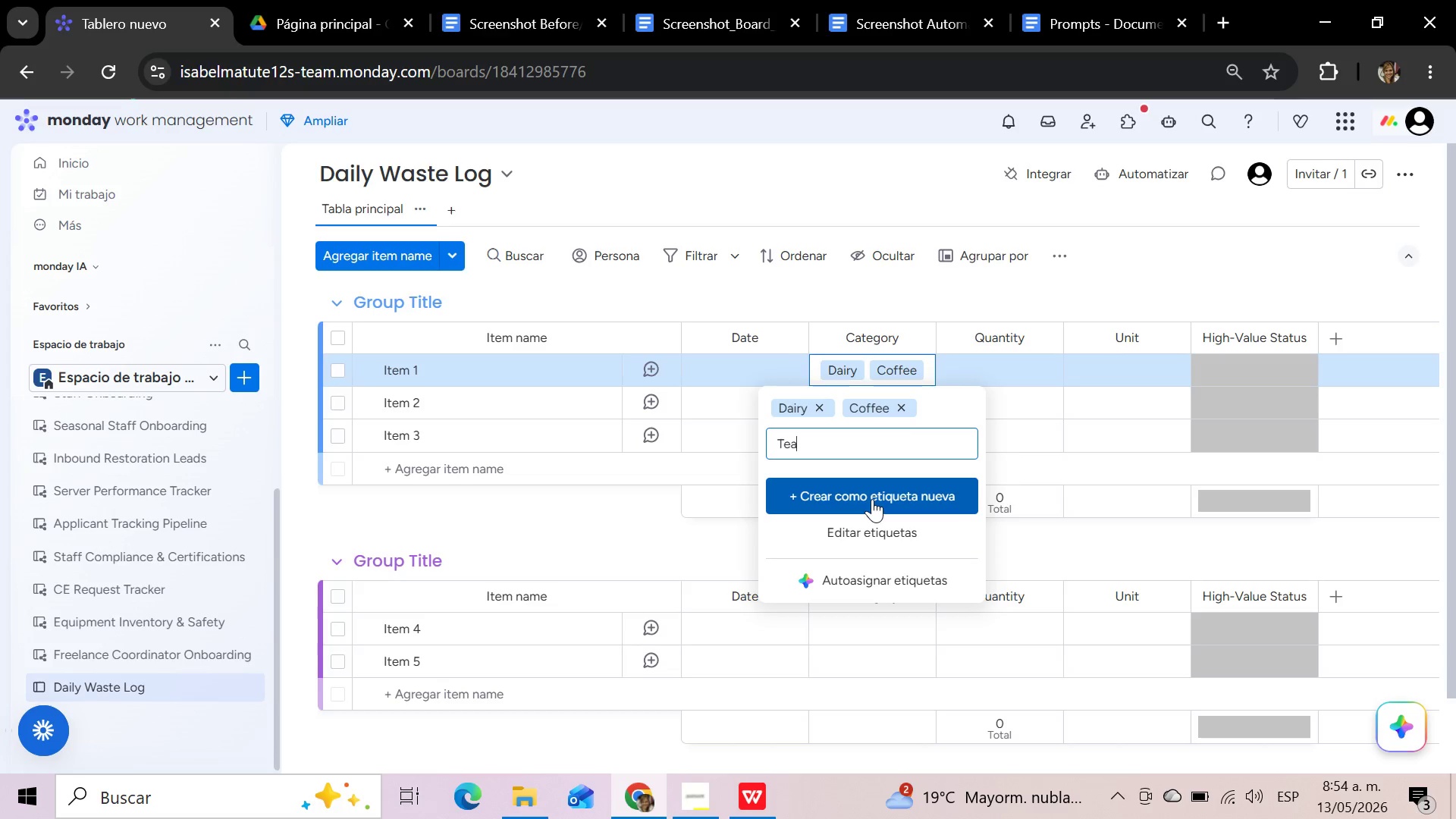 
wait(25.62)
 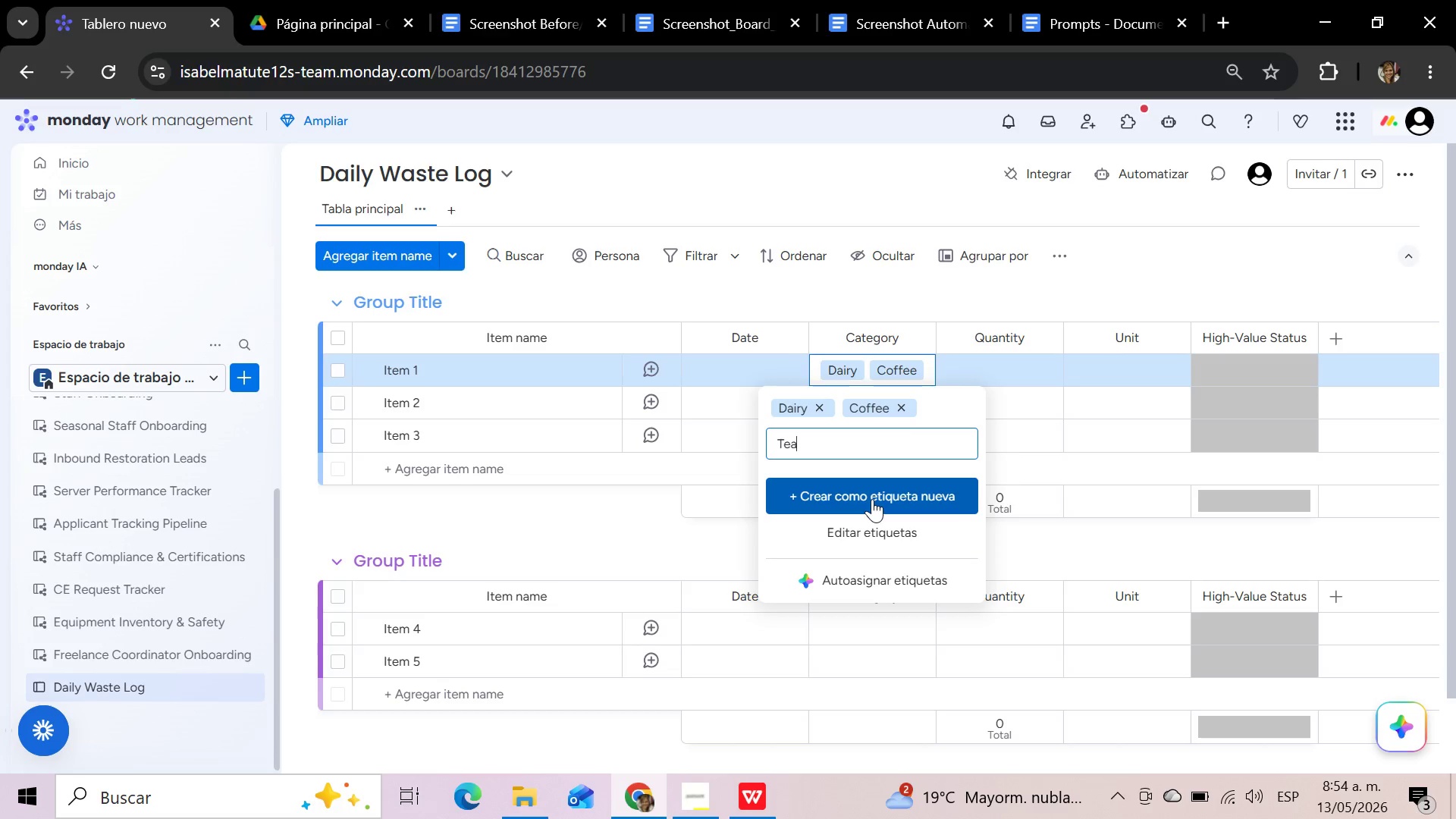 
left_click([853, 504])
 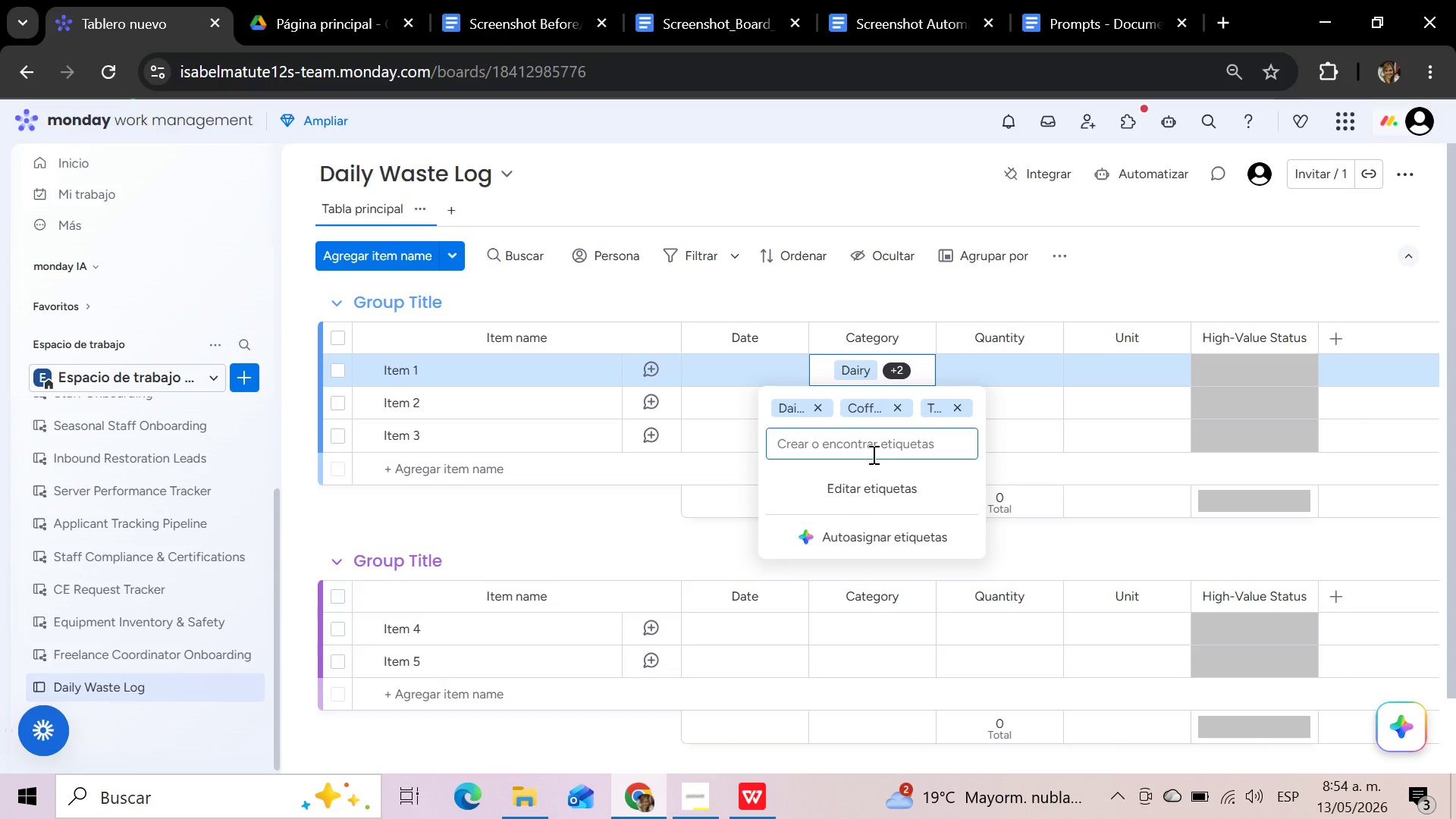 
left_click([873, 441])
 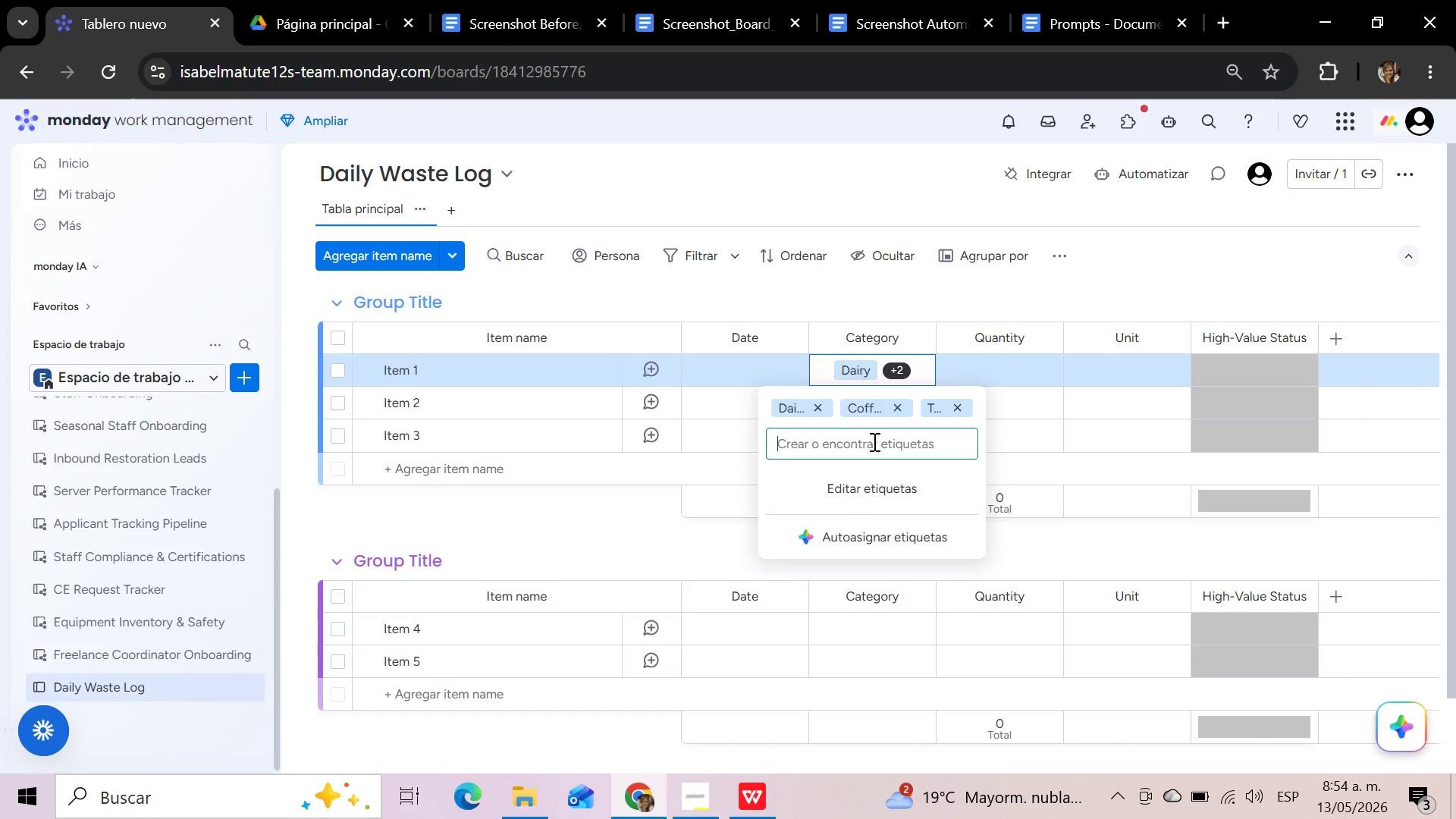 
type(Pastry)
 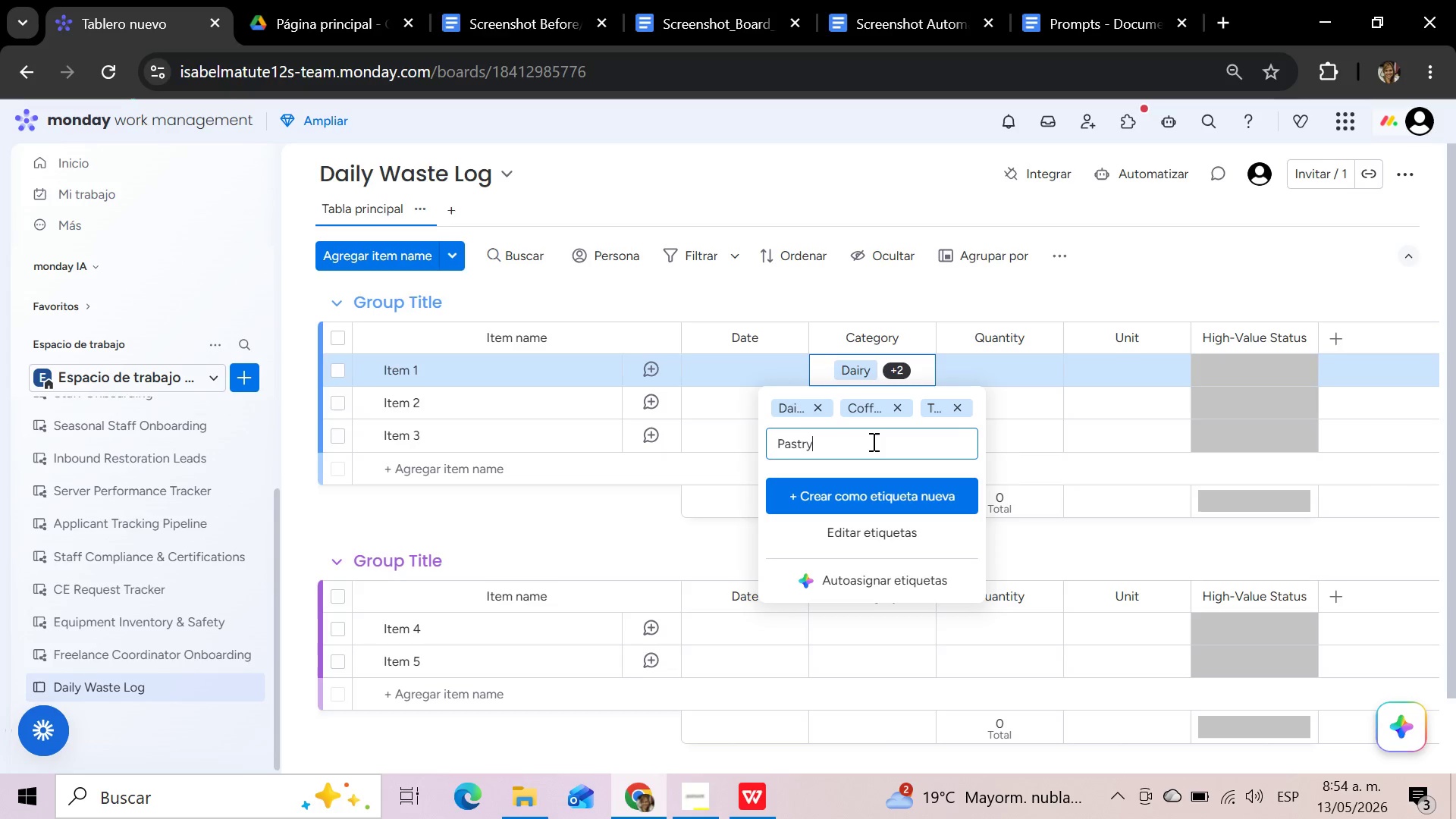 
left_click([888, 490])
 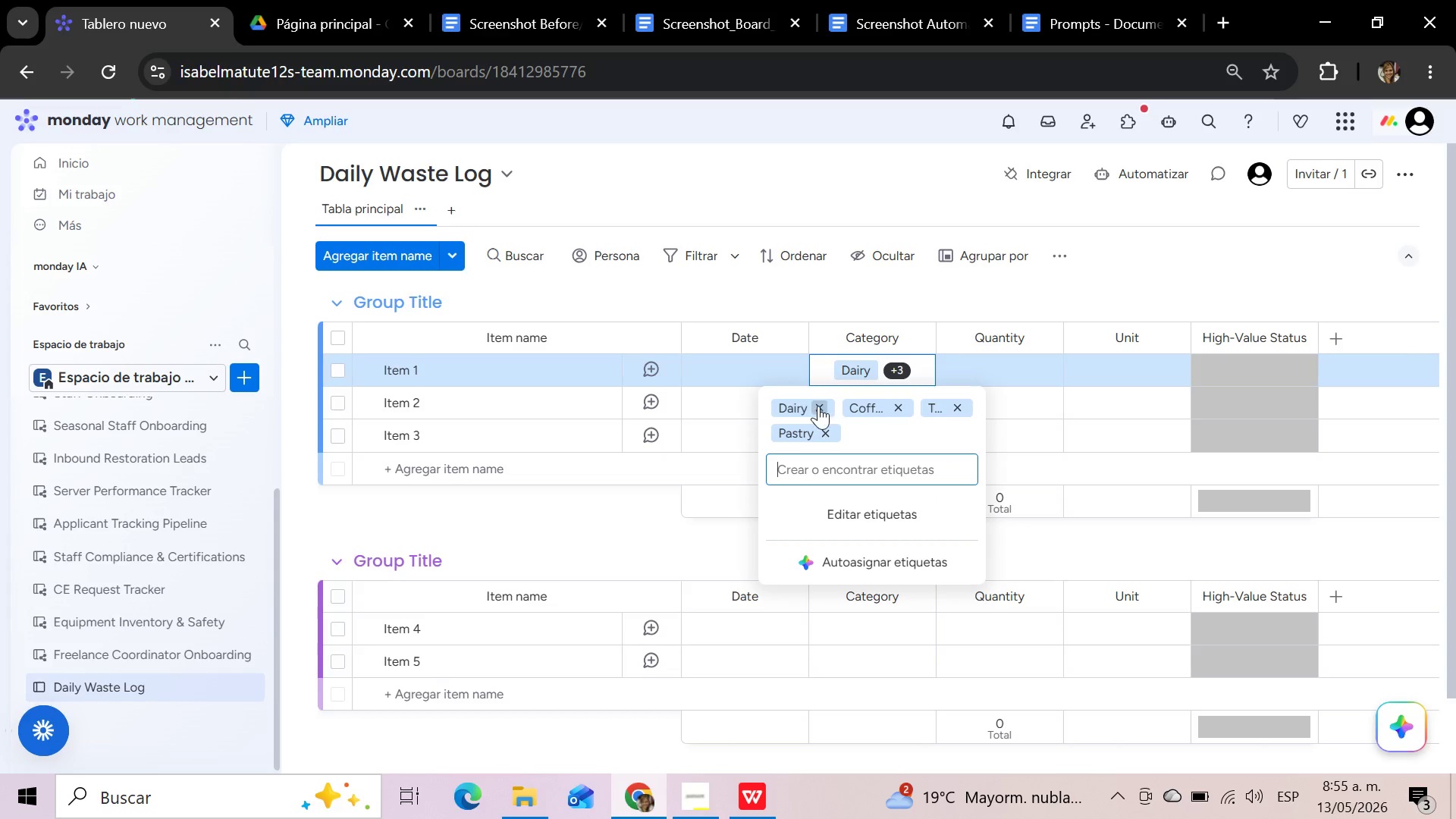 
left_click([817, 406])
 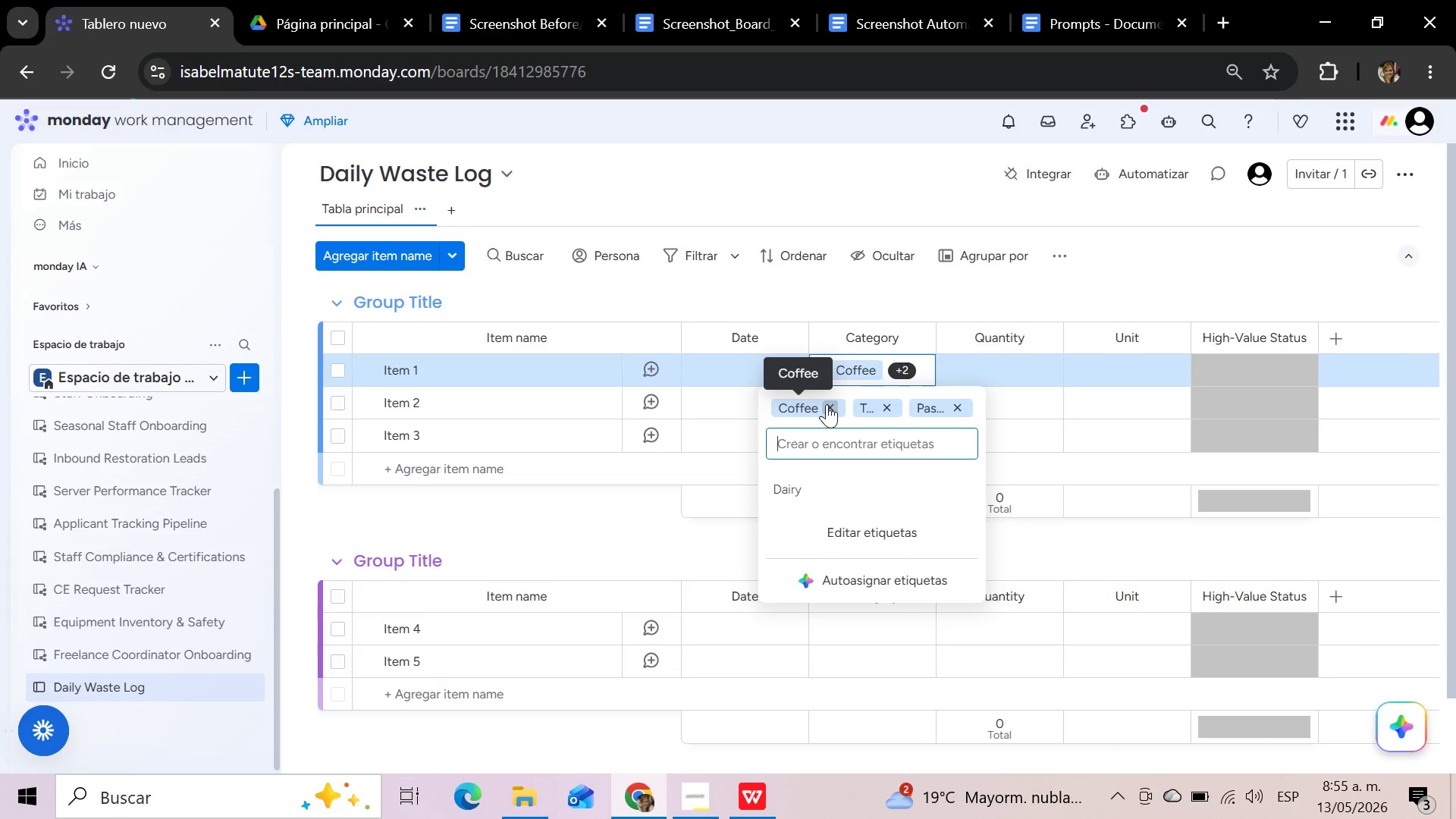 
left_click([827, 404])
 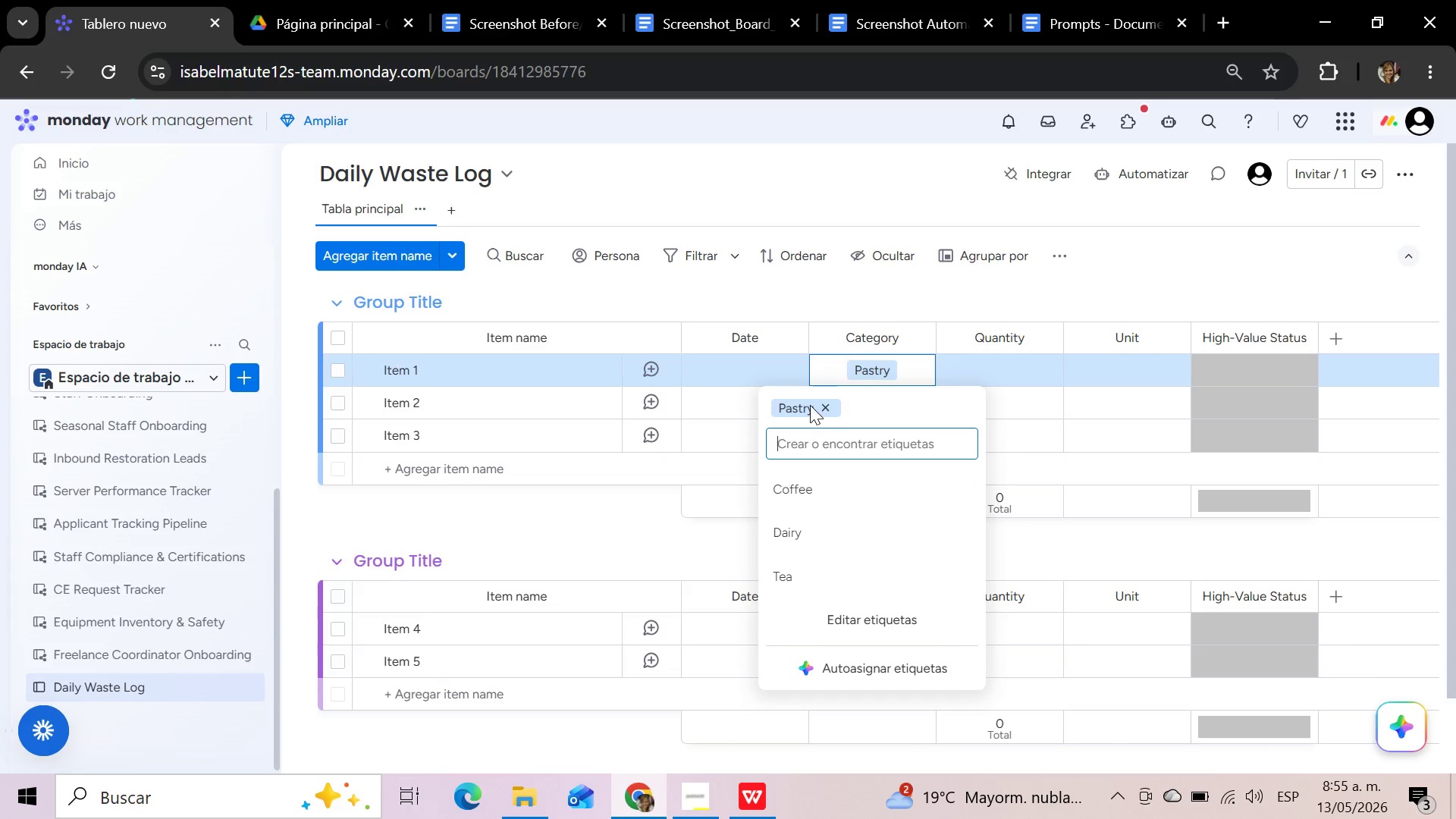 
left_click([825, 404])
 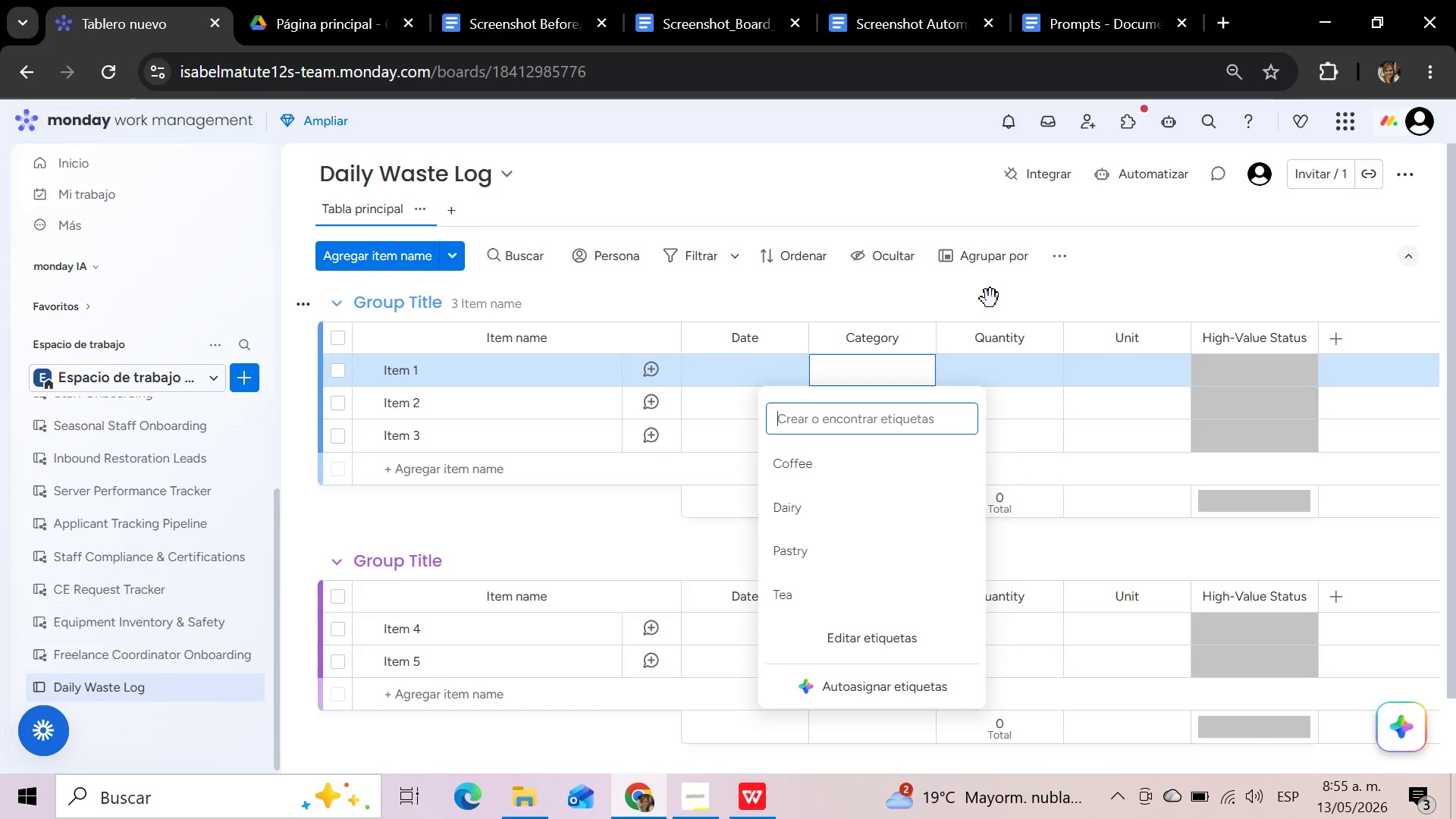 
left_click([990, 299])
 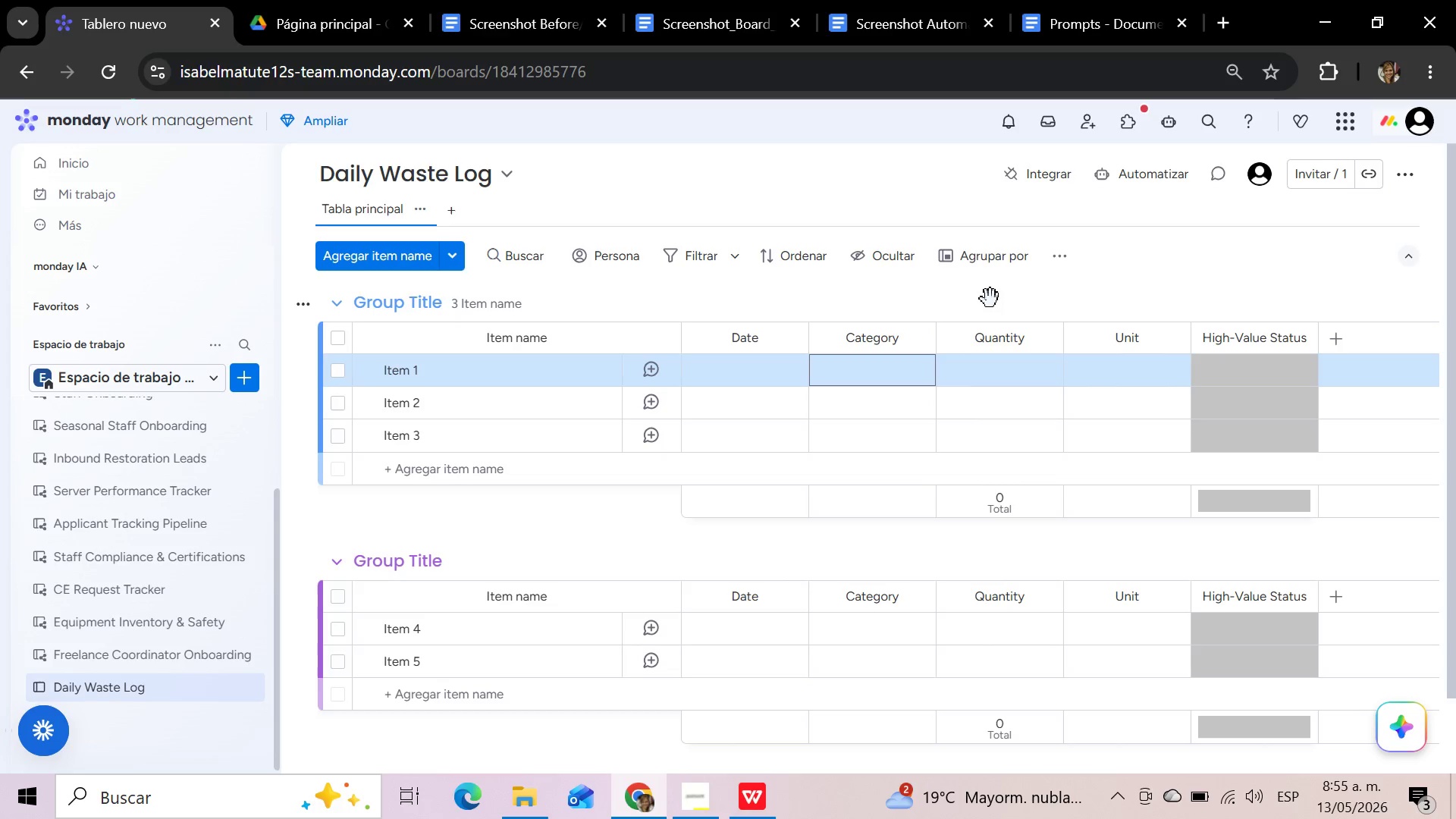 
wait(11.75)
 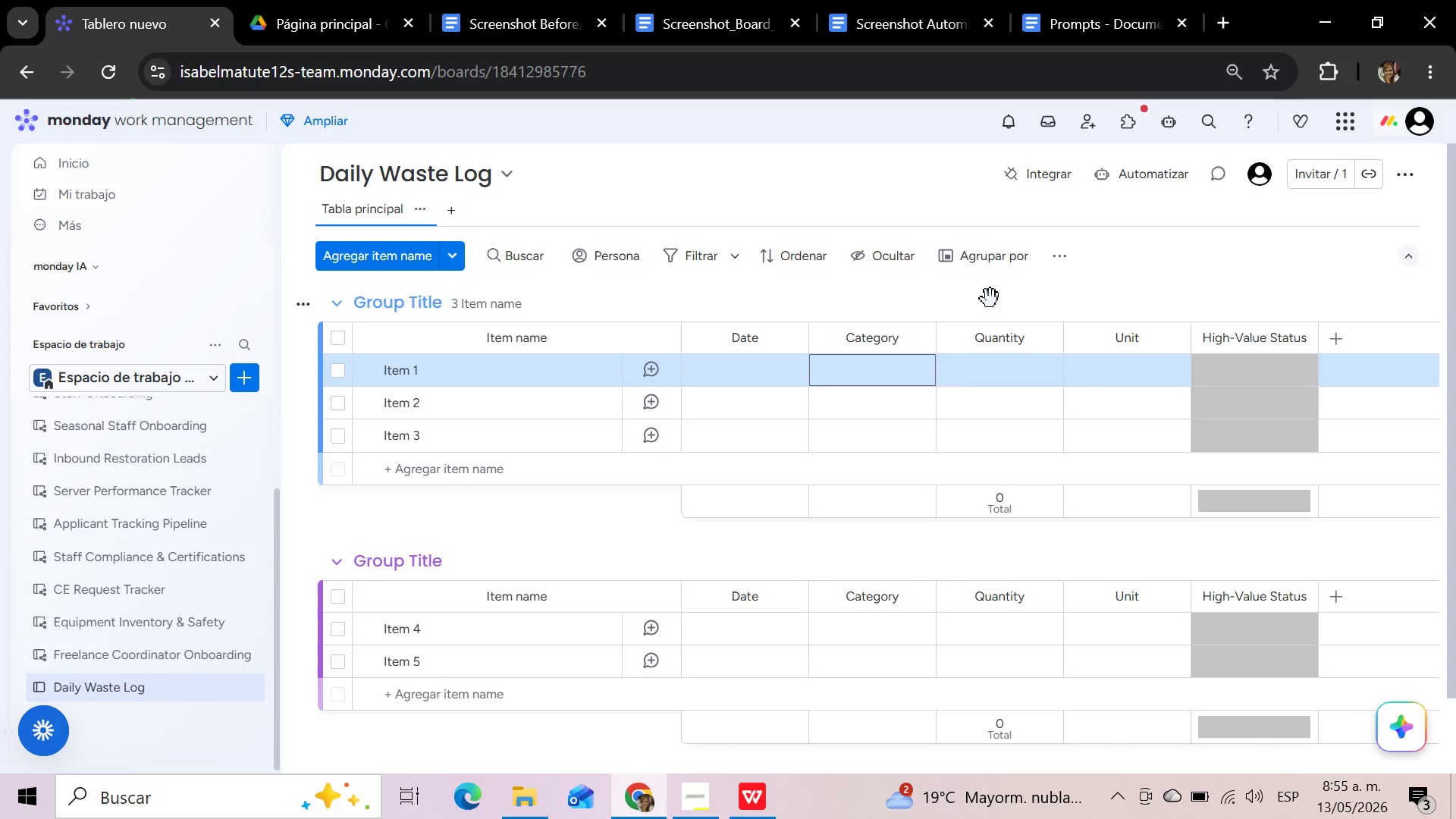 
left_click([1267, 373])
 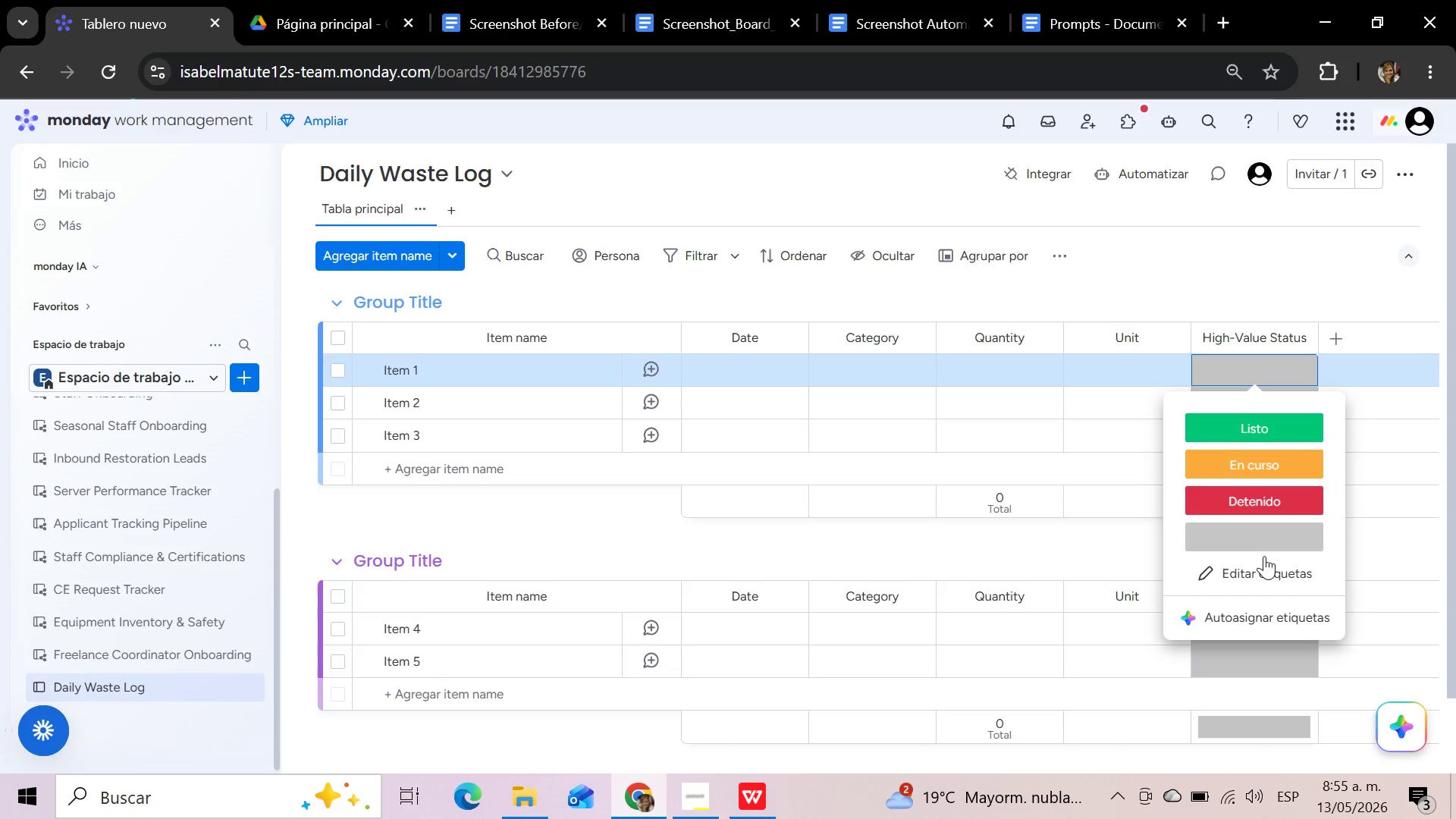 
left_click([1261, 570])
 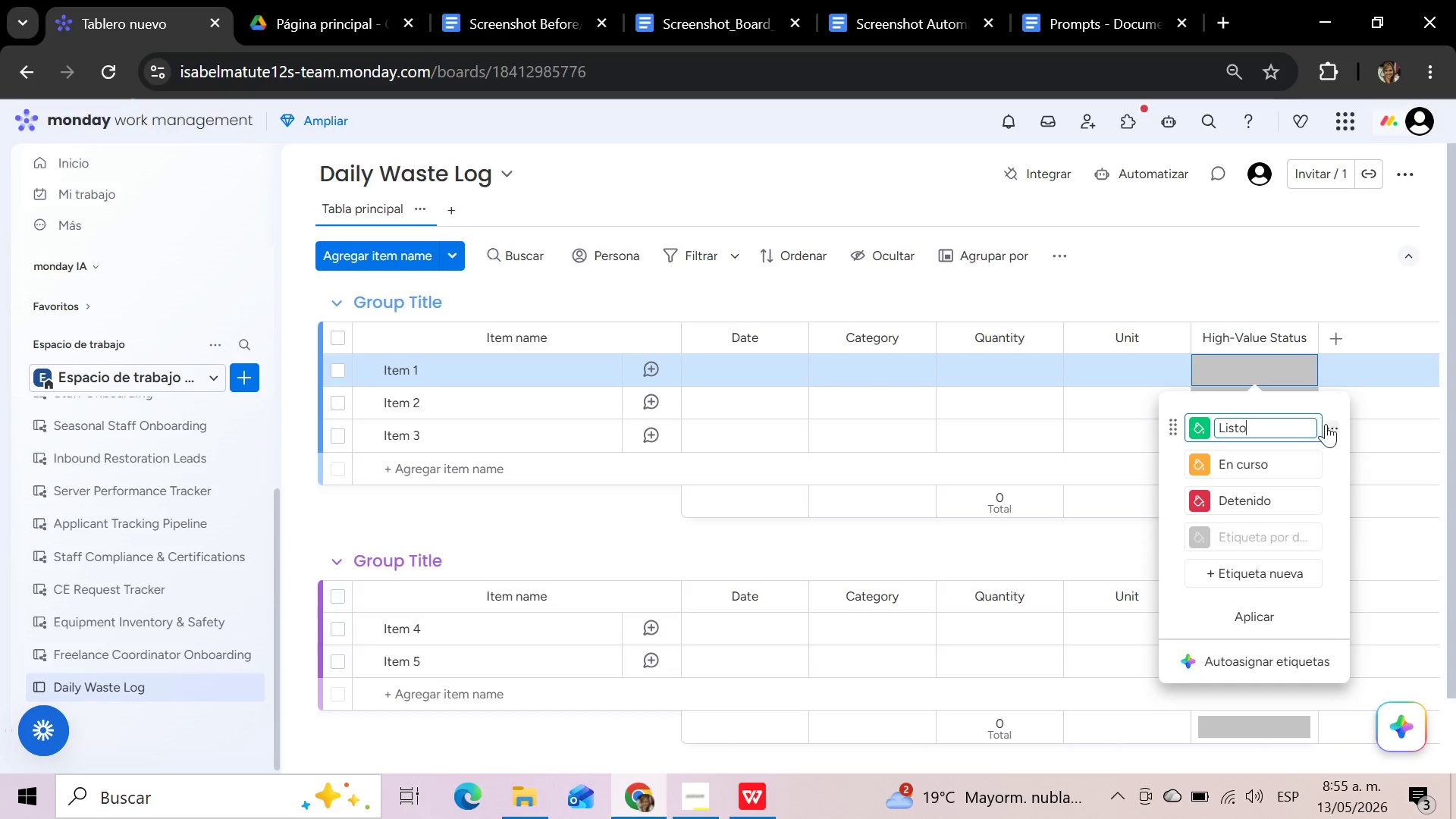 
left_click([1332, 423])
 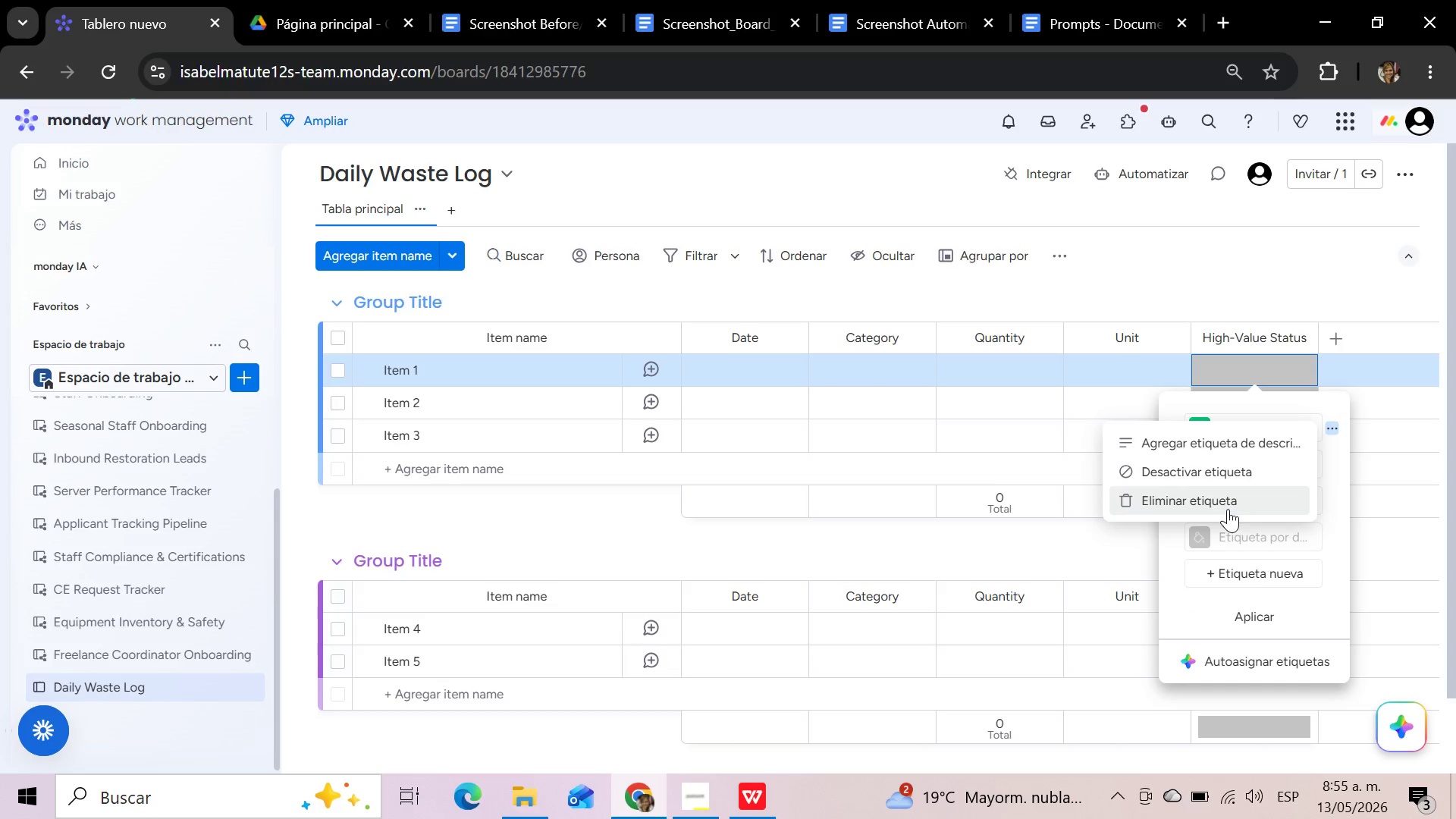 
left_click([1227, 509])
 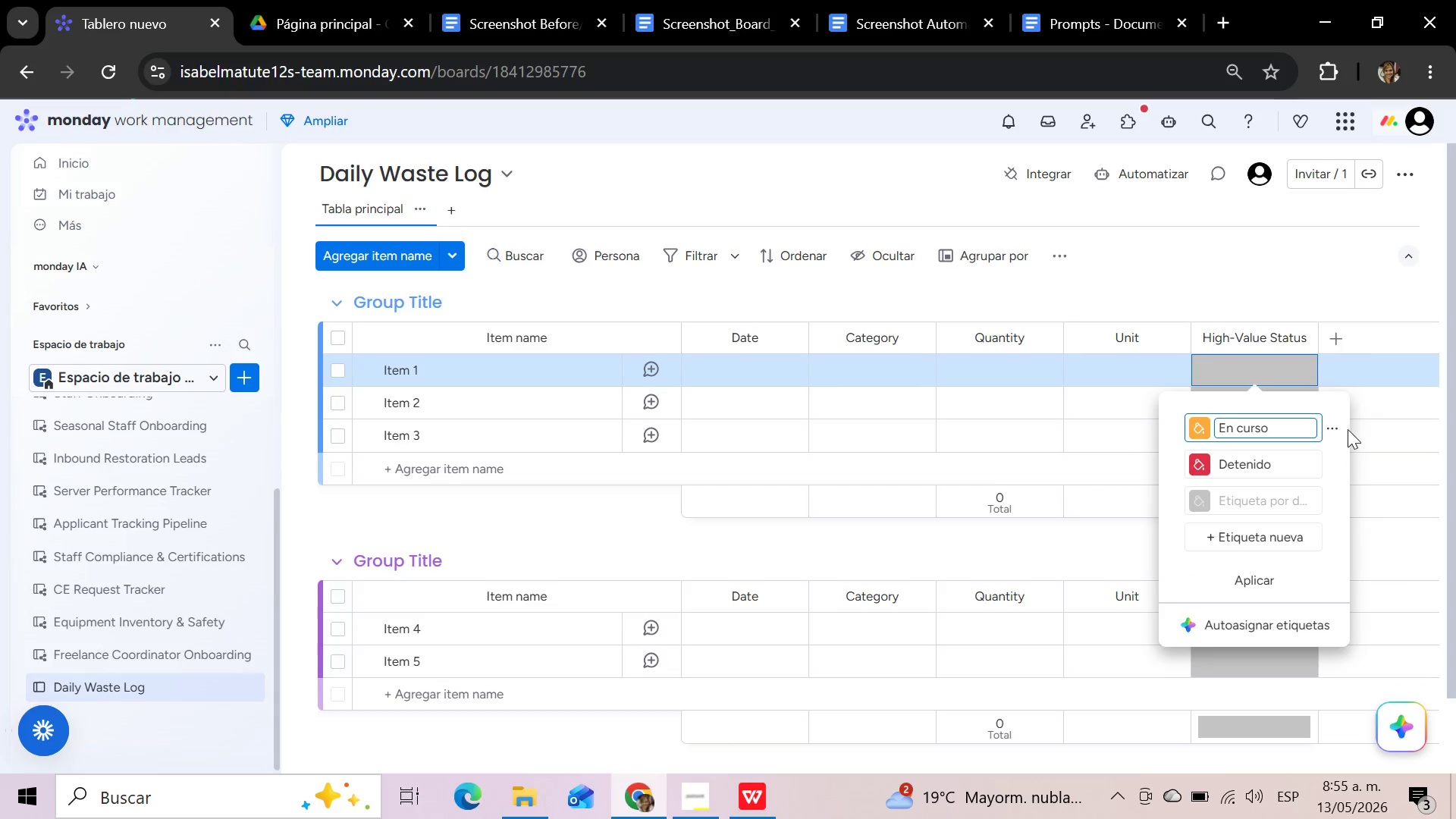 
left_click([1333, 428])
 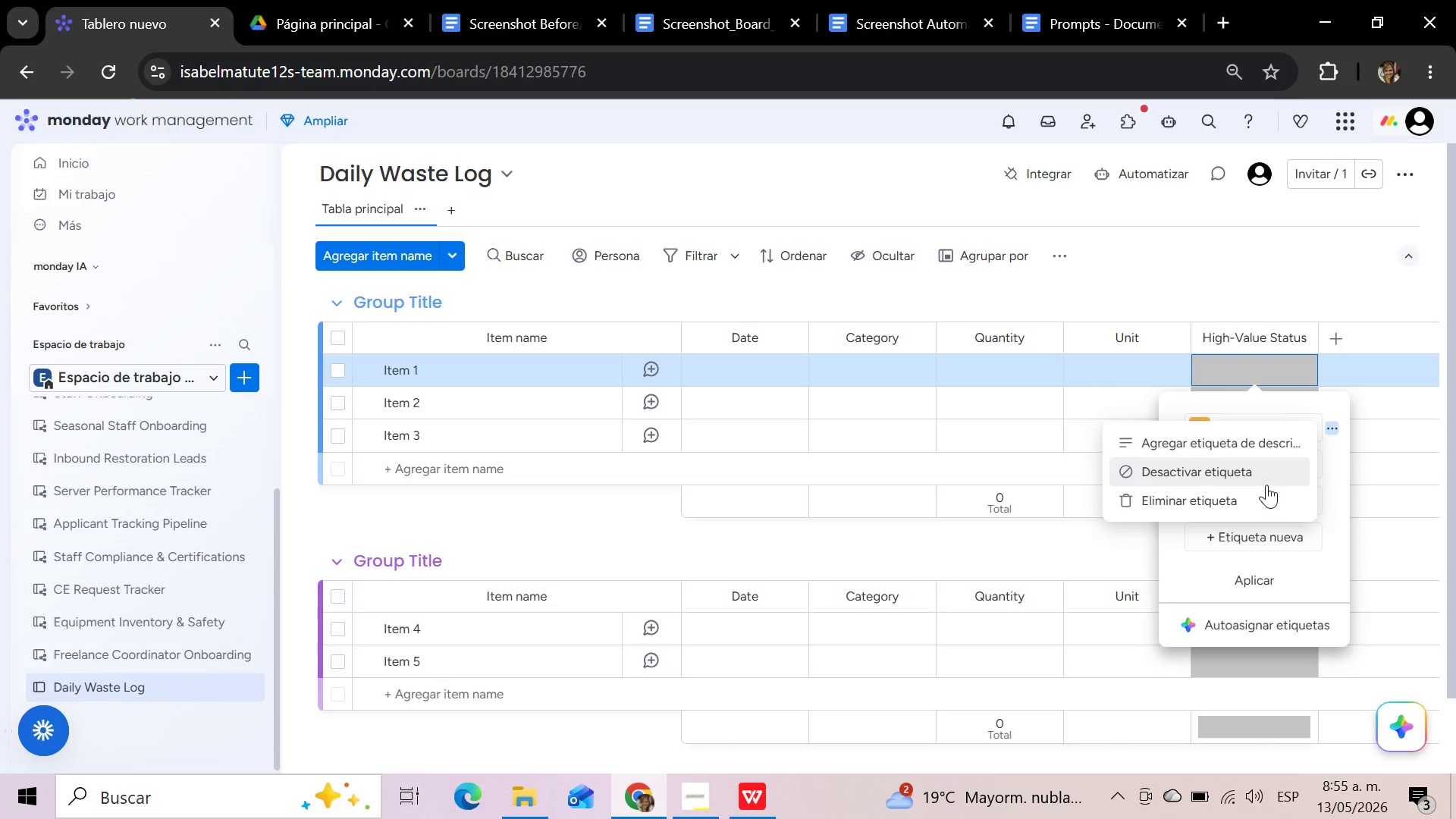 
left_click([1262, 490])
 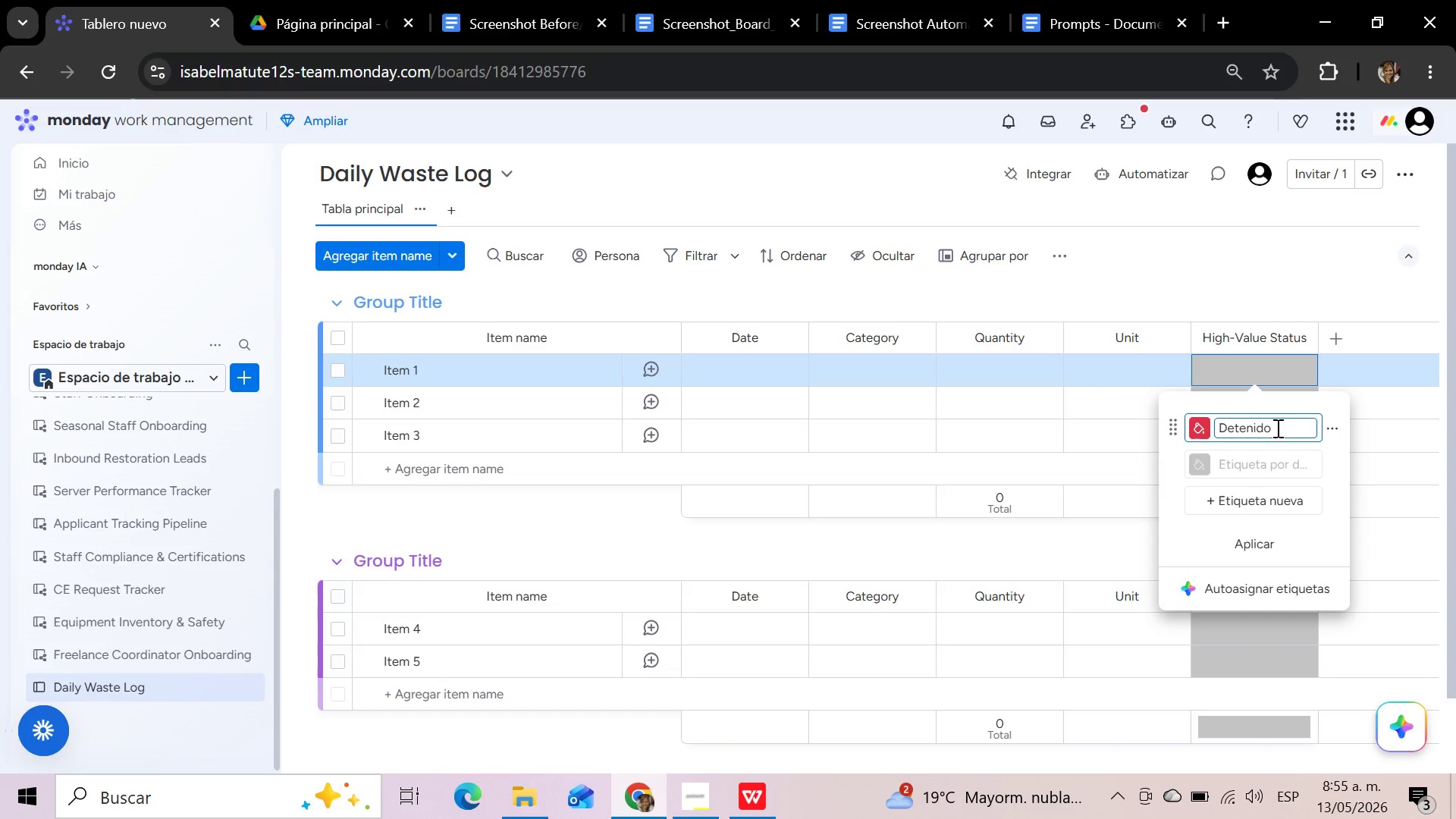 
hold_key(key=Backspace, duration=1.06)
 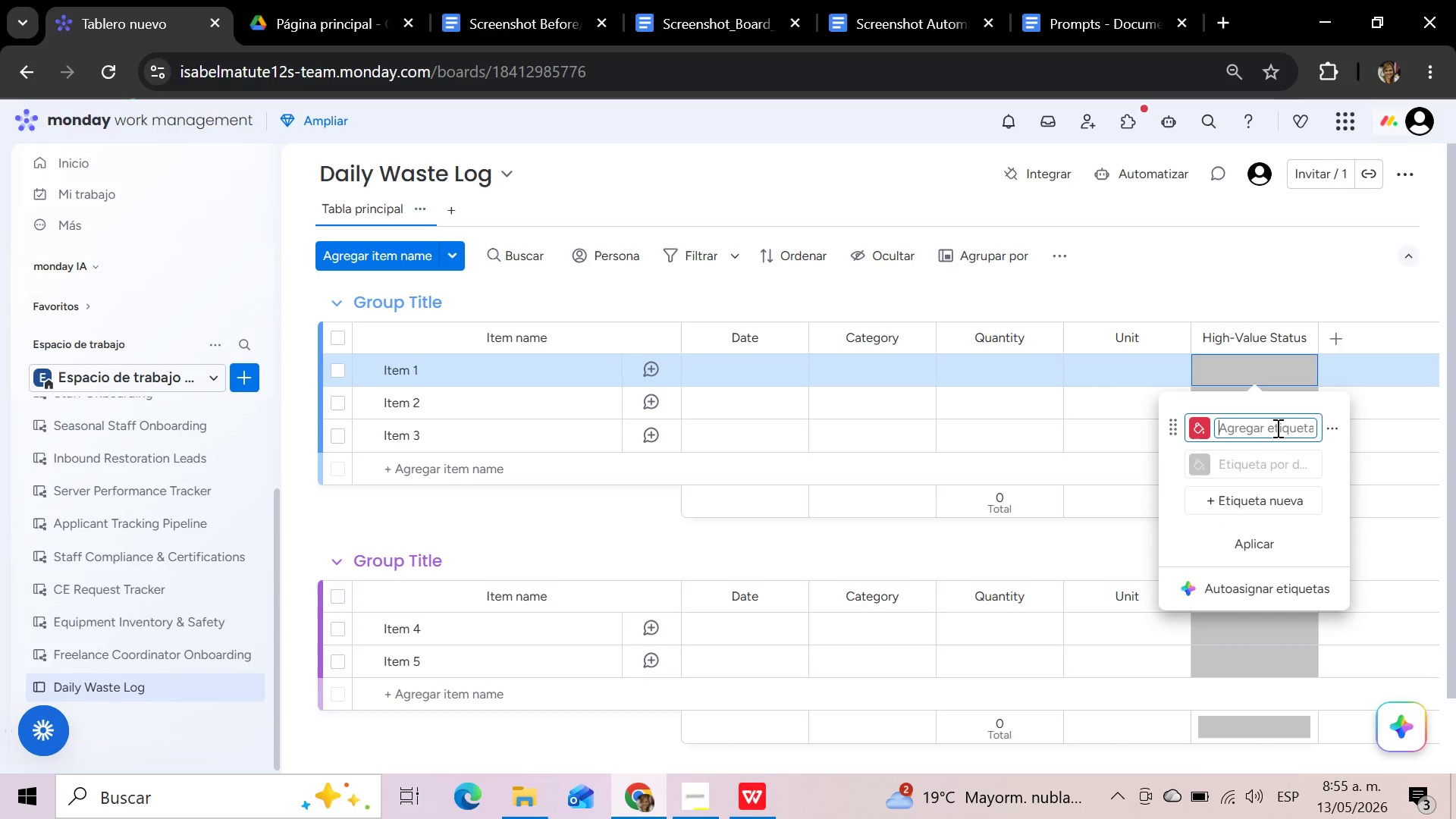 
type(Yes)
 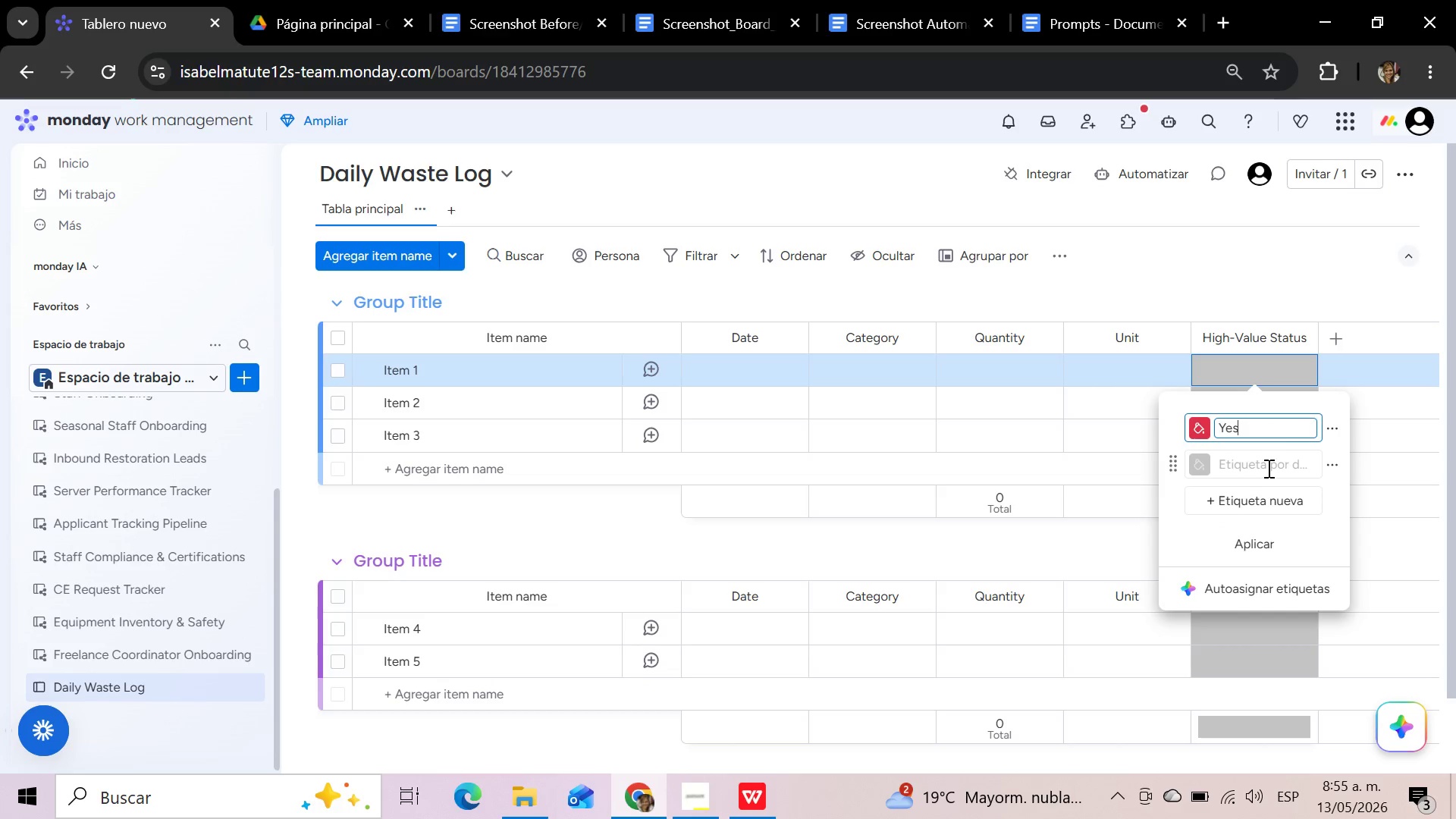 
left_click([1266, 469])
 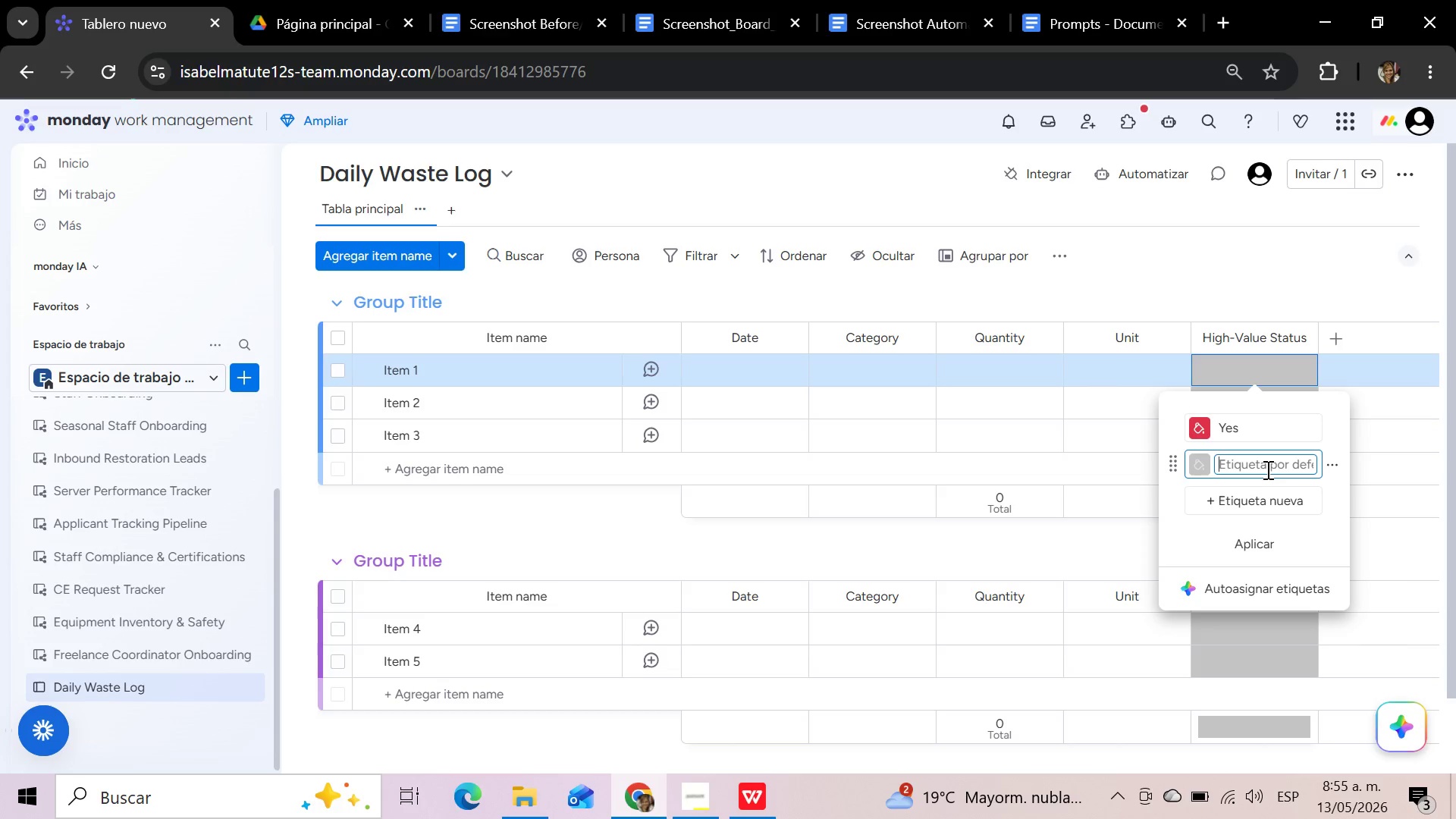 
key(CapsLock)
 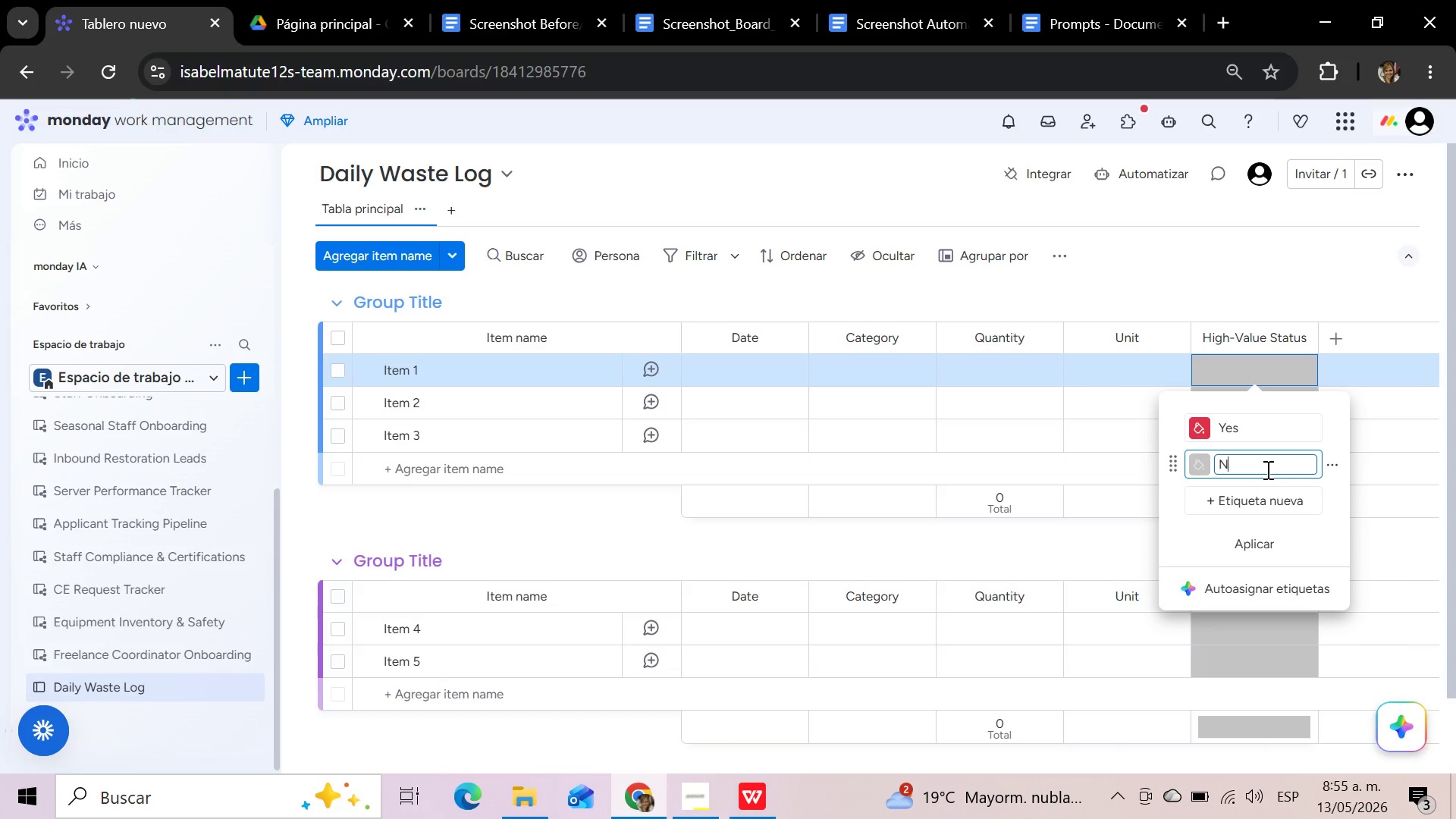 
key(N)
 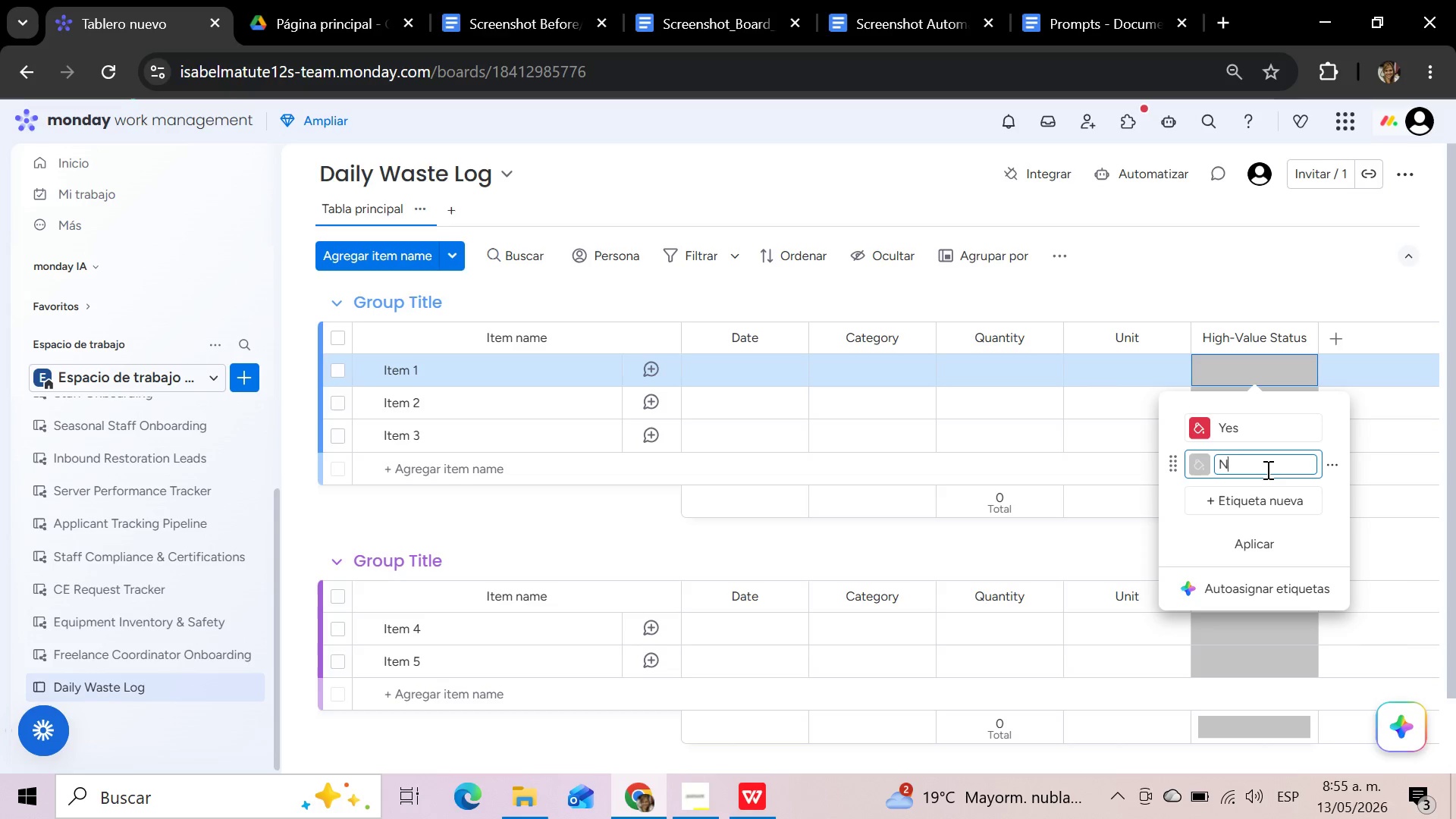 
key(CapsLock)
 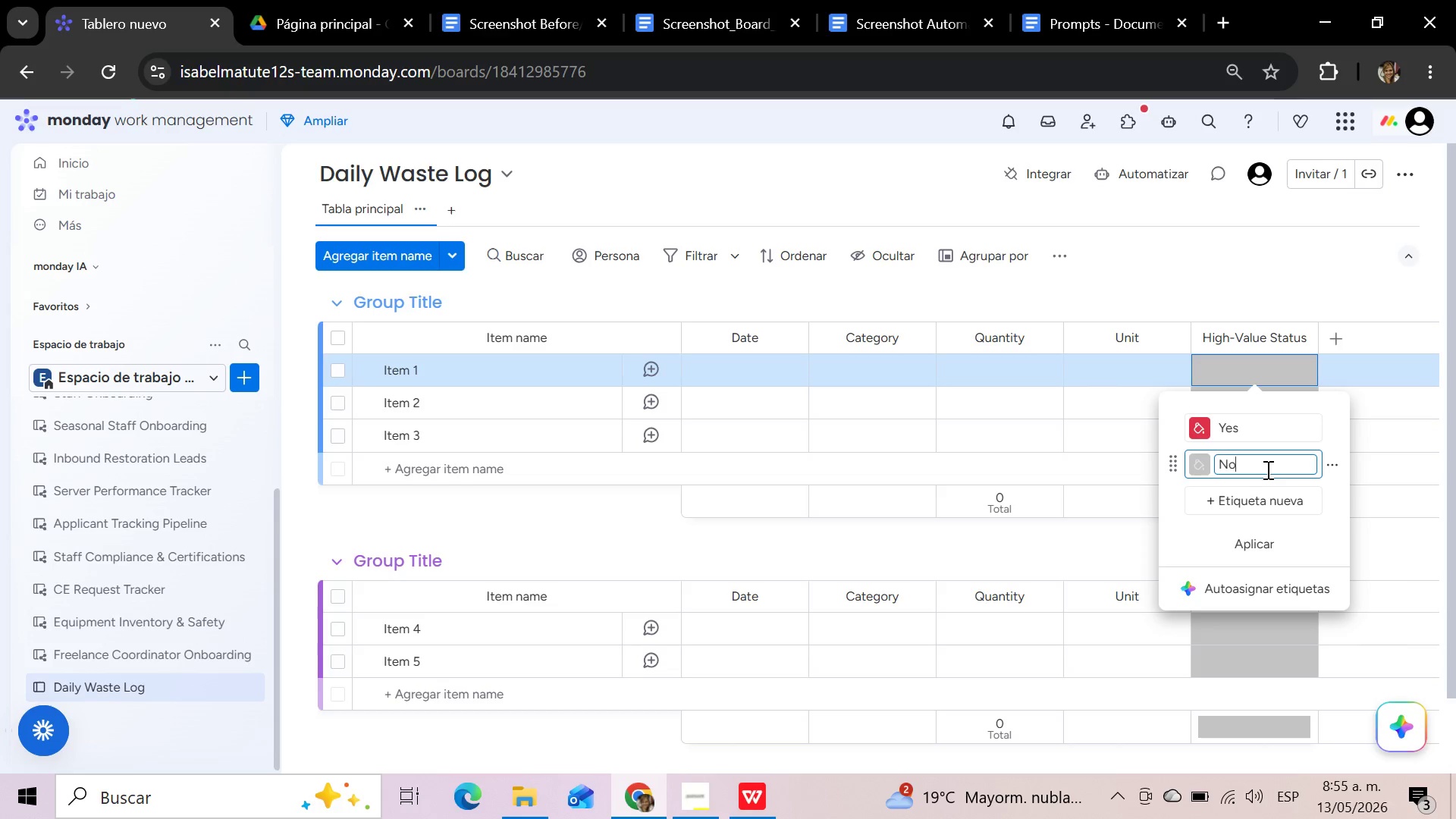 
key(O)
 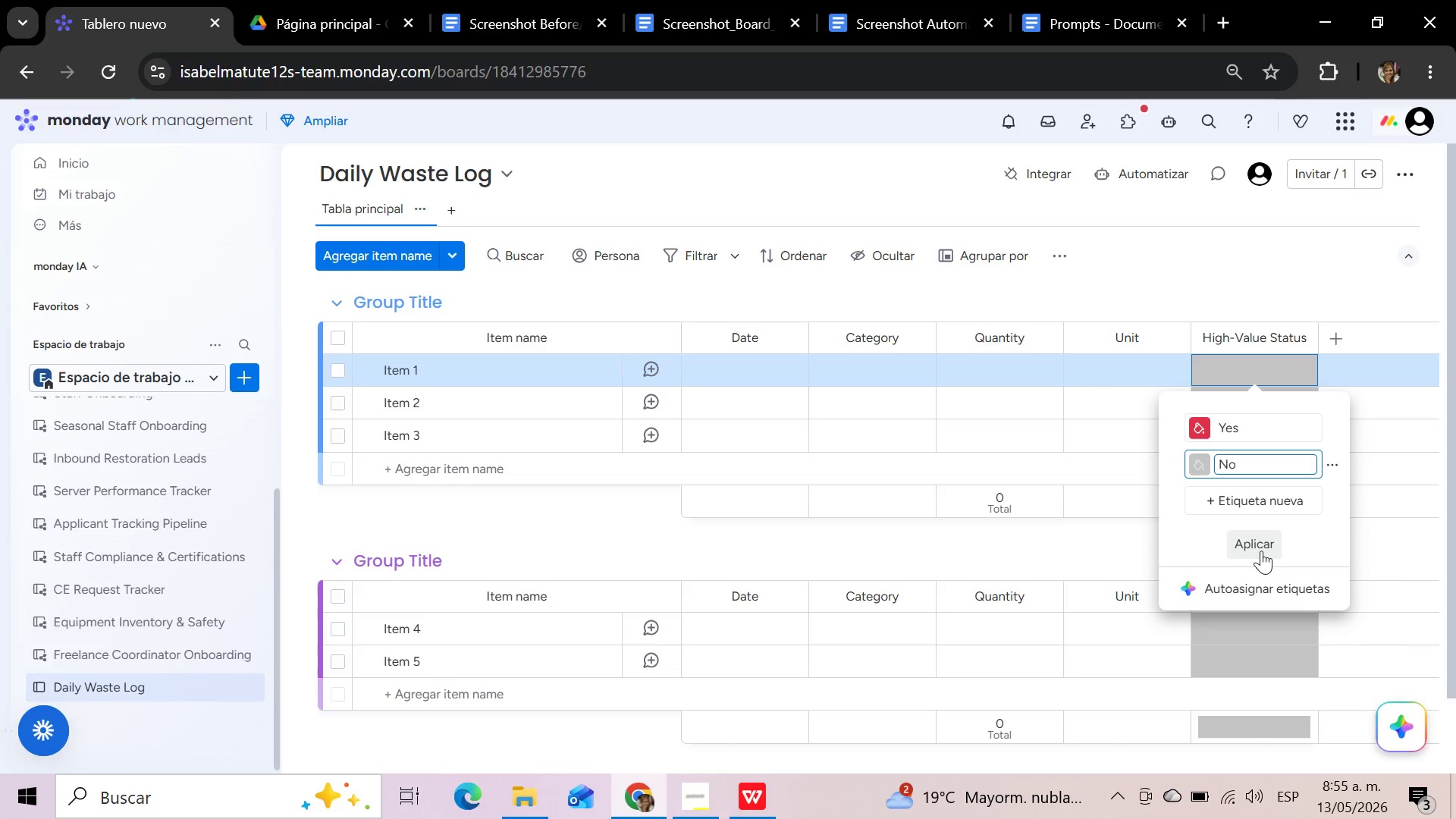 
wait(7.83)
 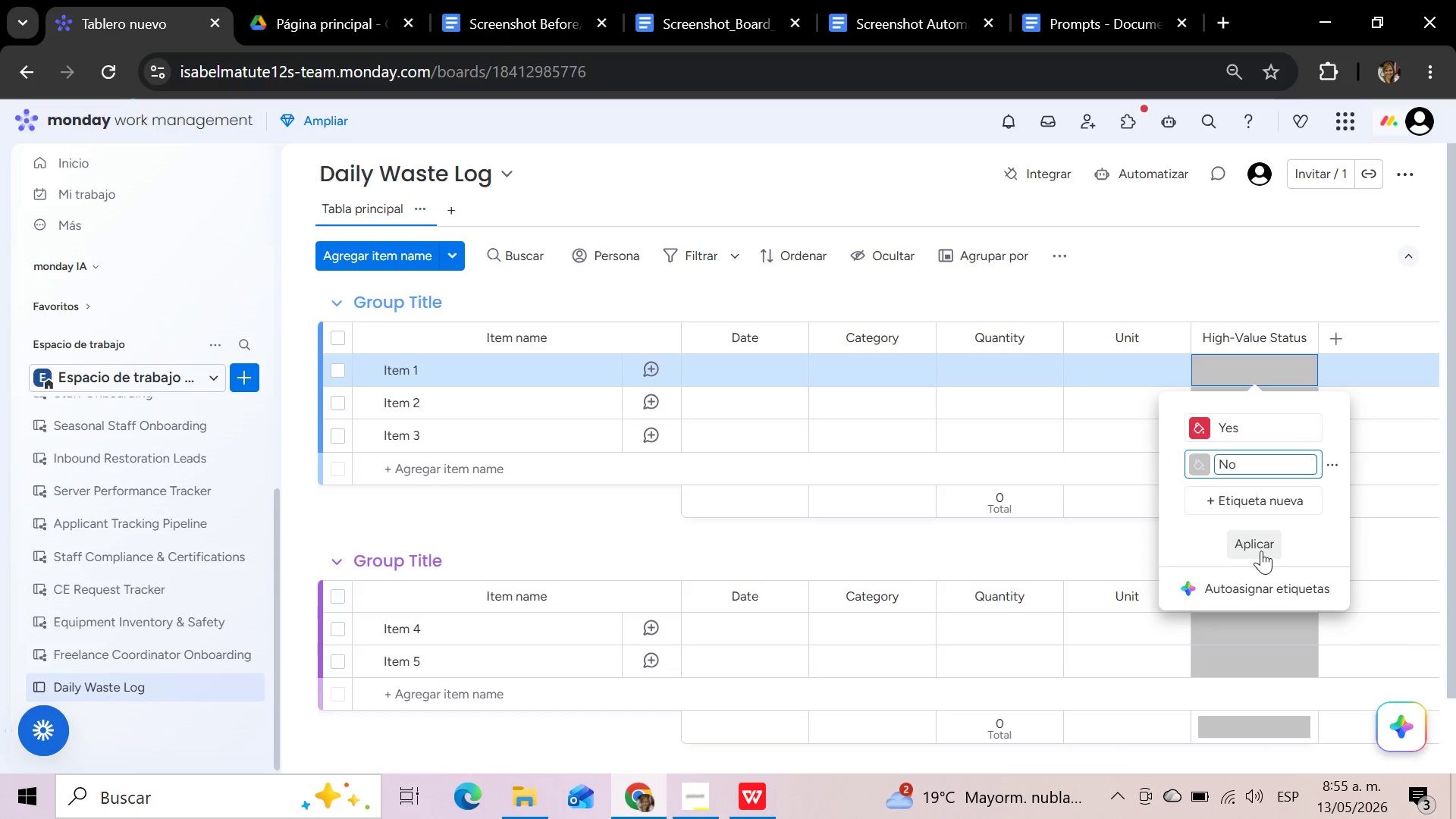 
left_click([1261, 551])
 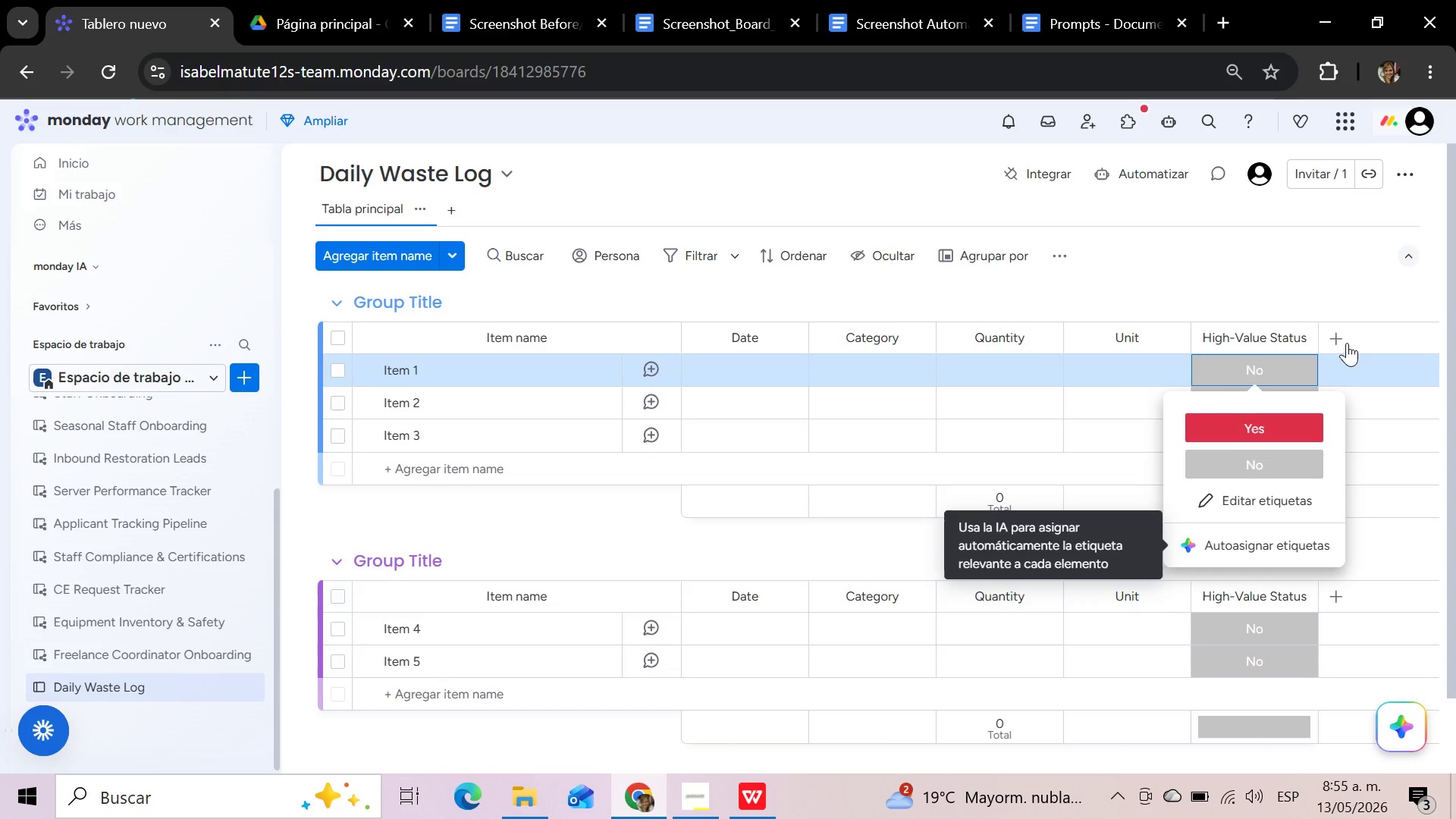 
left_click([1359, 267])
 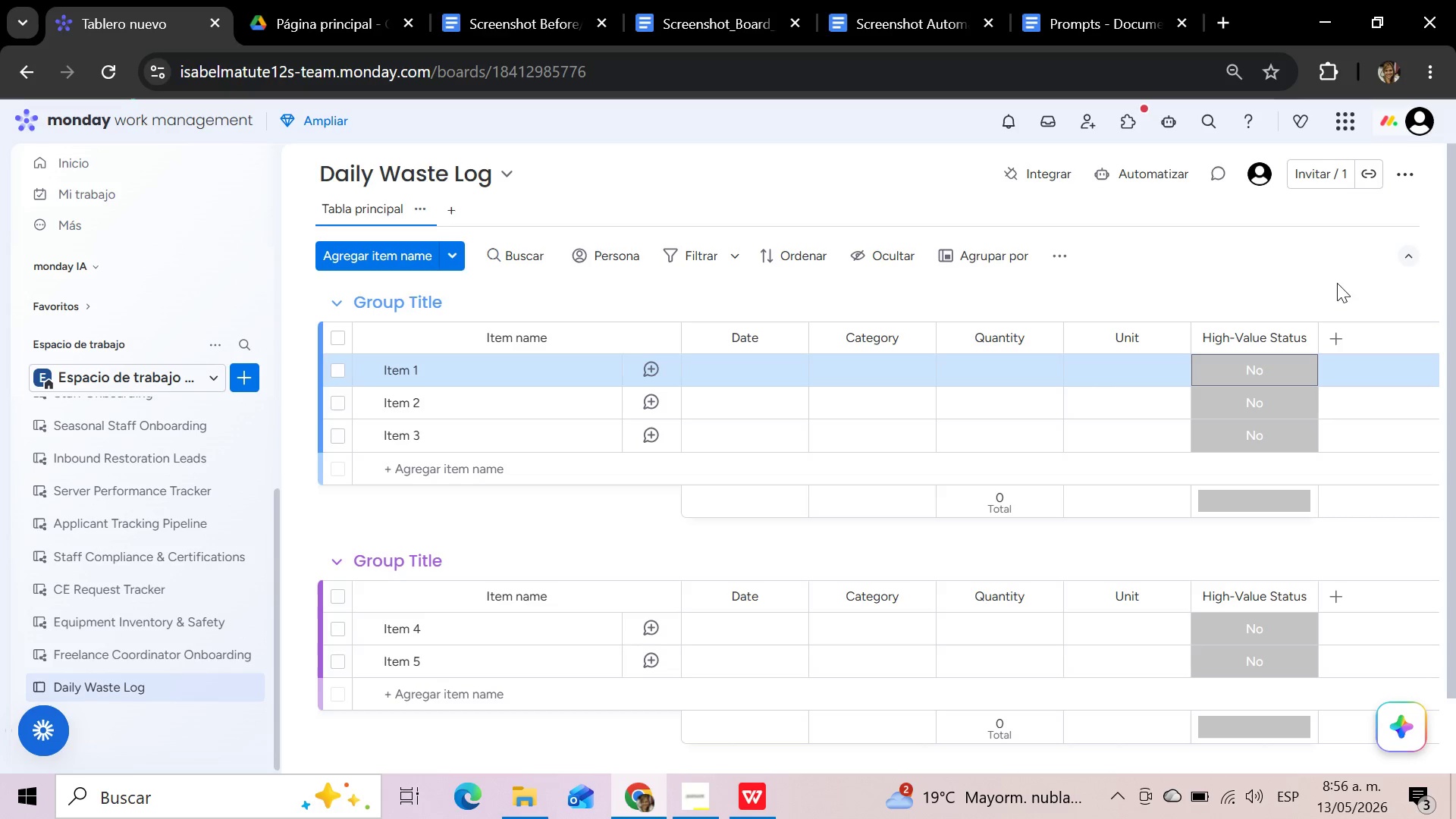 
wait(48.94)
 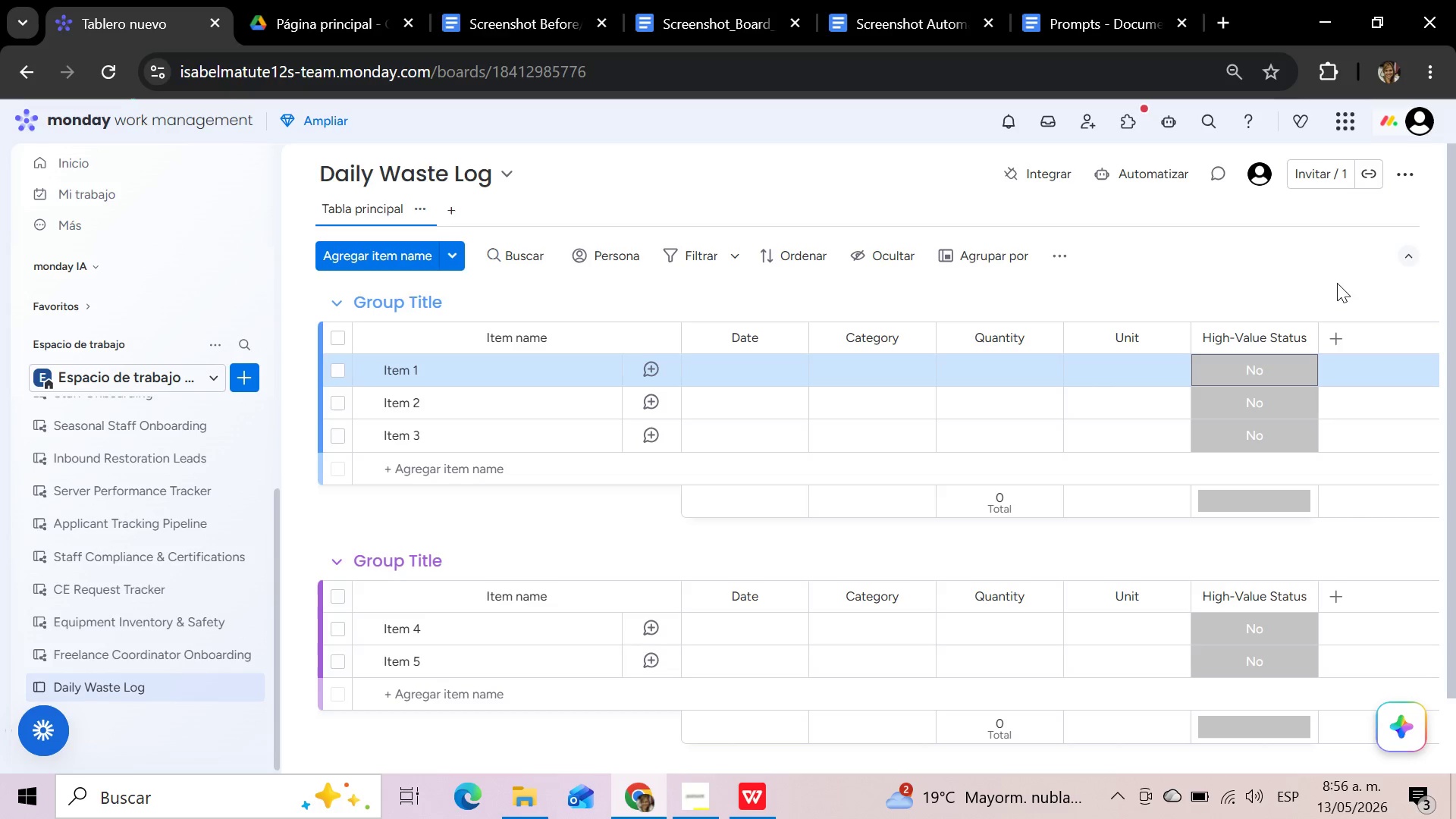 
left_click([1404, 167])
 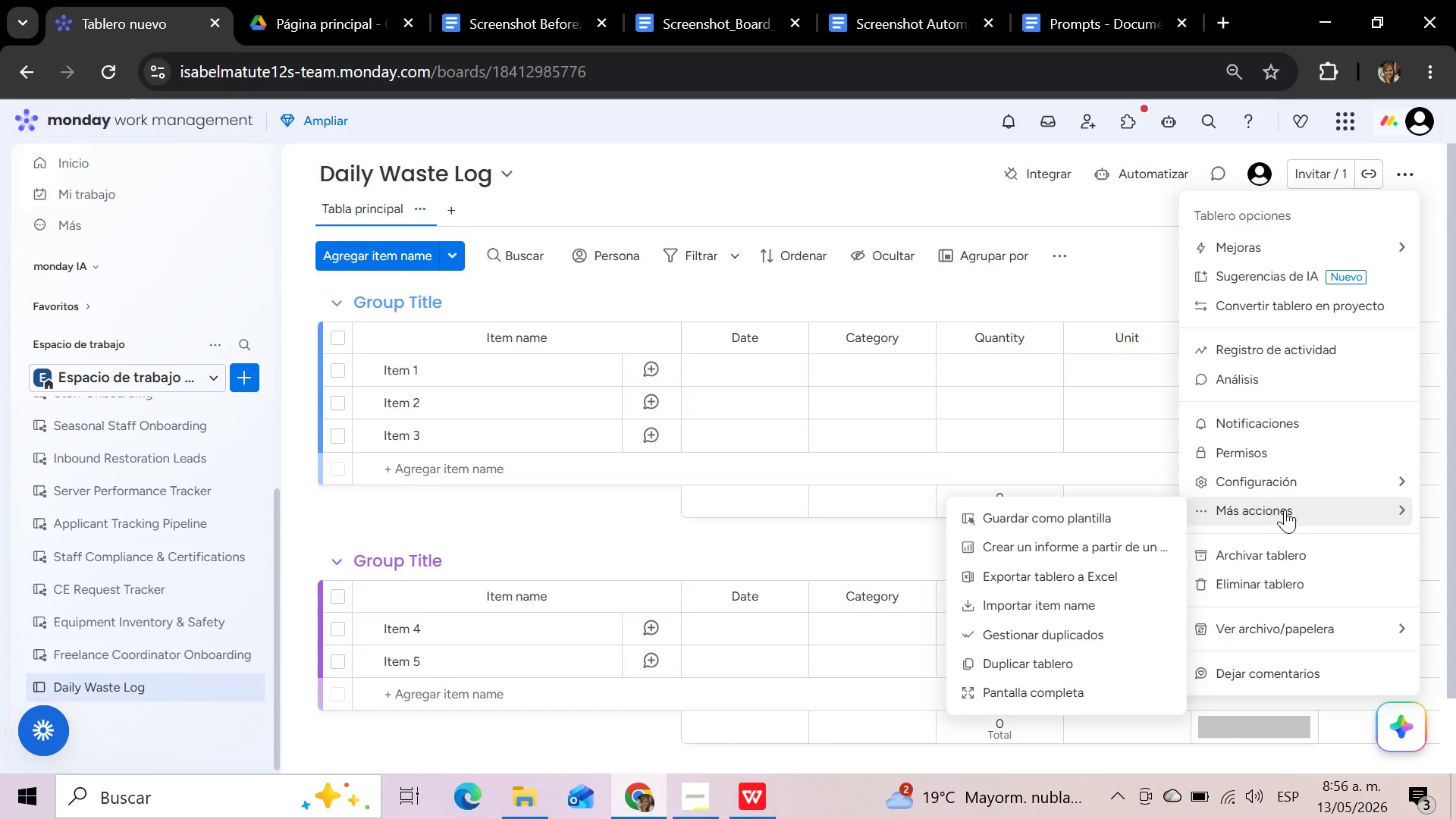 
left_click([1049, 610])
 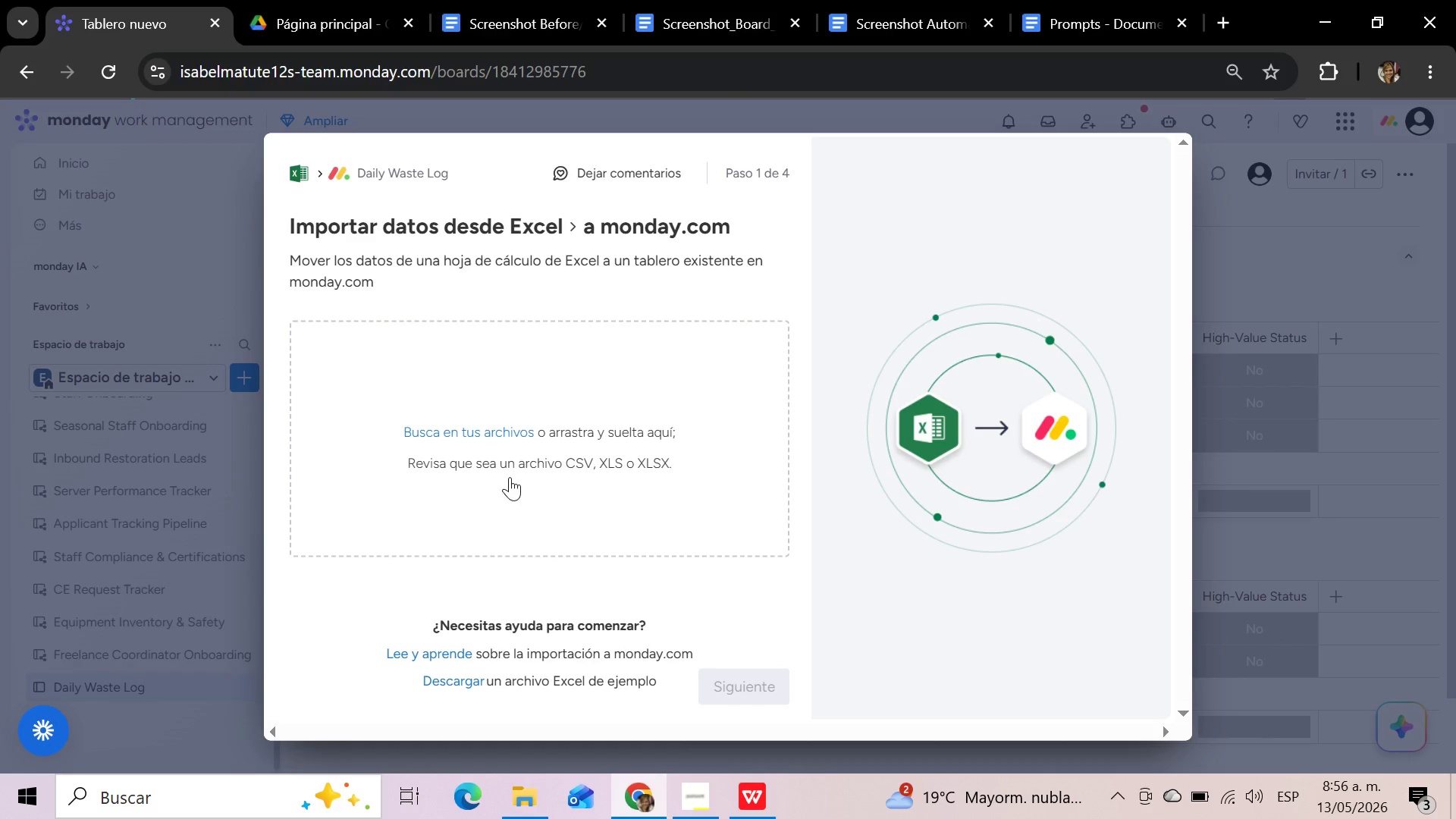 
left_click([500, 438])
 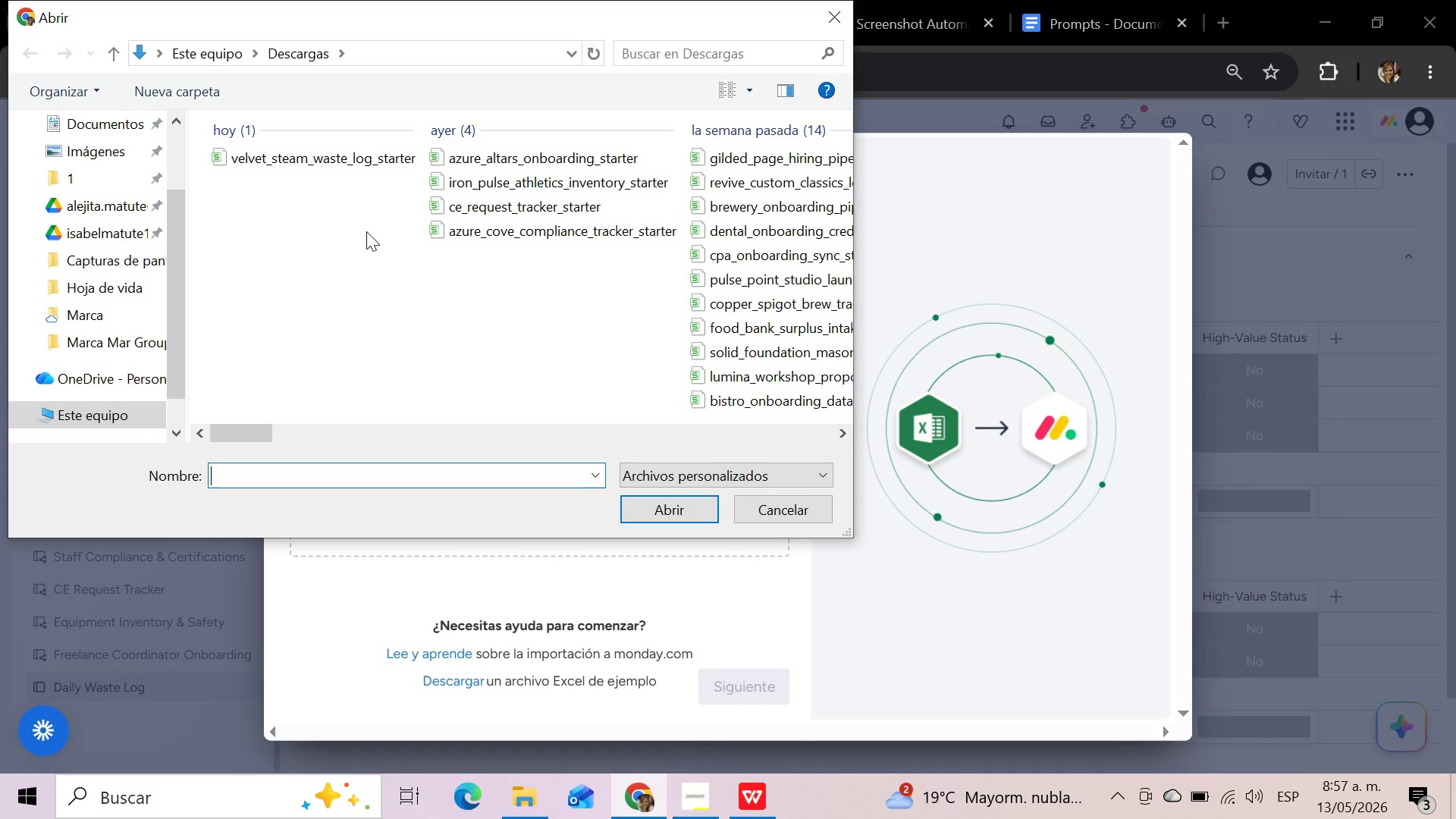 
wait(26.41)
 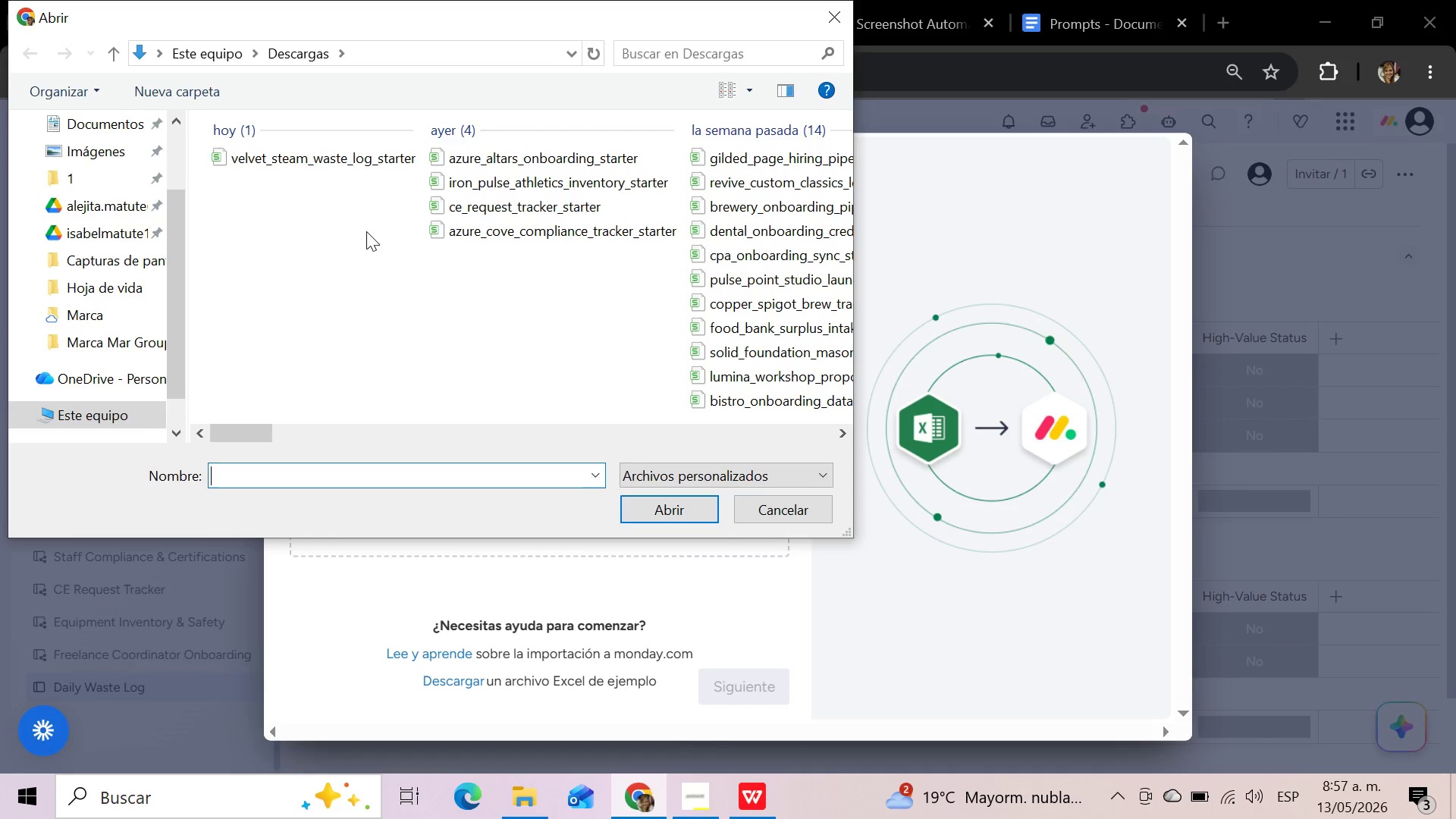 
left_click([352, 155])
 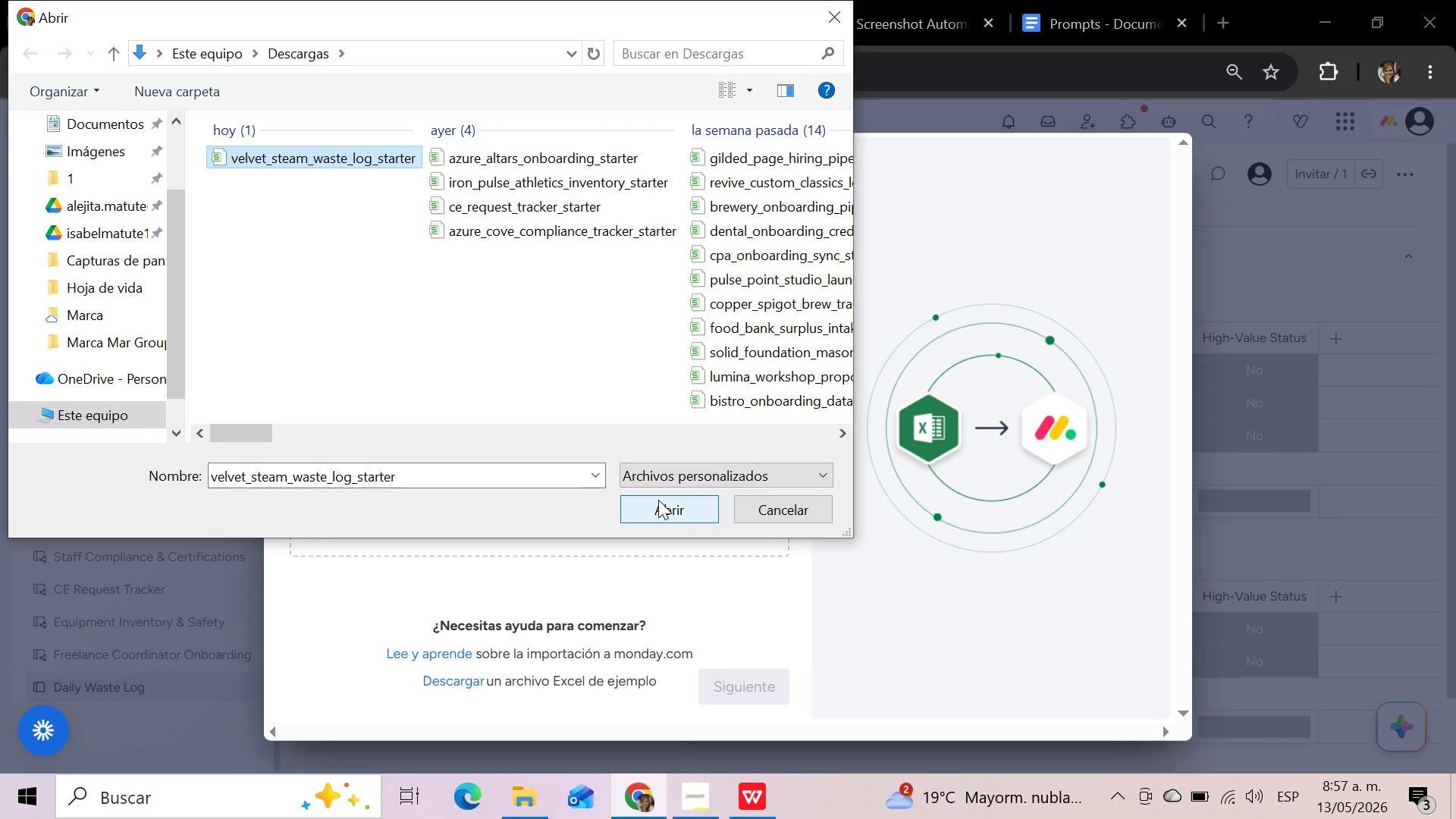 
left_click([674, 511])
 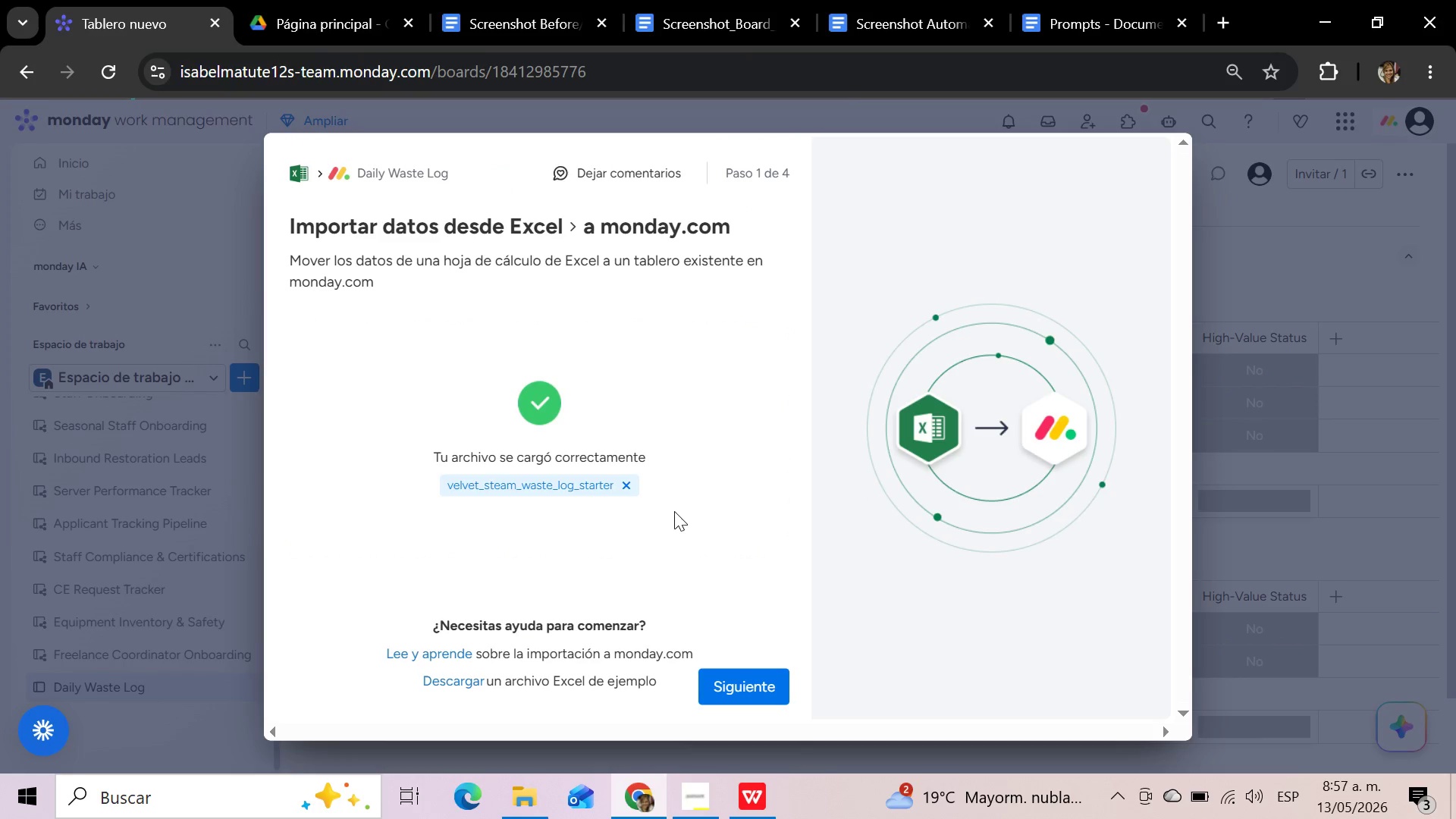 
left_click([785, 688])
 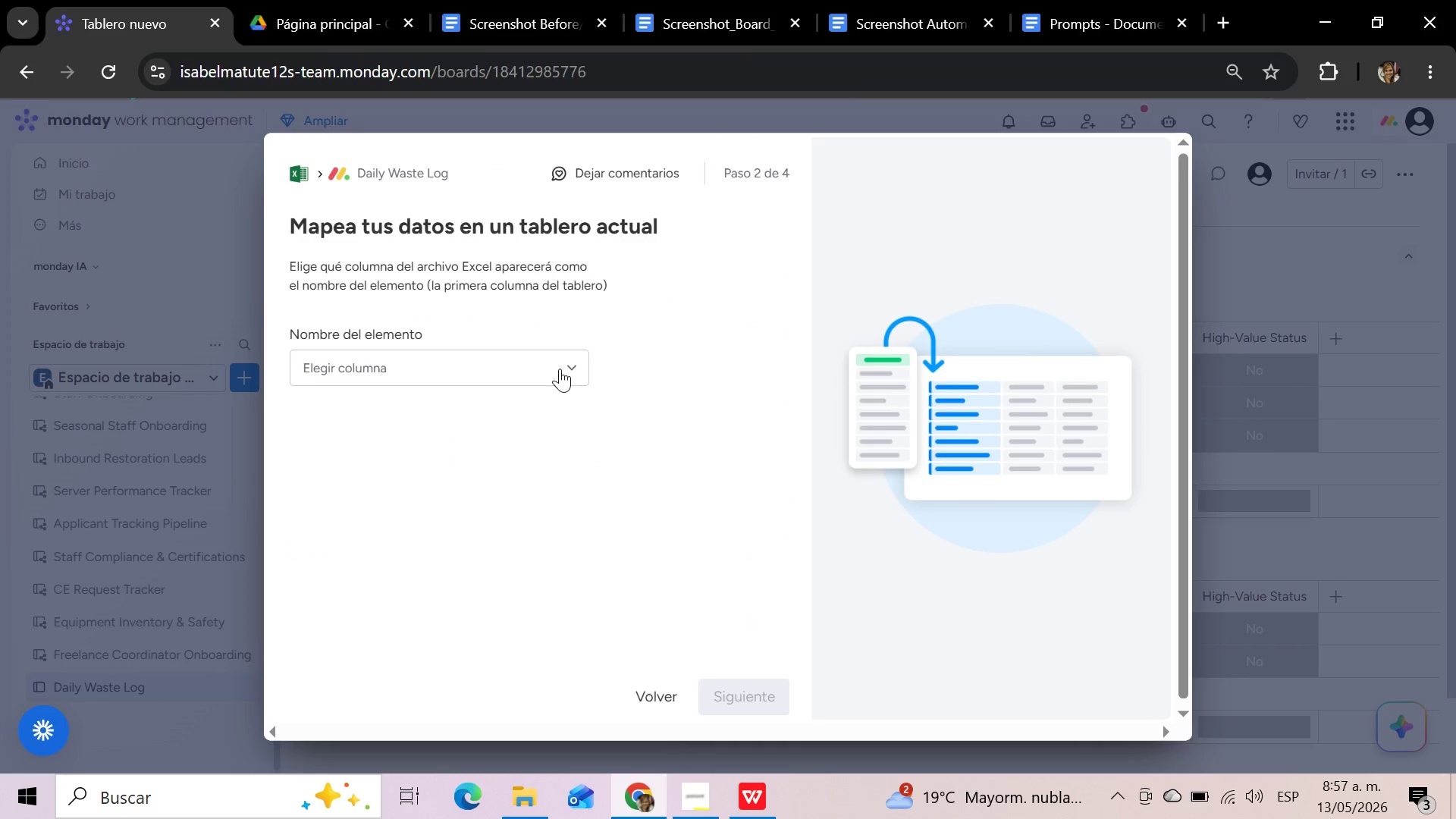 
left_click([560, 369])
 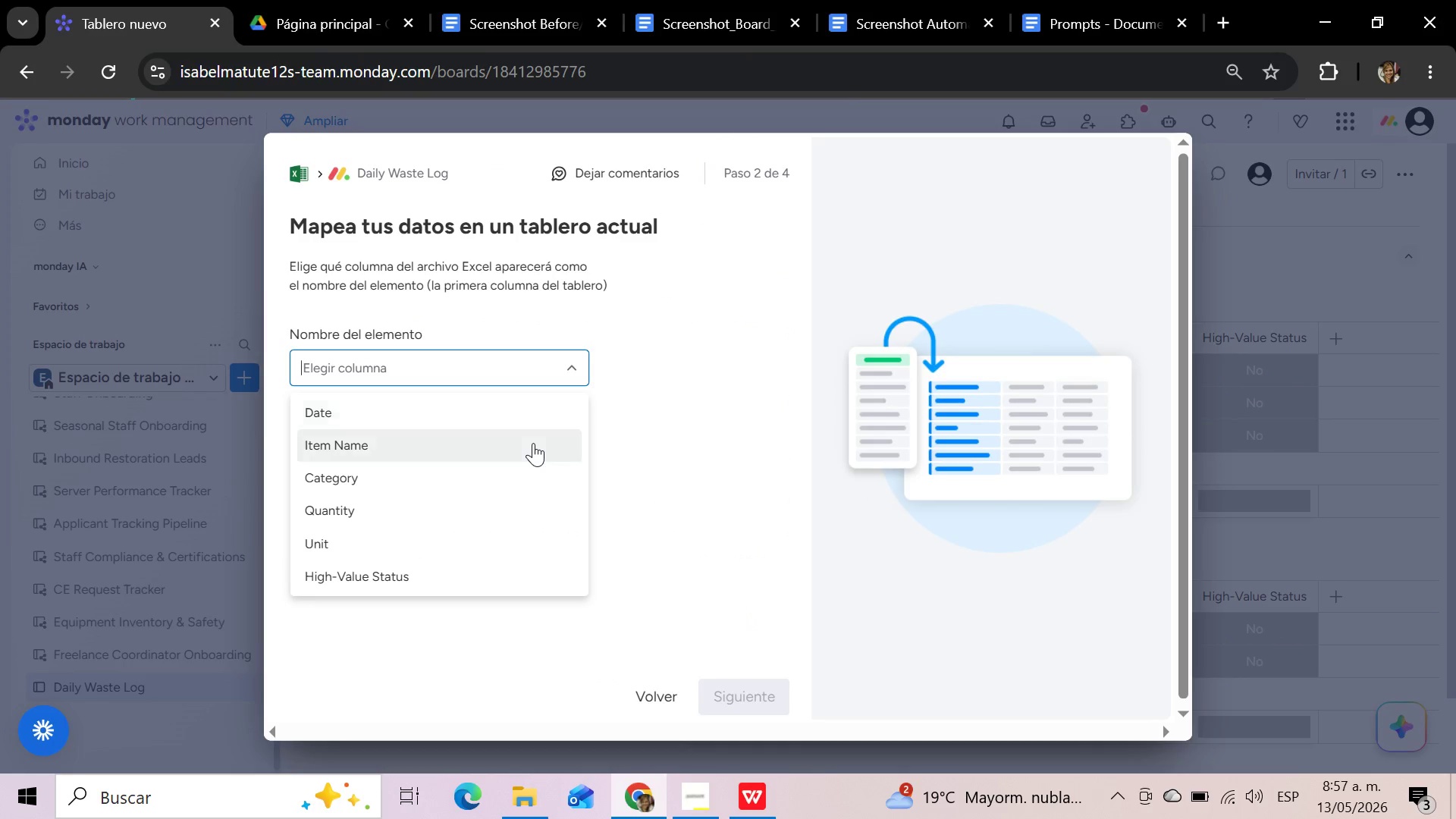 
left_click([533, 443])
 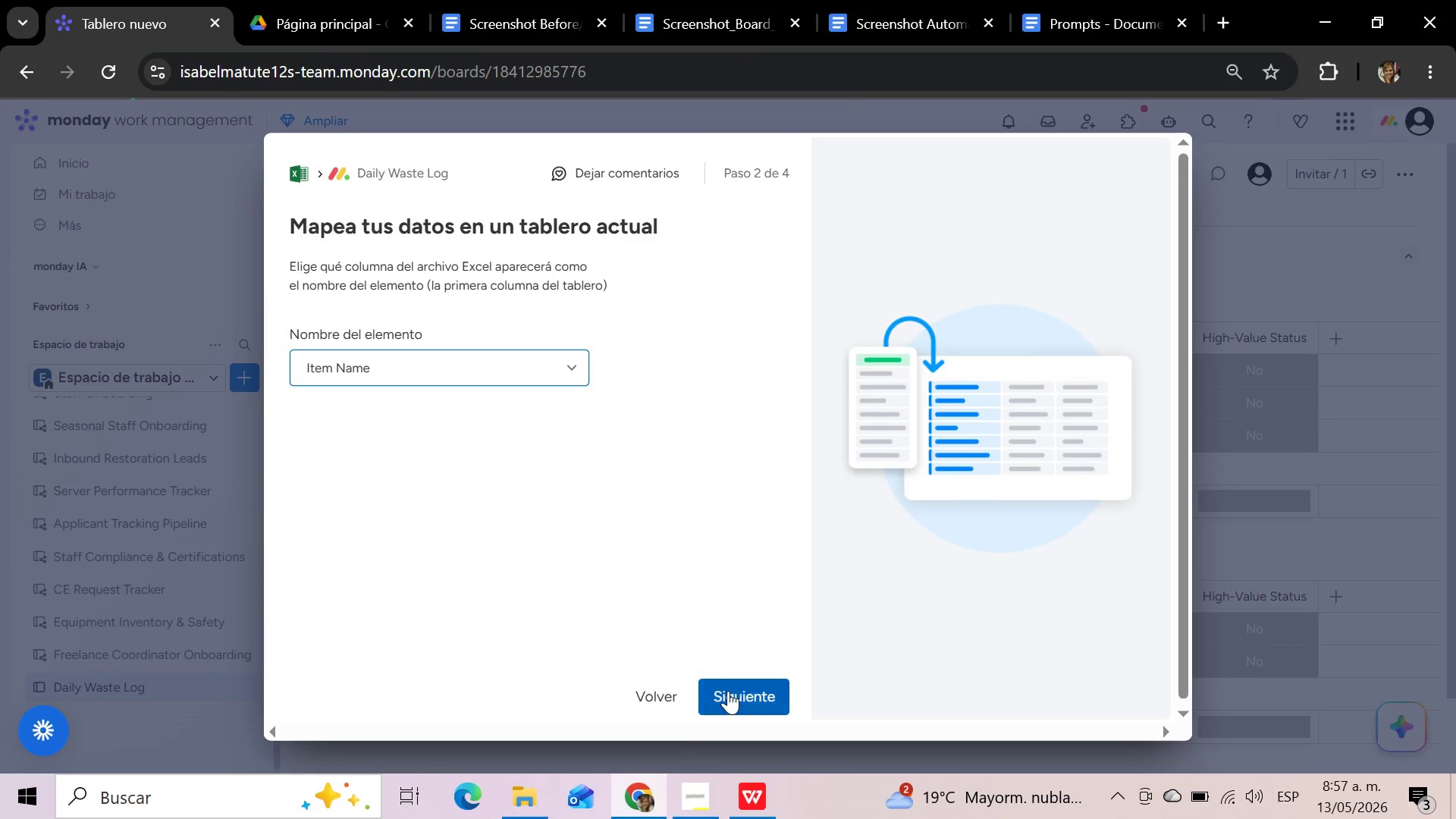 
left_click([731, 696])
 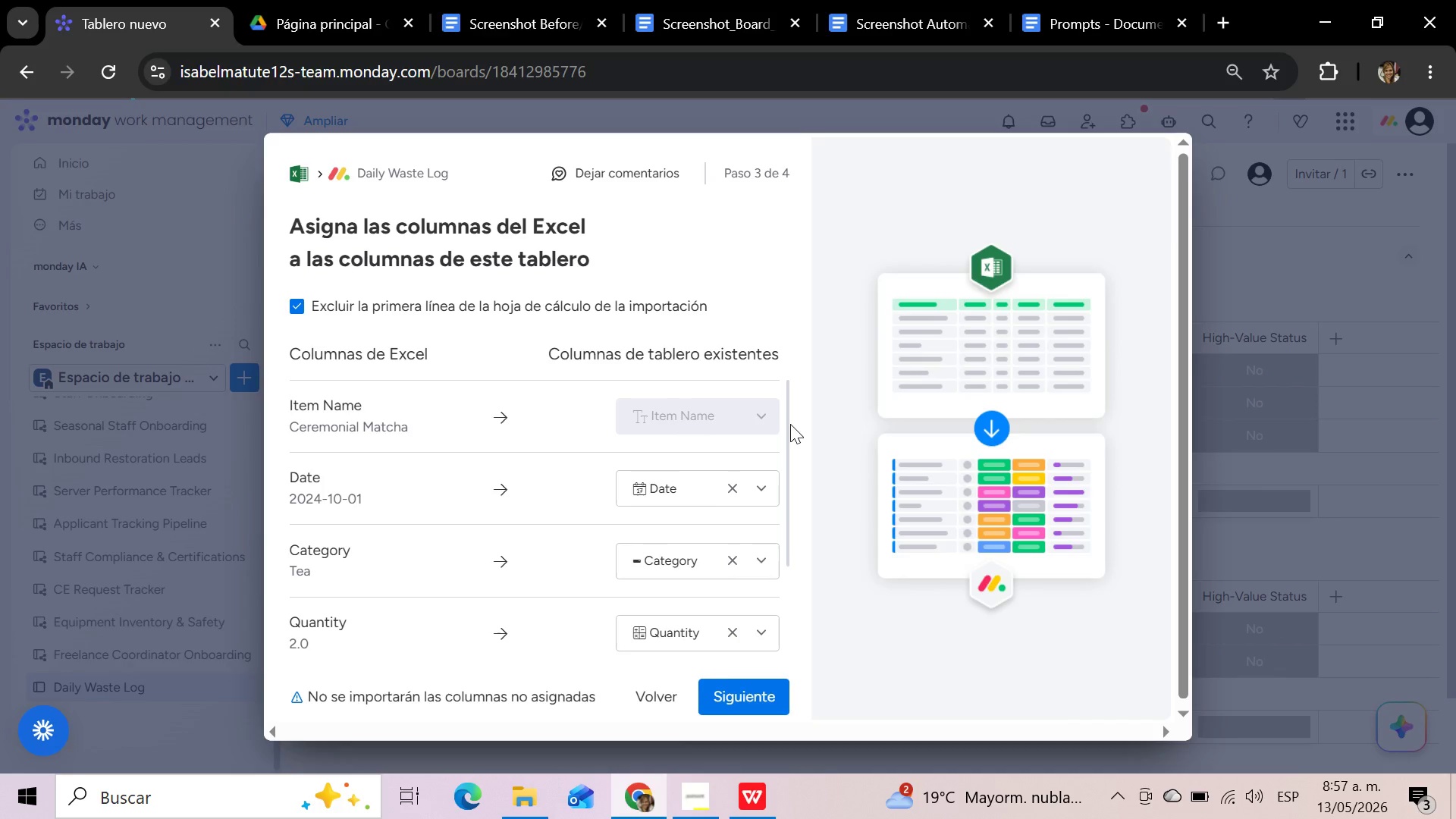 
scroll: coordinate [788, 447], scroll_direction: down, amount: 4.0
 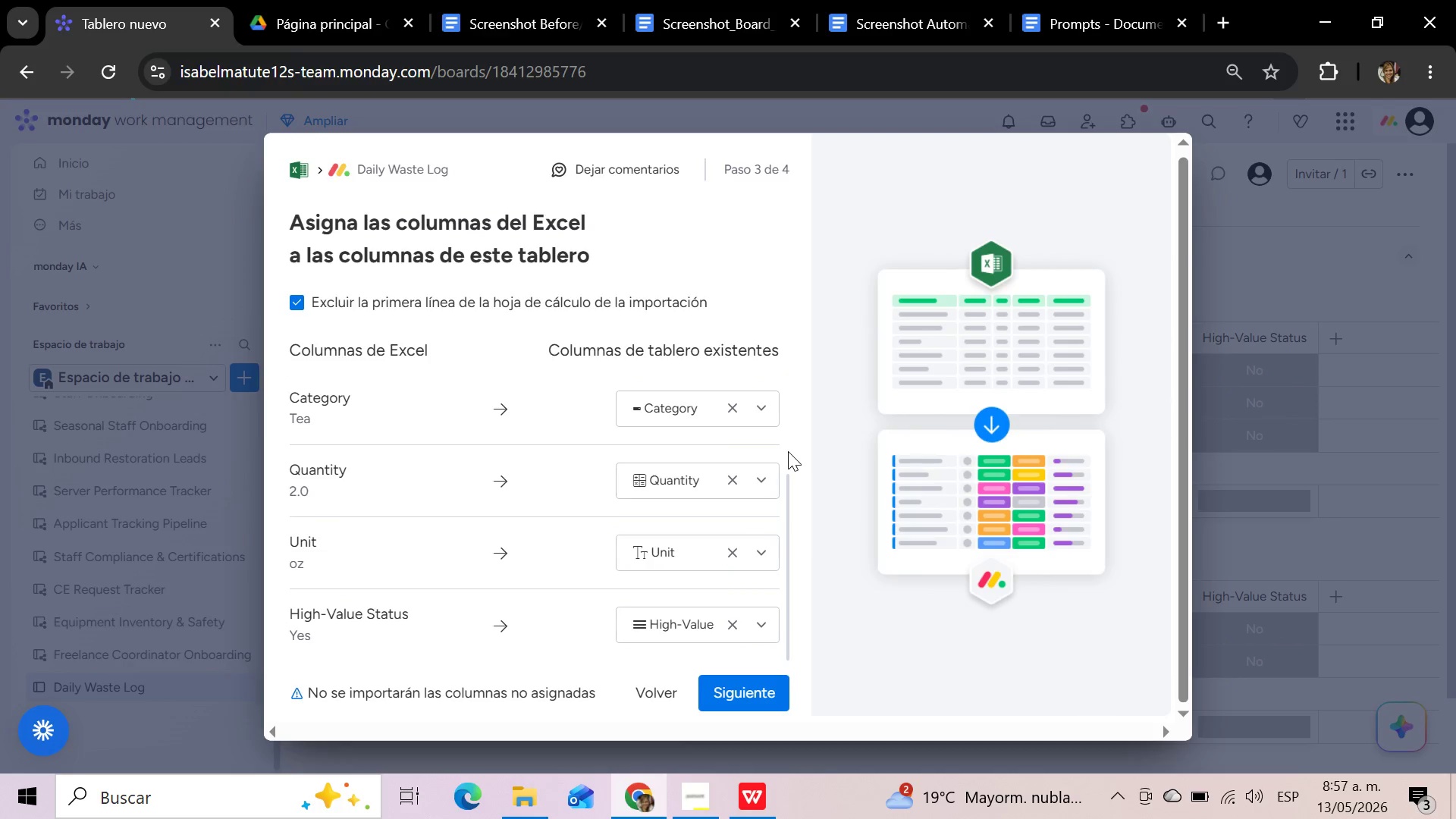 
wait(8.5)
 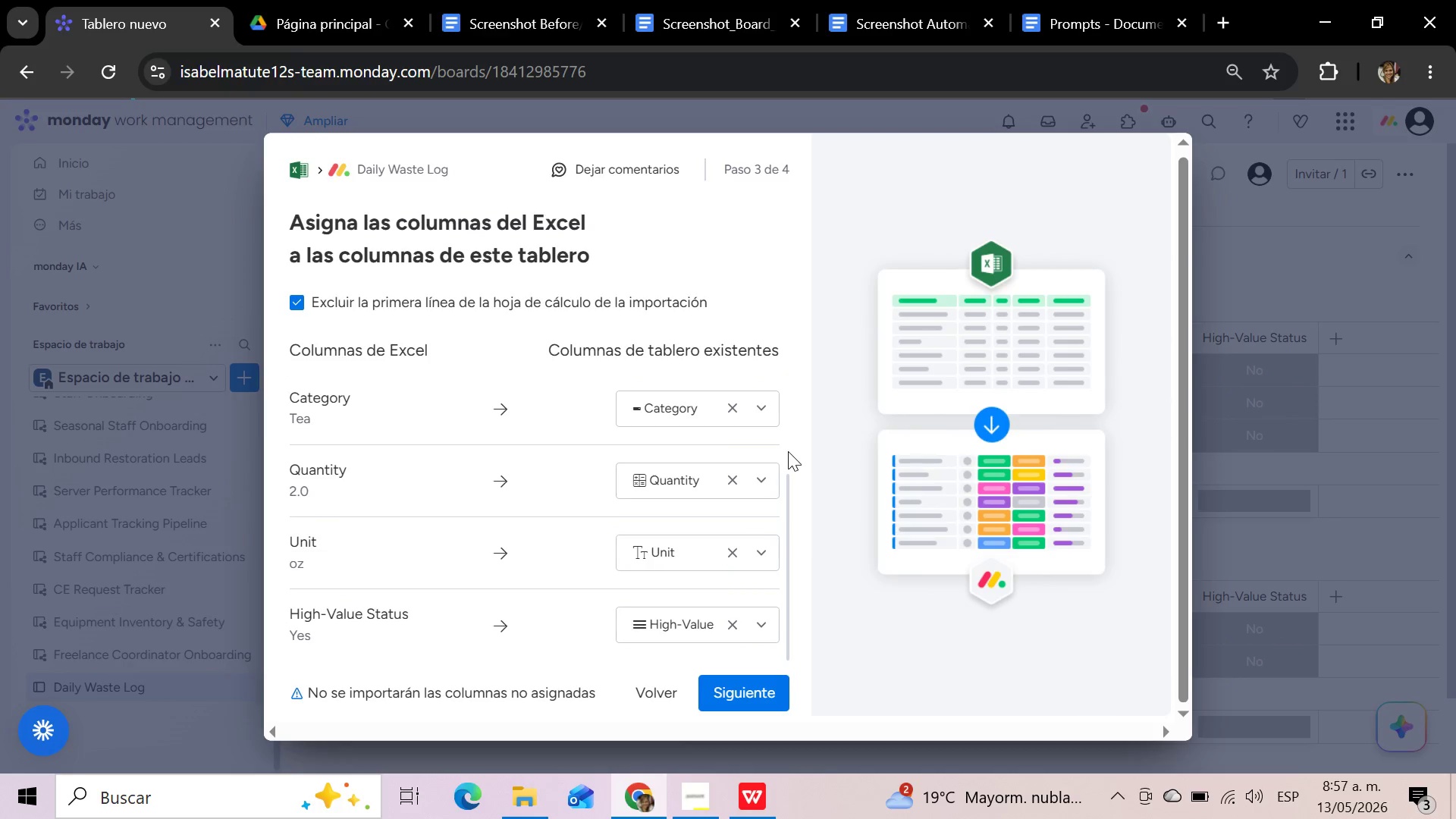 
scroll: coordinate [788, 451], scroll_direction: up, amount: 4.0
 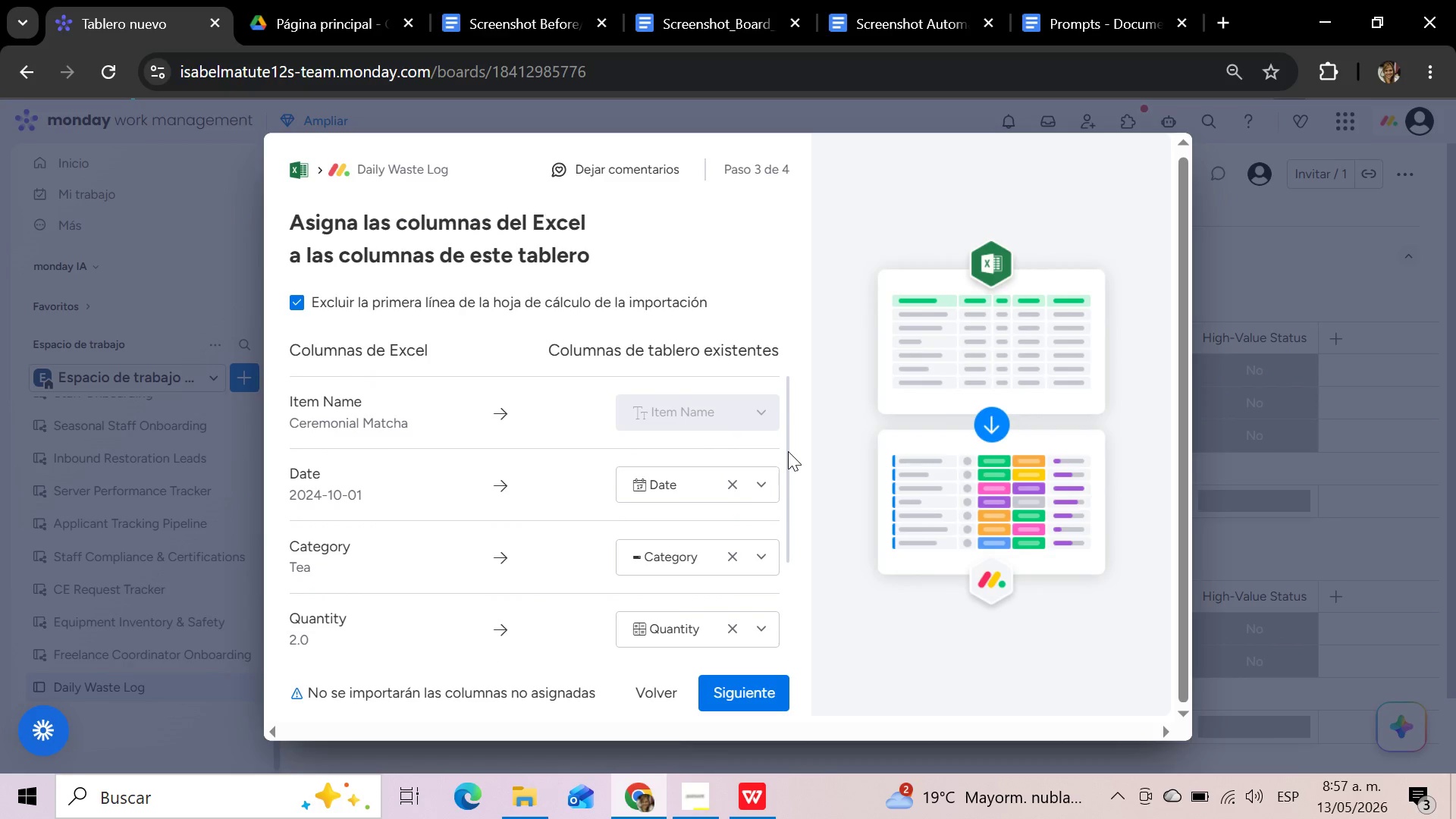 
scroll: coordinate [799, 509], scroll_direction: down, amount: 10.0
 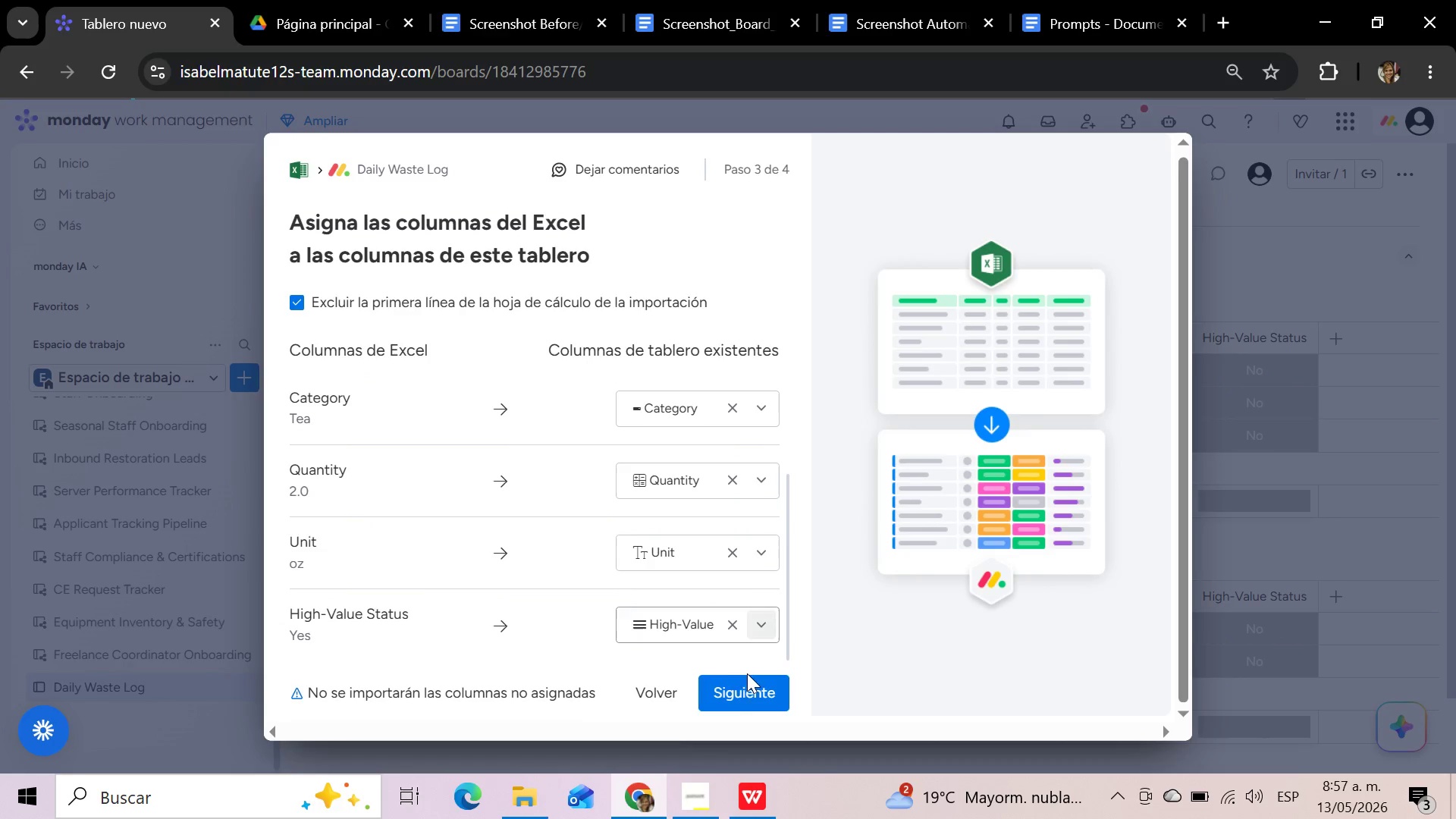 
left_click([741, 695])
 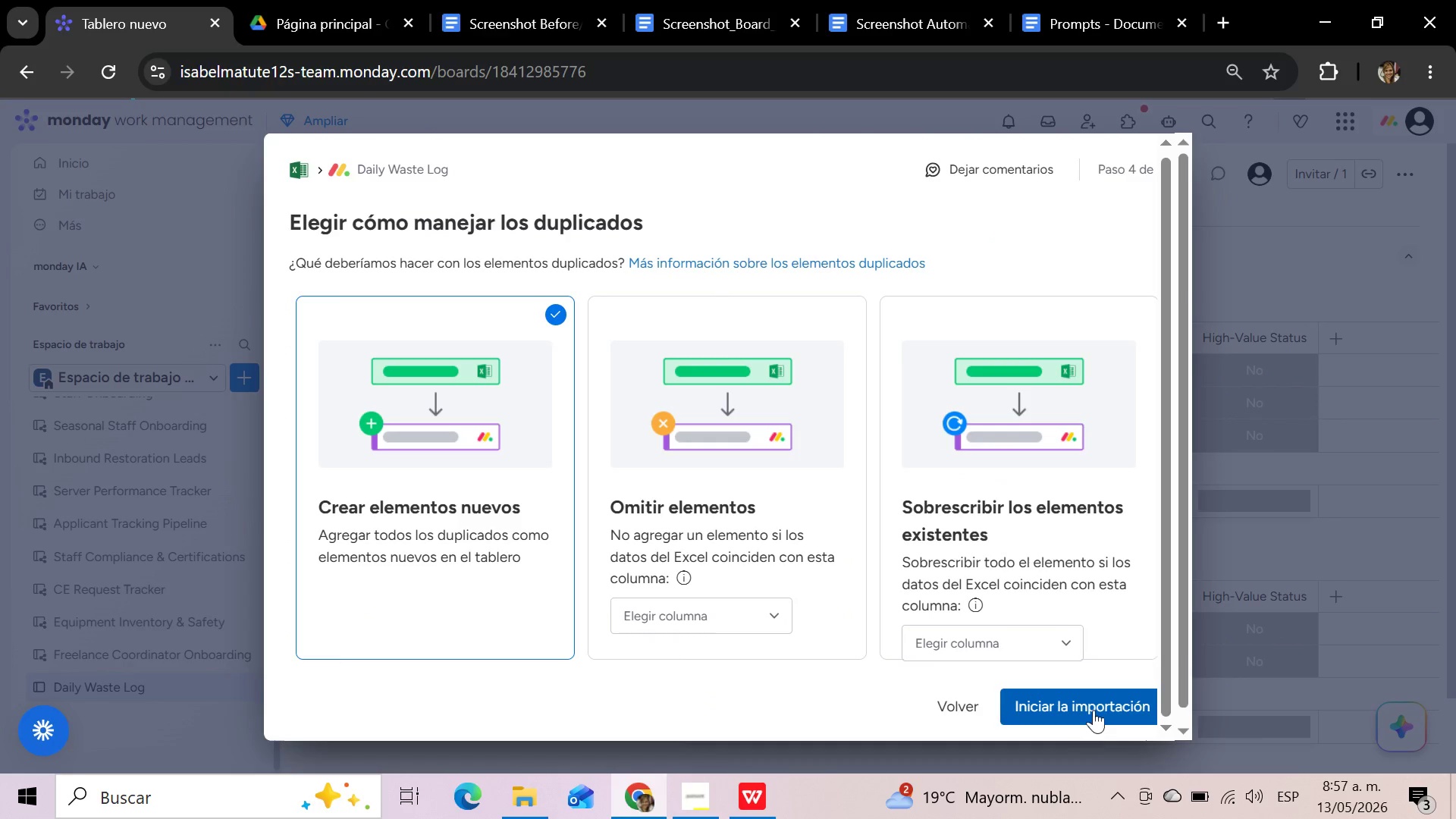 
left_click([1094, 701])
 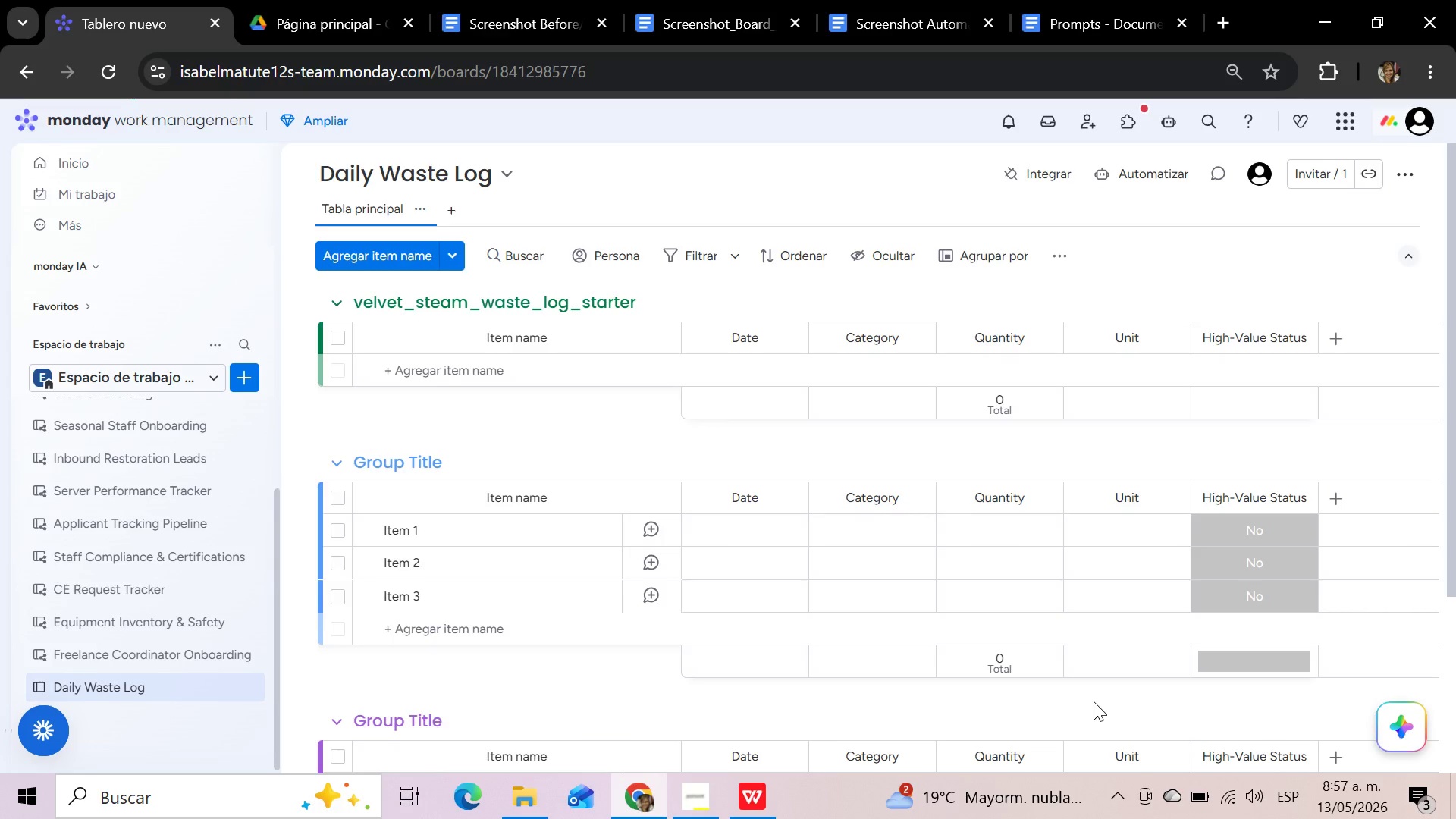 
wait(11.22)
 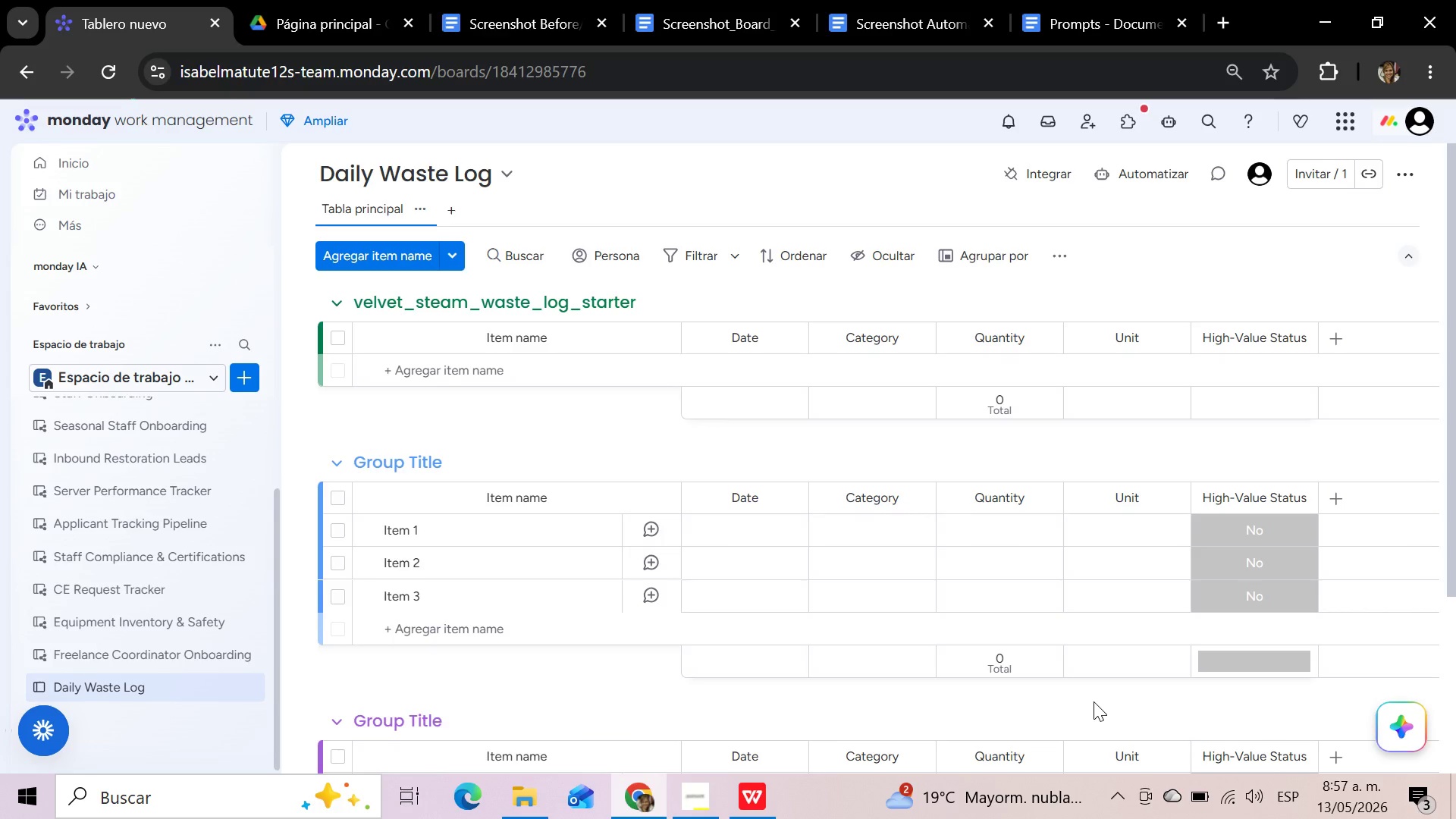 
scroll: coordinate [1111, 651], scroll_direction: down, amount: 3.0
 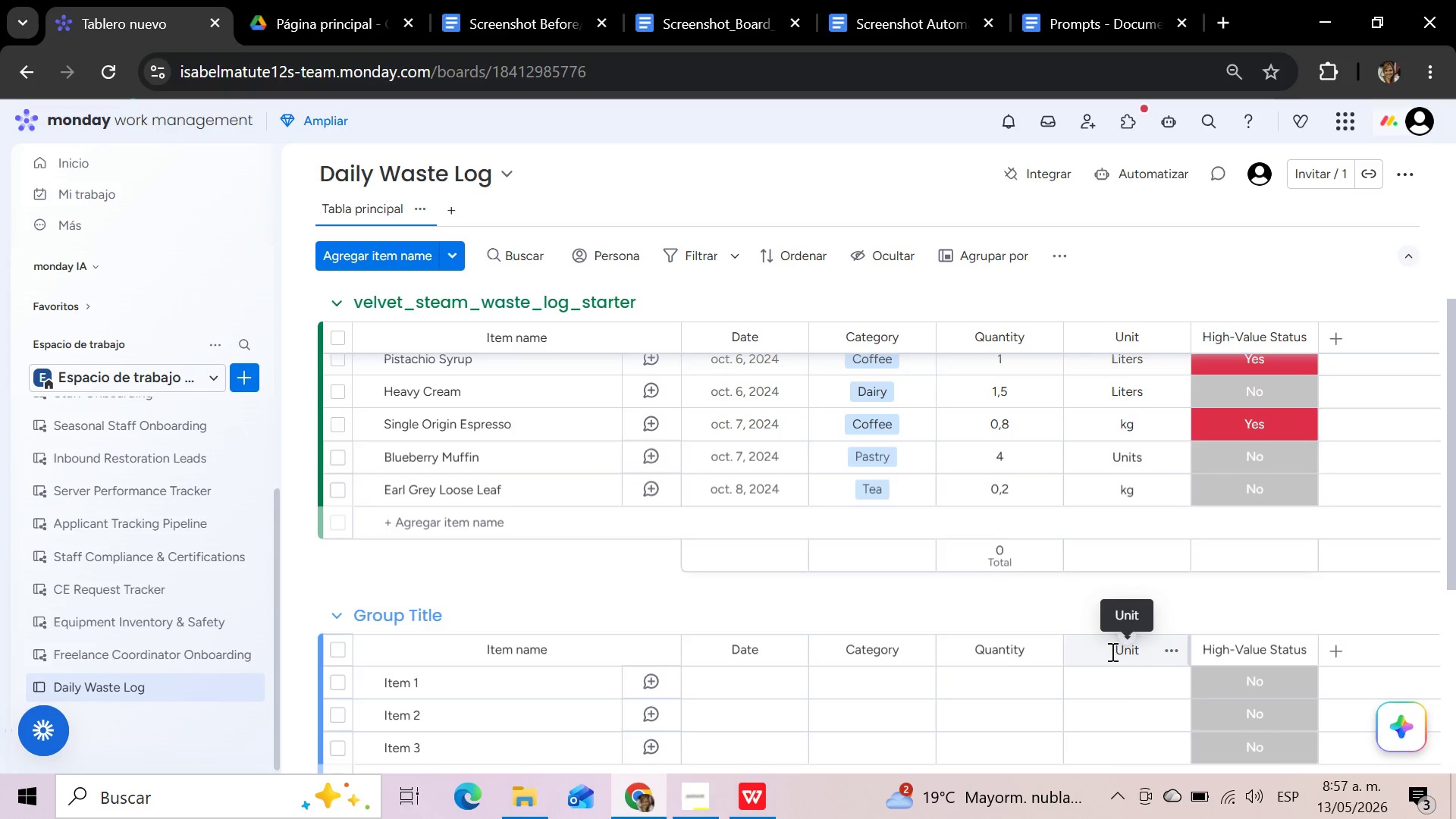 
scroll: coordinate [1111, 651], scroll_direction: up, amount: 5.0
 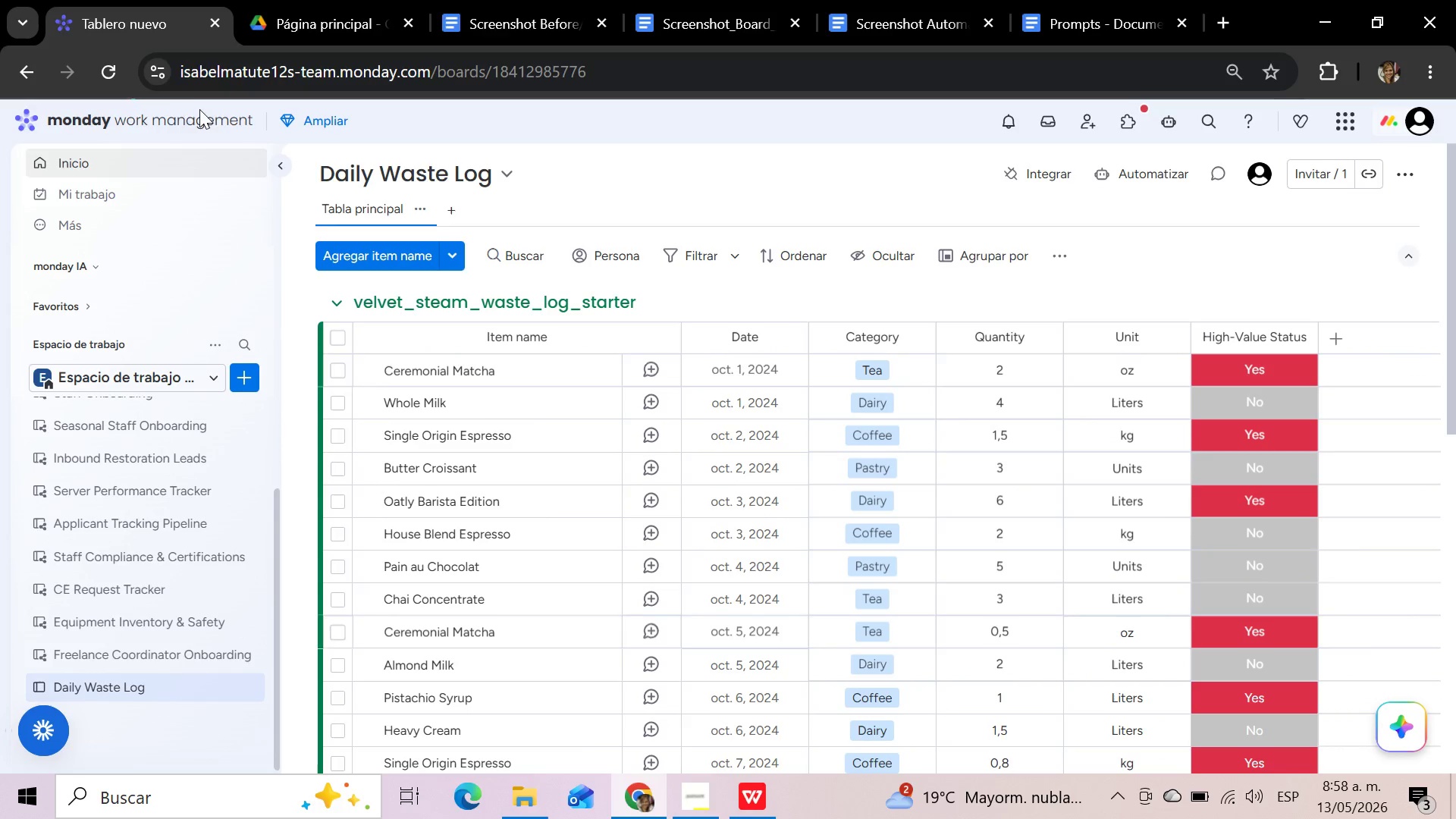 
left_click([114, 65])
 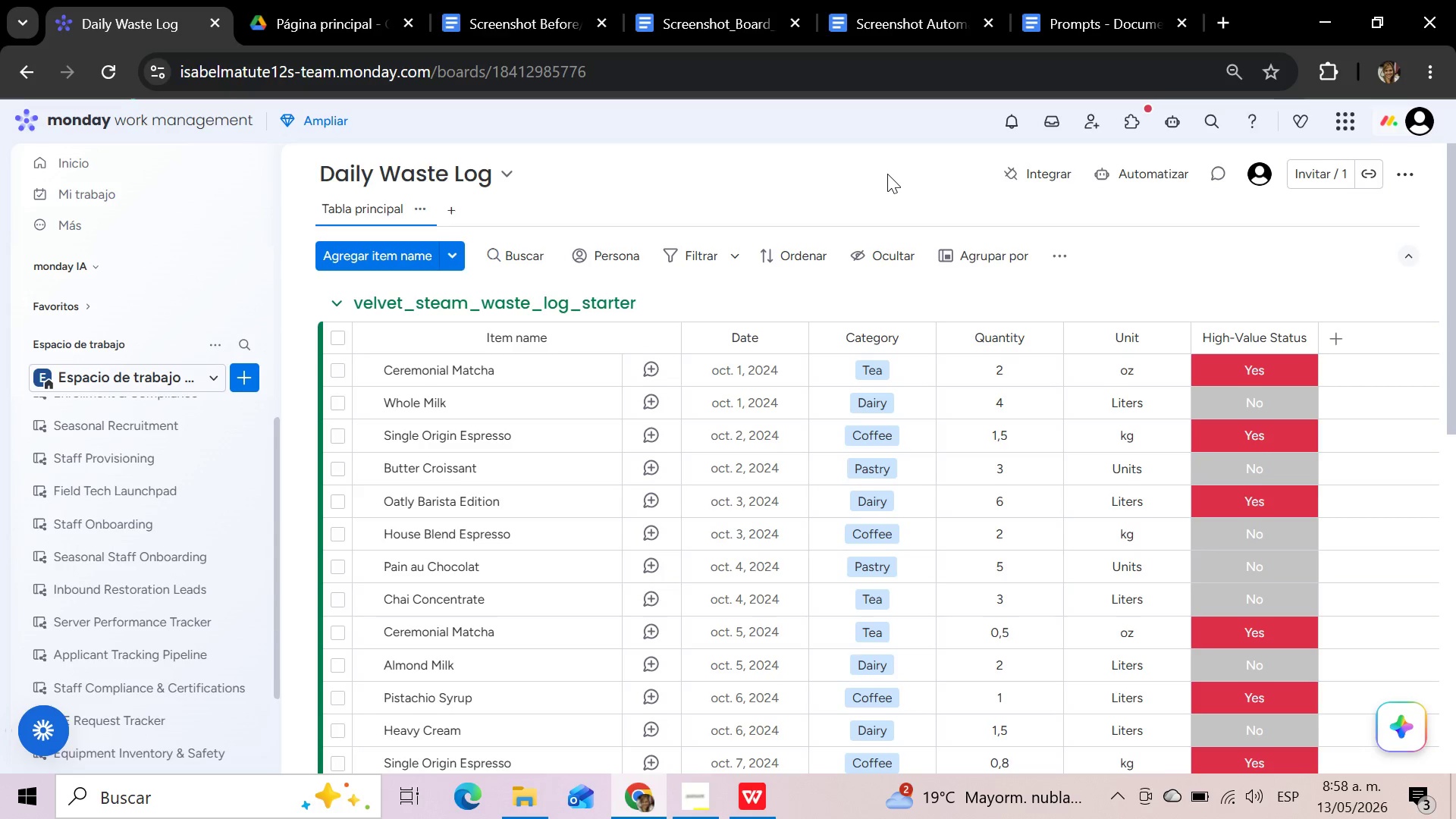 
wait(40.19)
 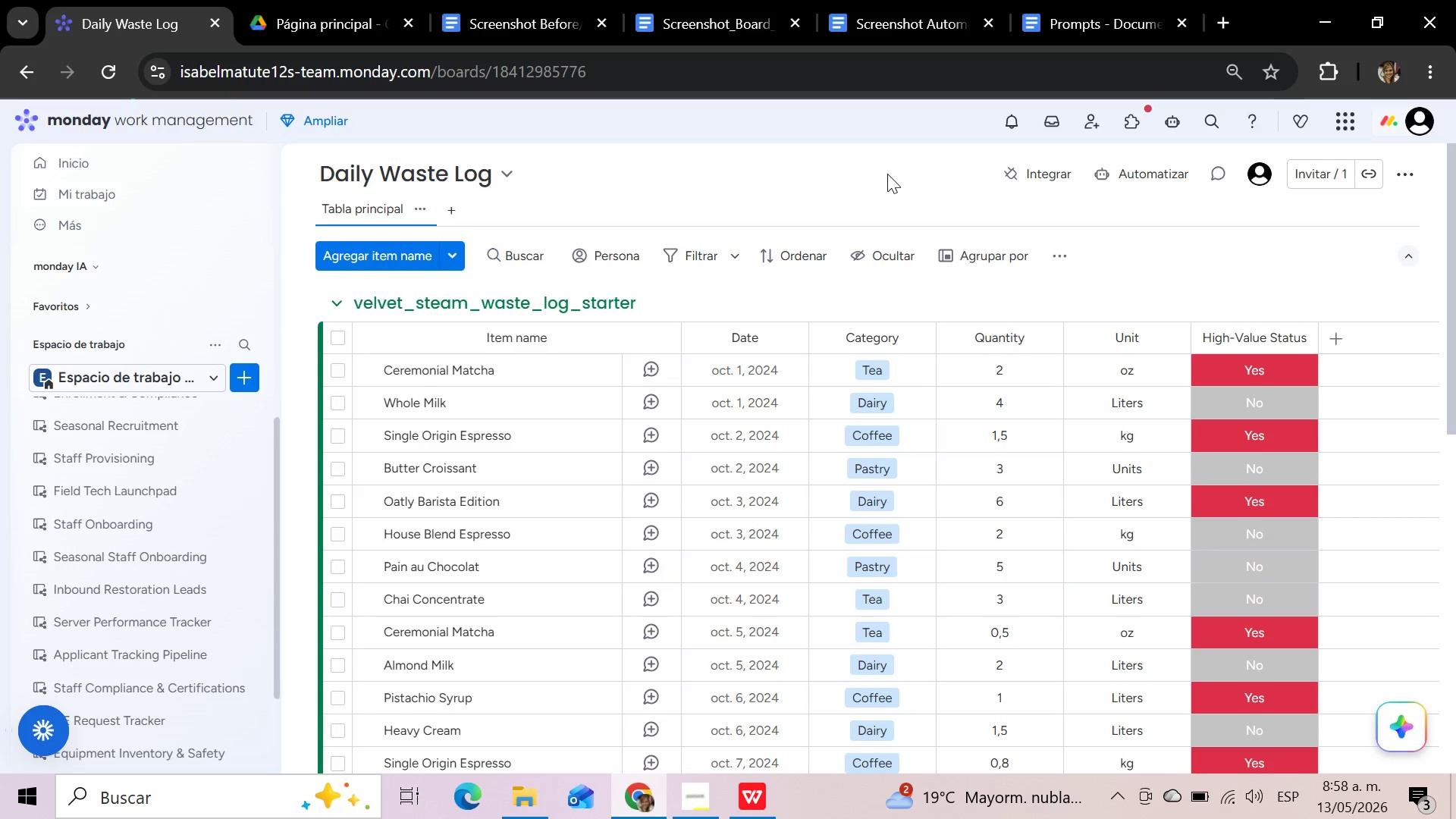 
scroll: coordinate [506, 596], scroll_direction: up, amount: 2.0
 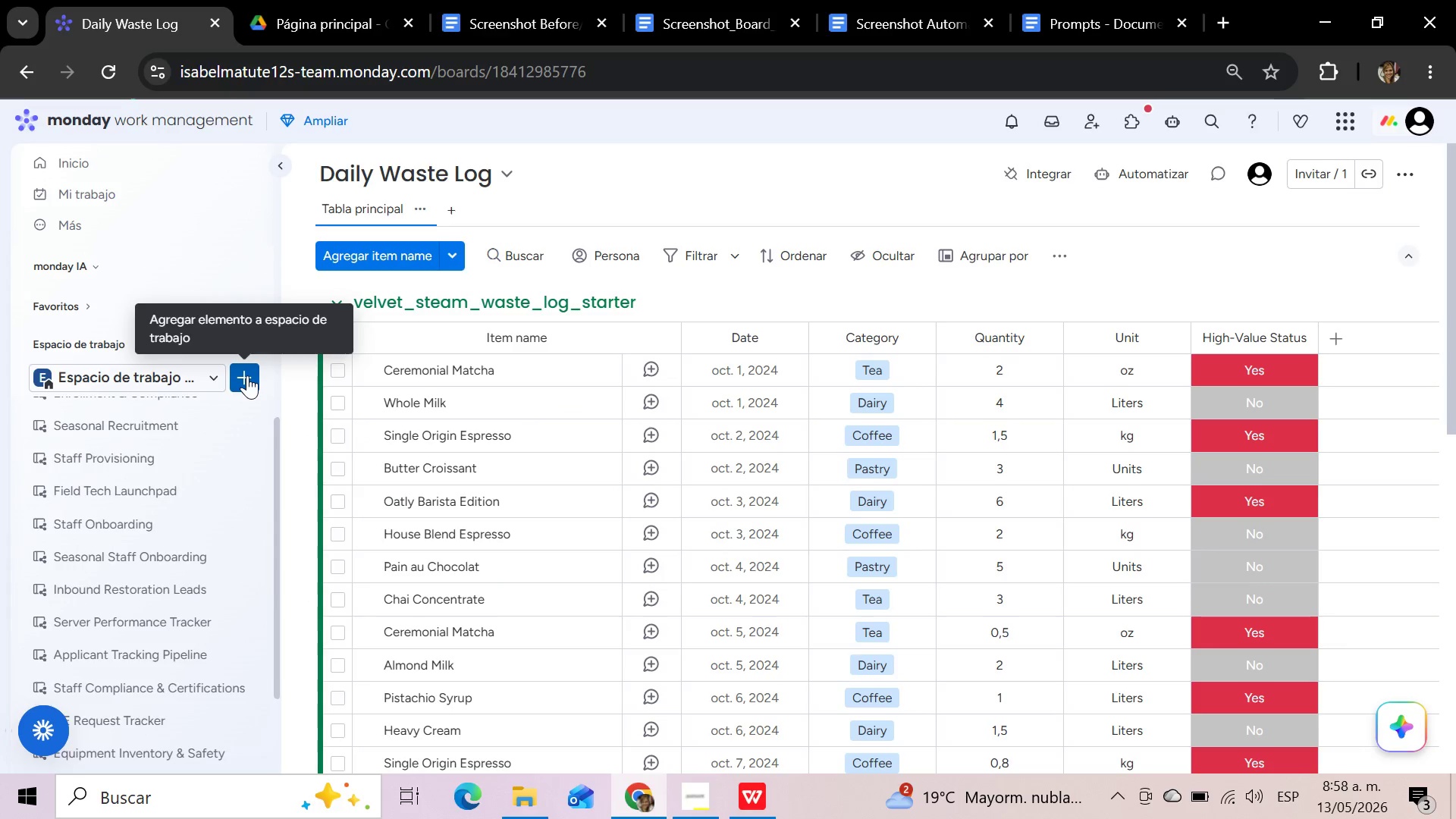 
left_click([247, 375])
 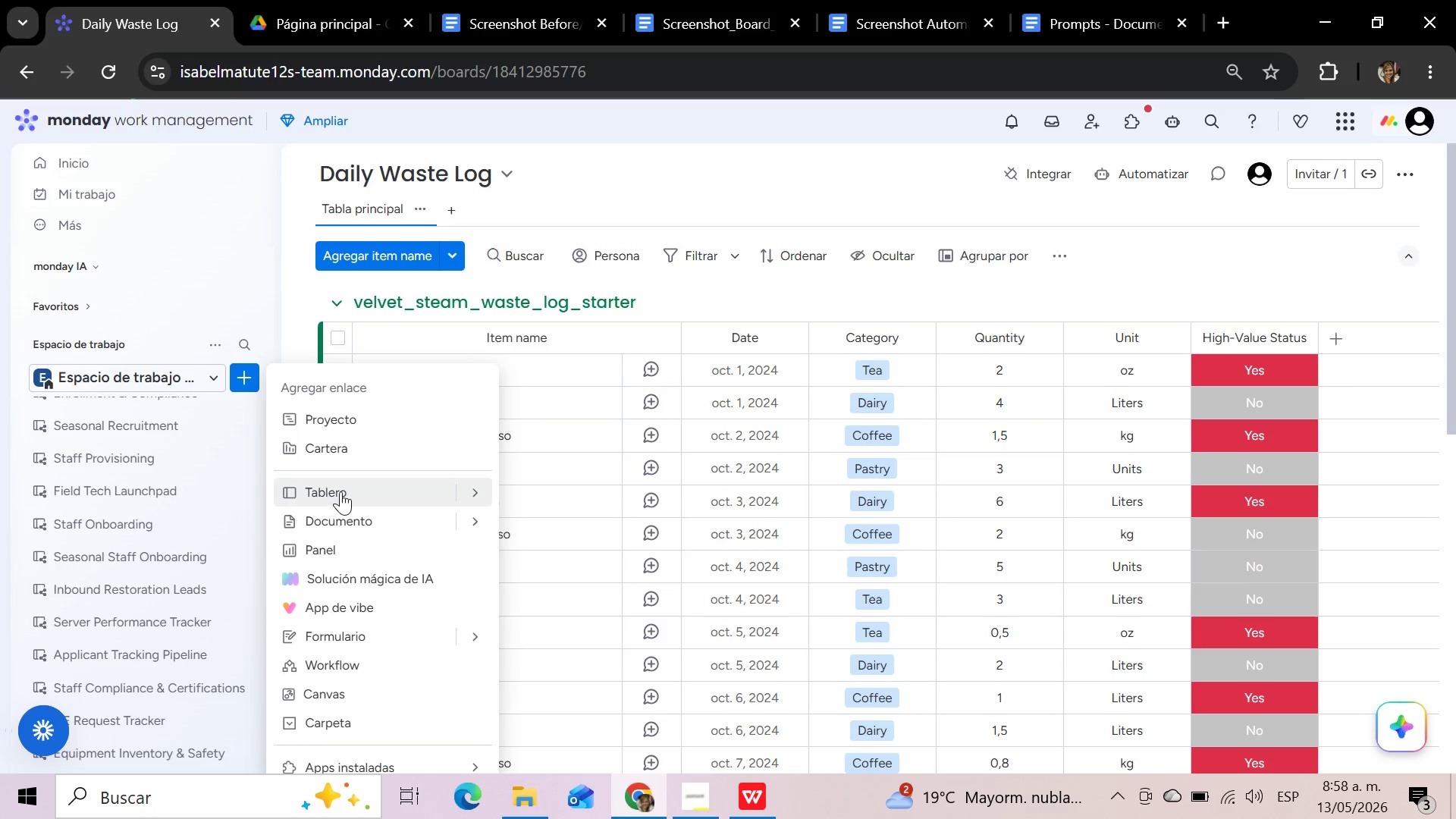 
mouse_move([481, 482])
 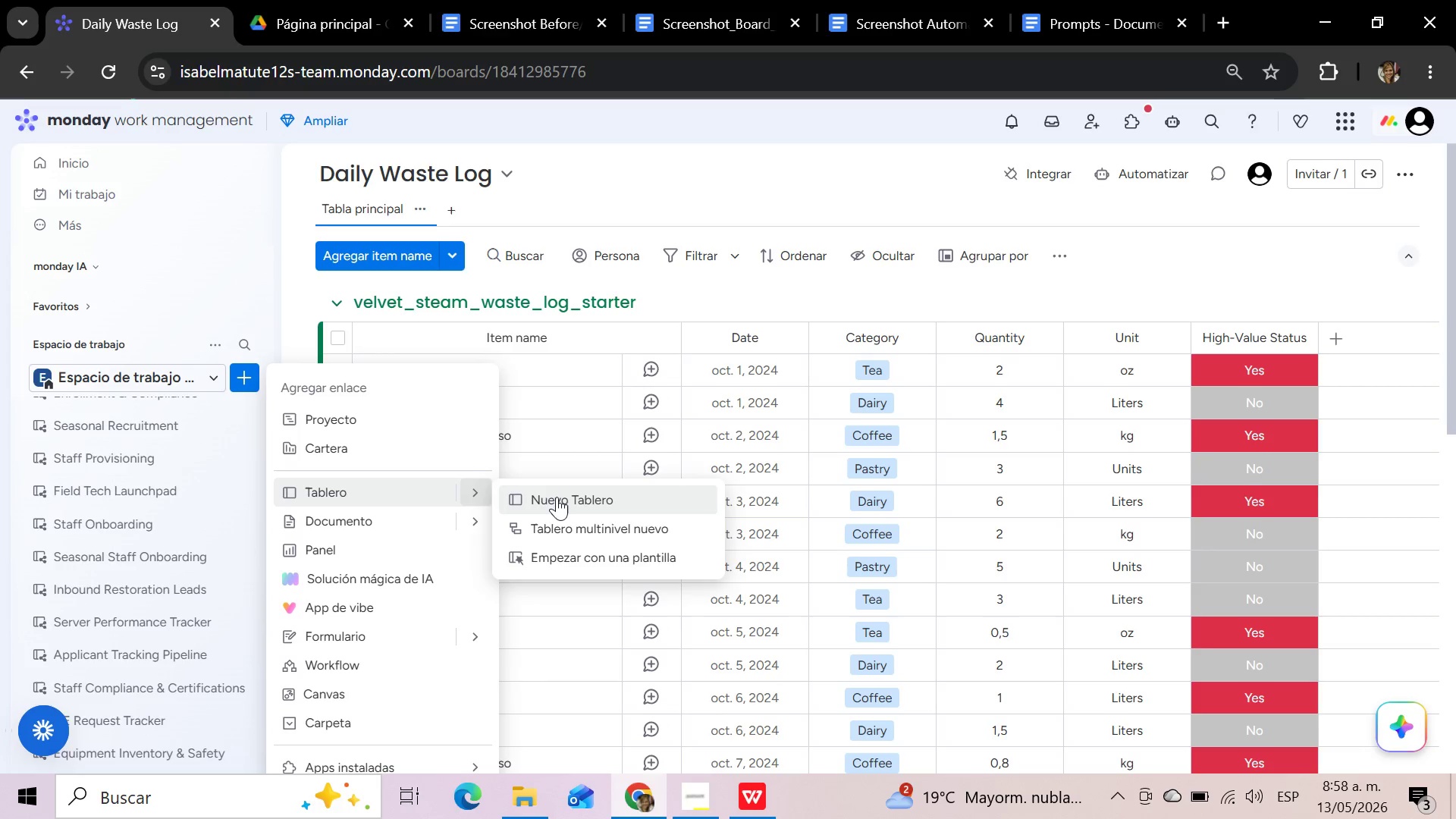 
left_click([557, 497])
 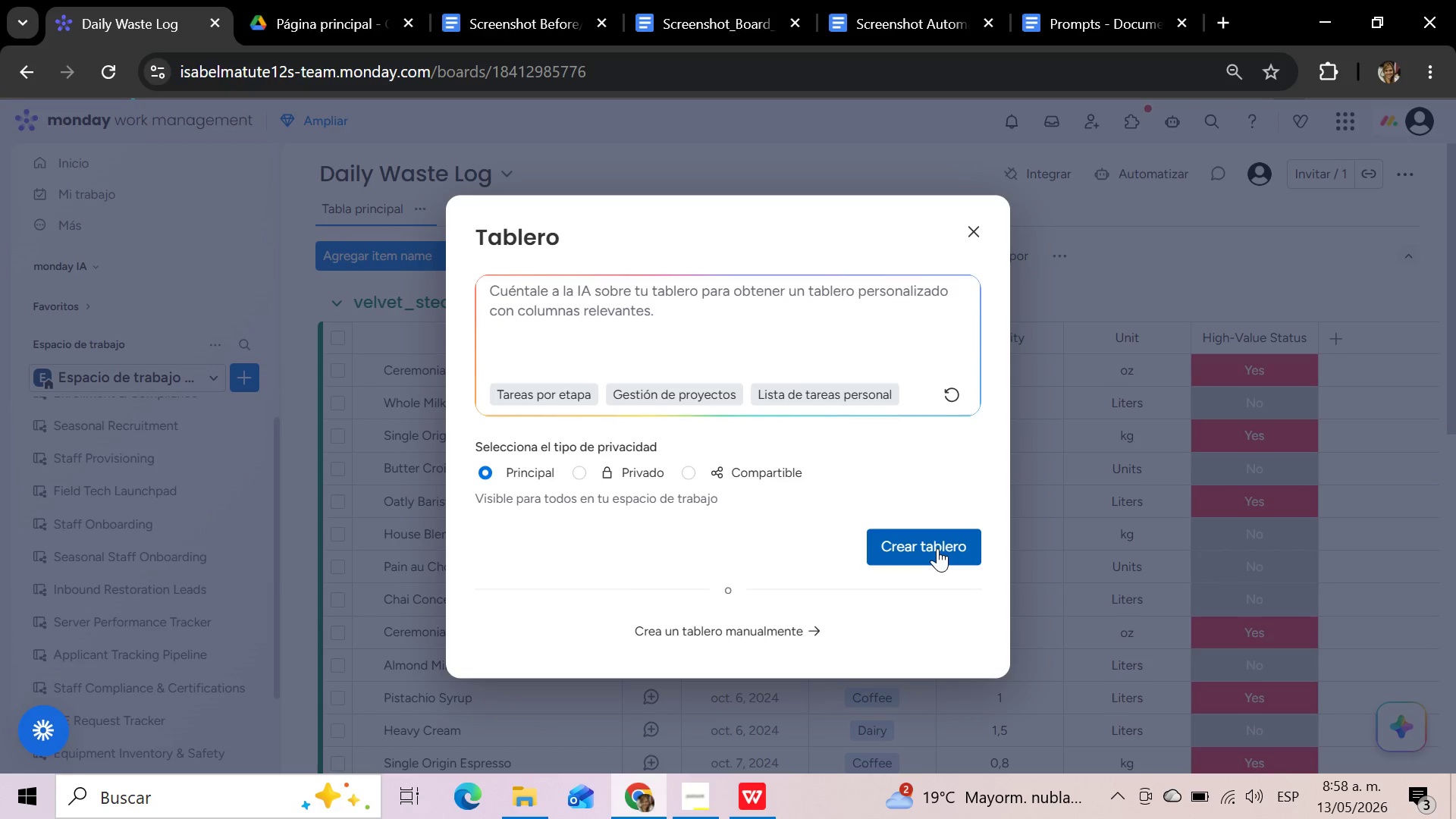 
wait(9.58)
 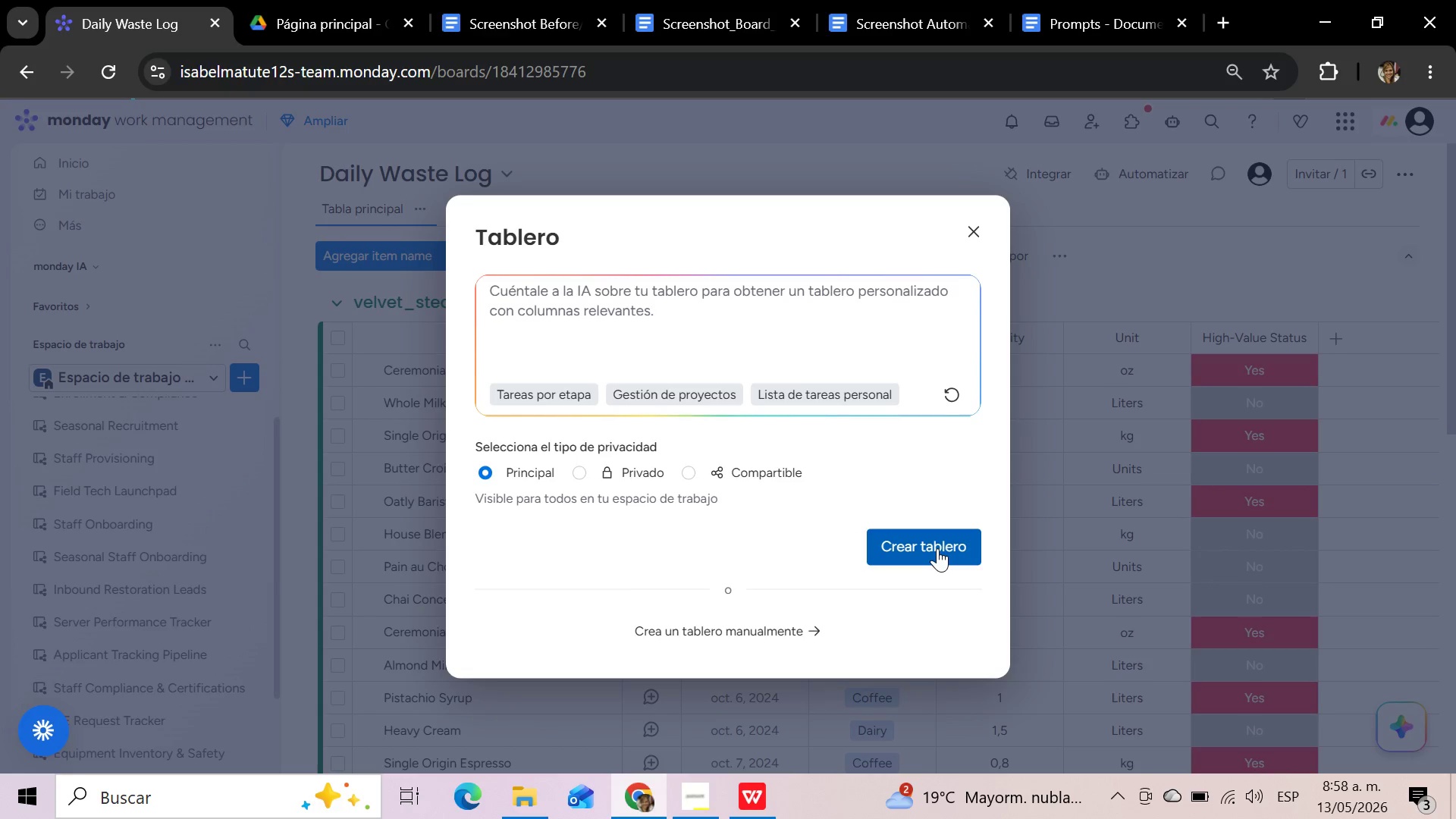 
left_click([937, 548])
 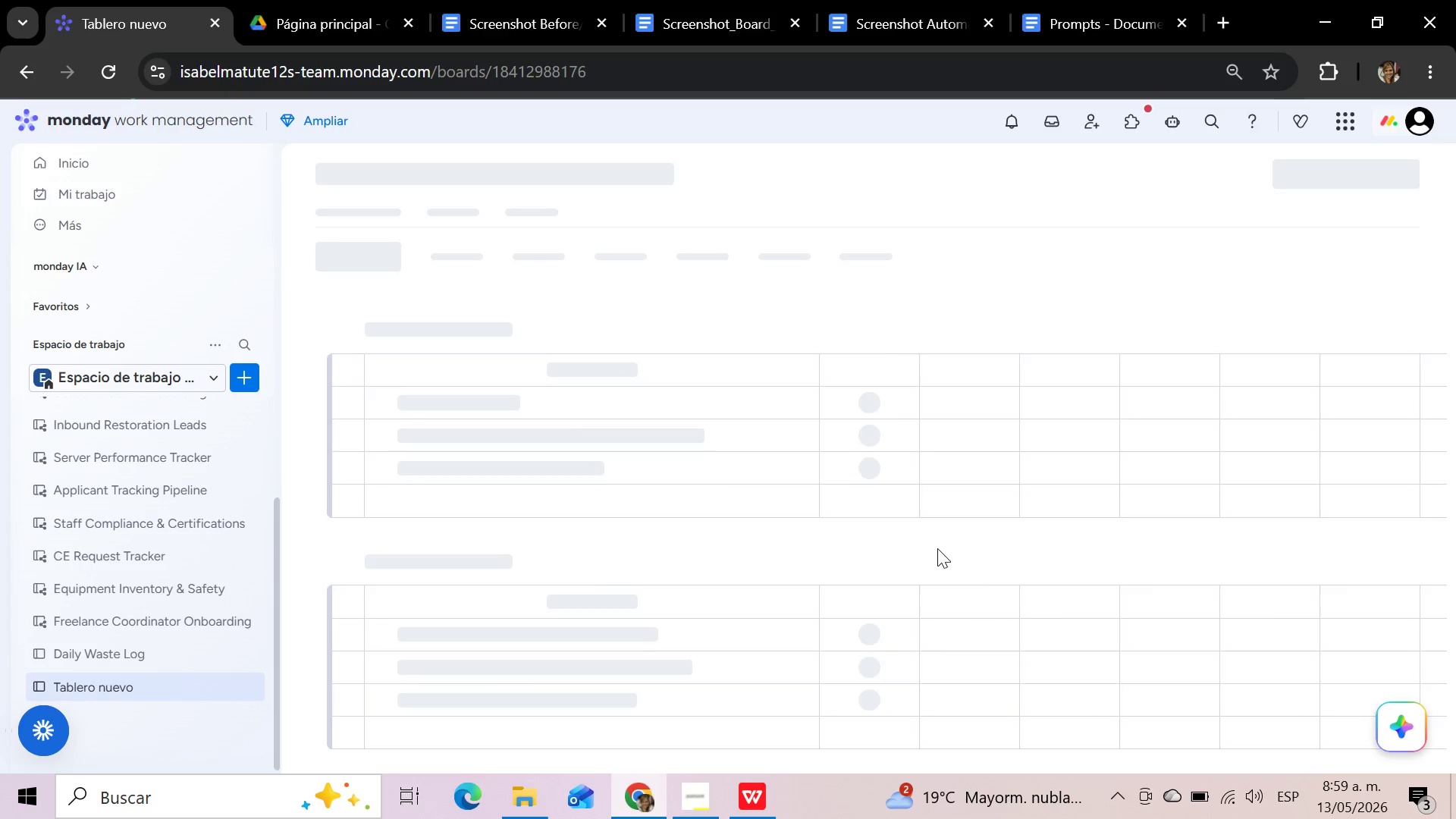 
wait(11.86)
 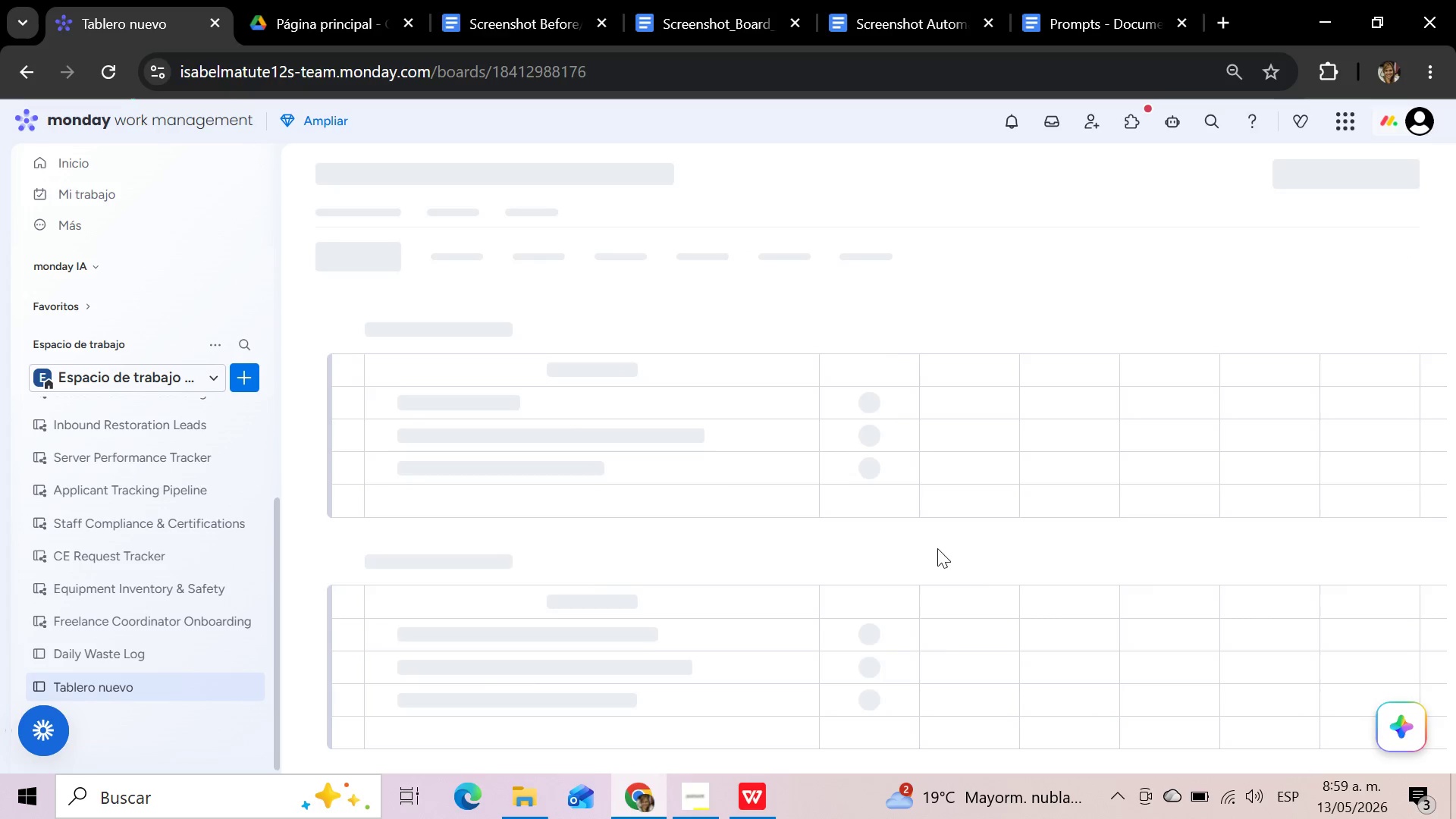 
left_click([490, 173])
 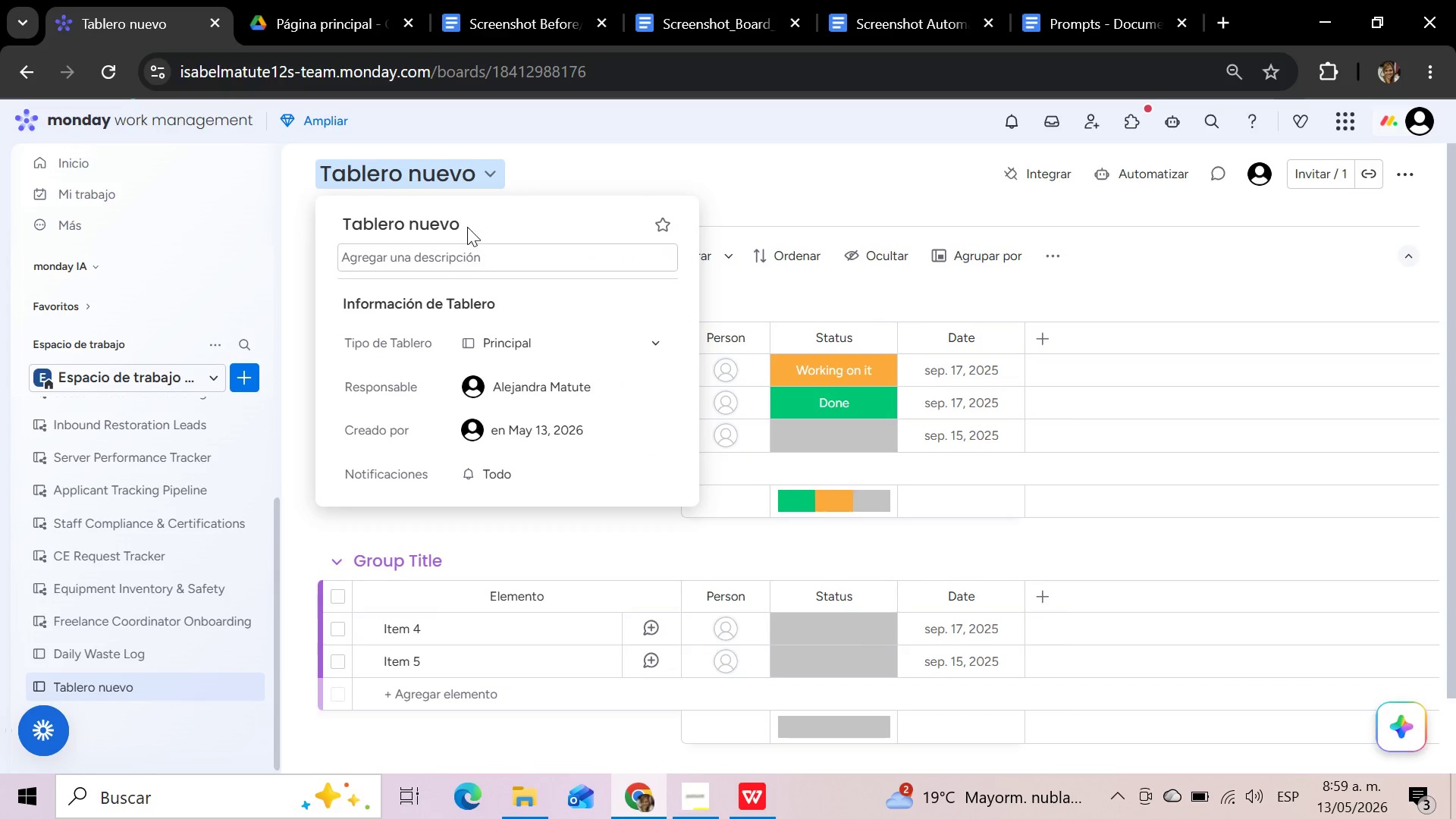 
left_click([468, 221])
 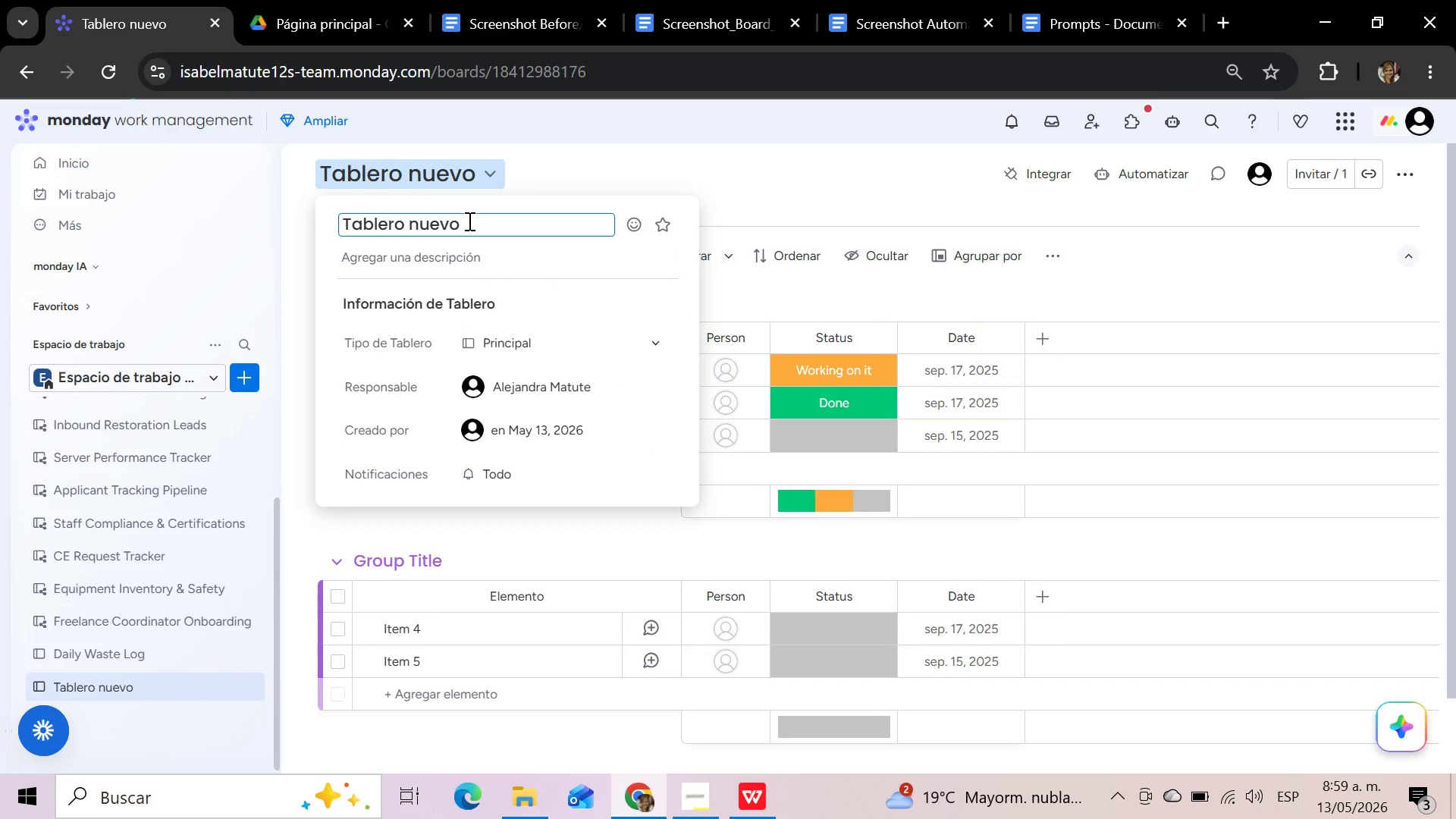 
hold_key(key=Backspace, duration=1.17)
 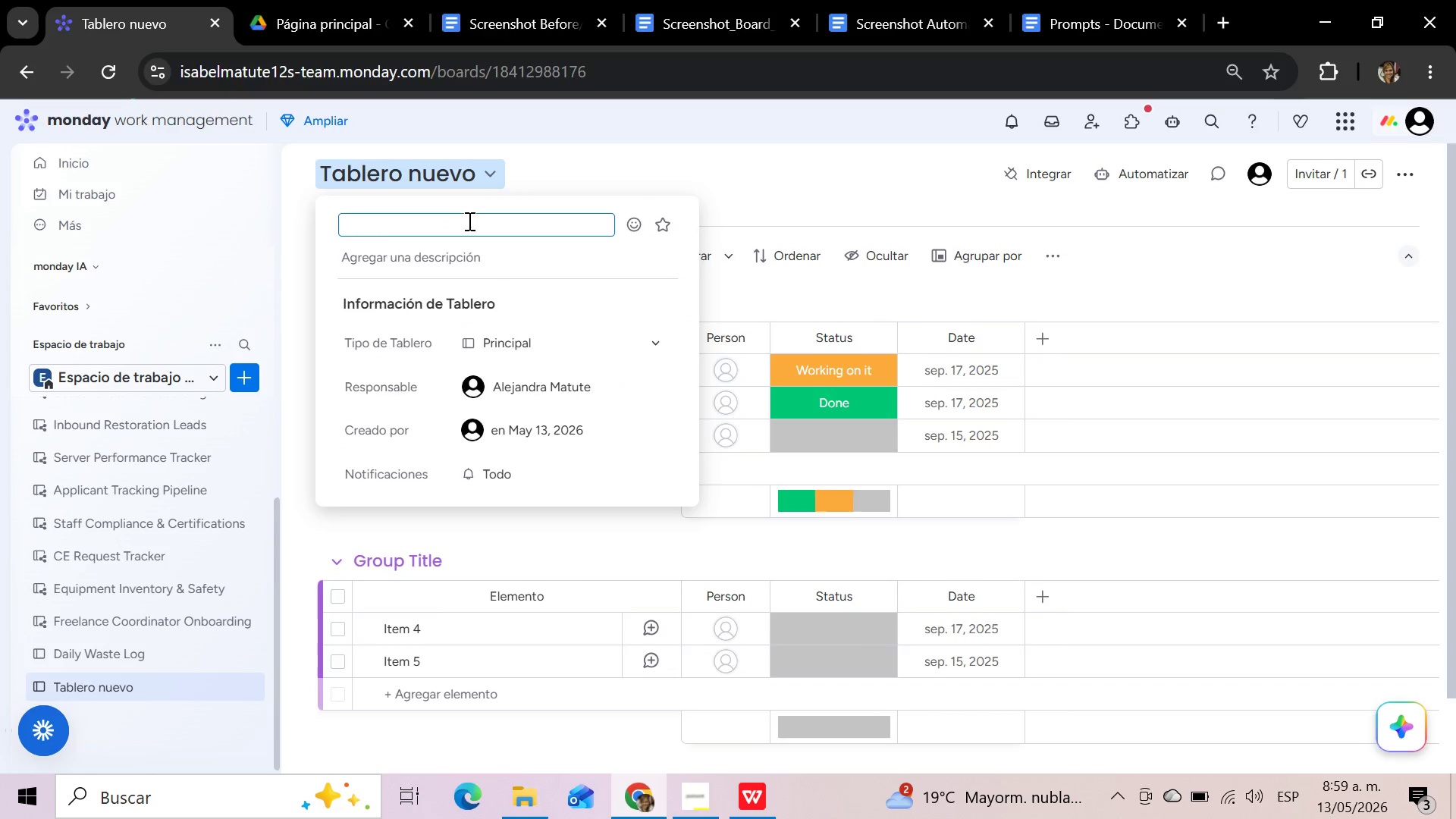 
type(Manager )
 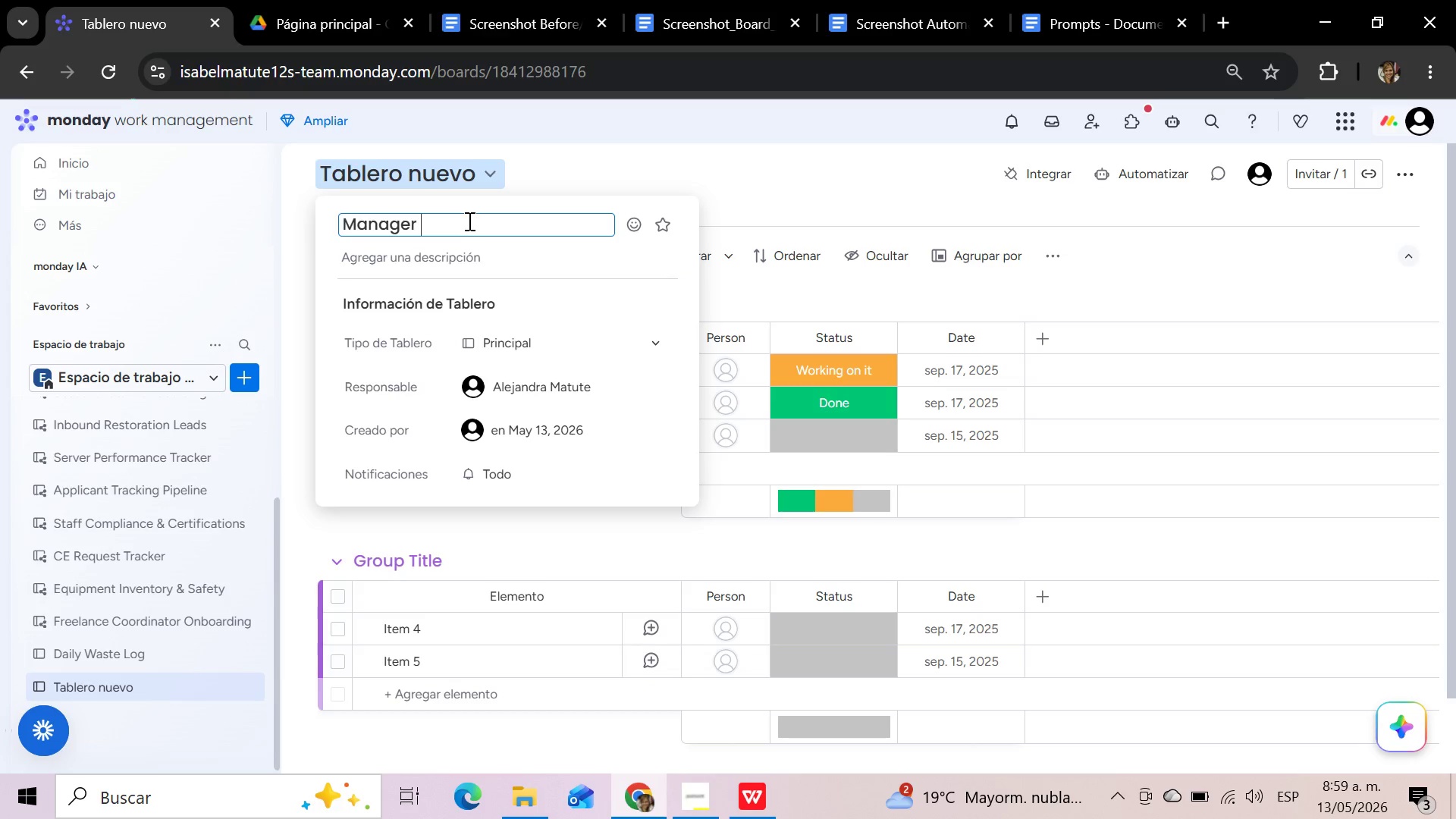 
type(Audit)
 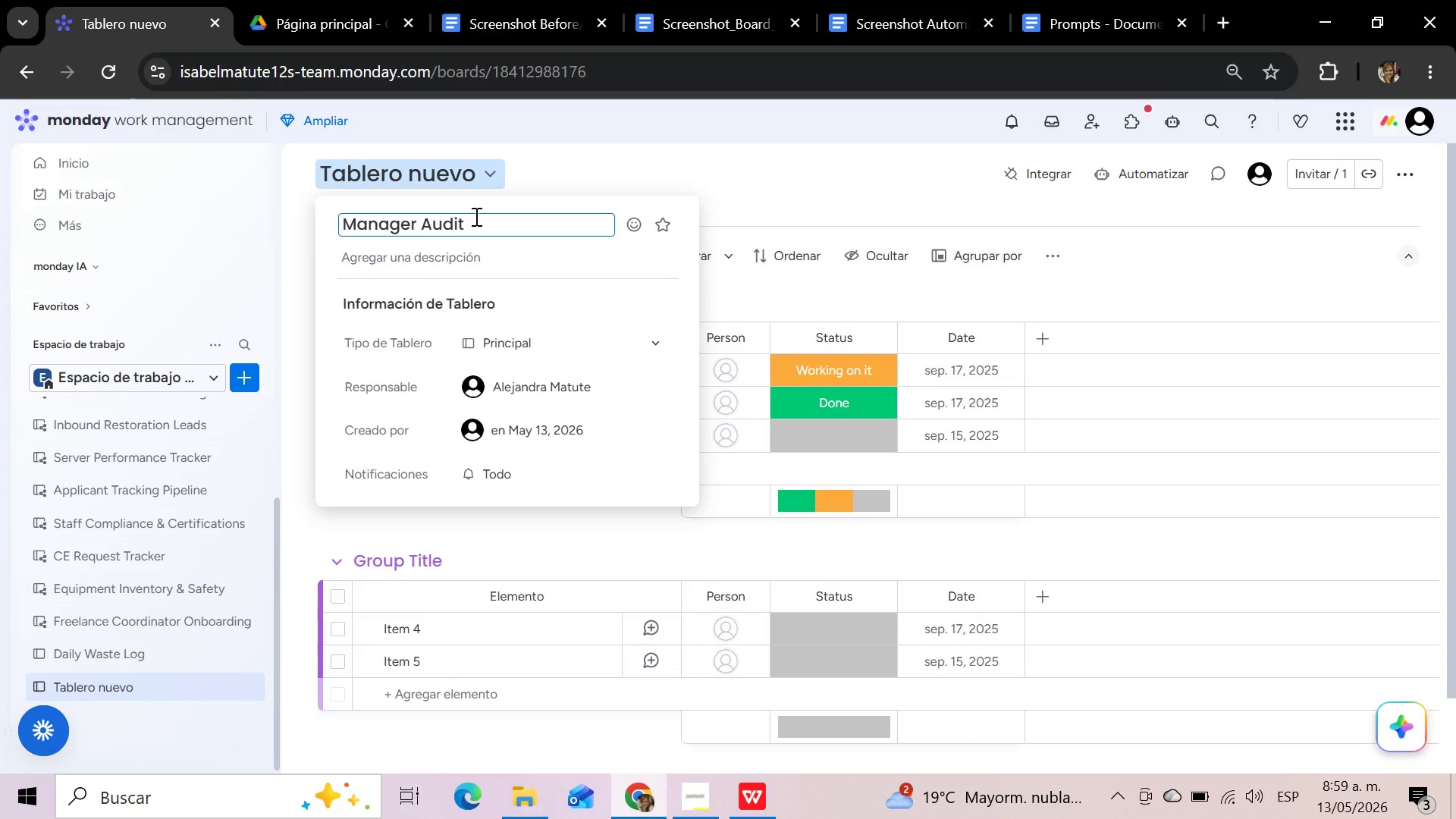 
mouse_move([720, 174])
 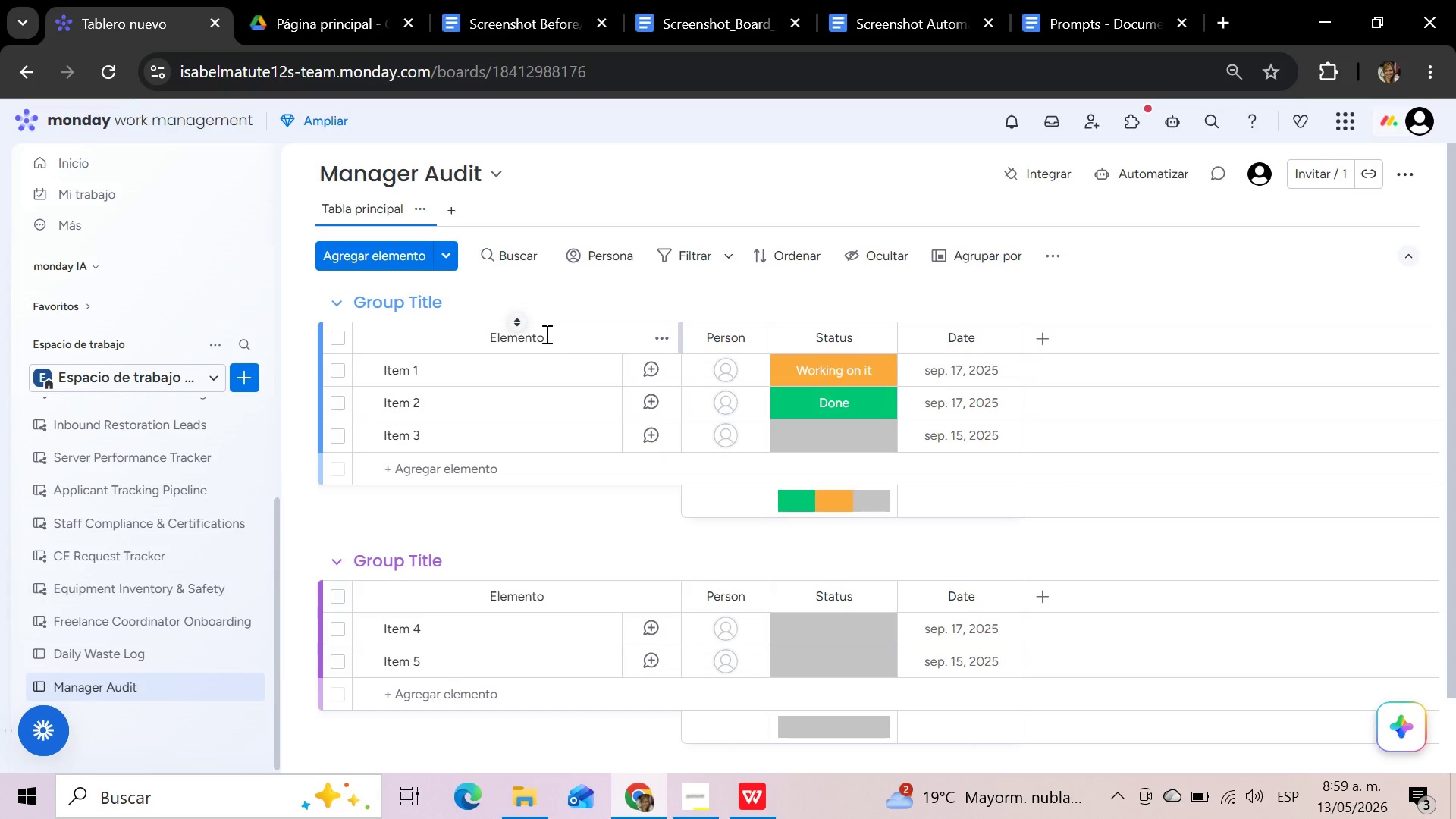 
left_click([545, 334])
 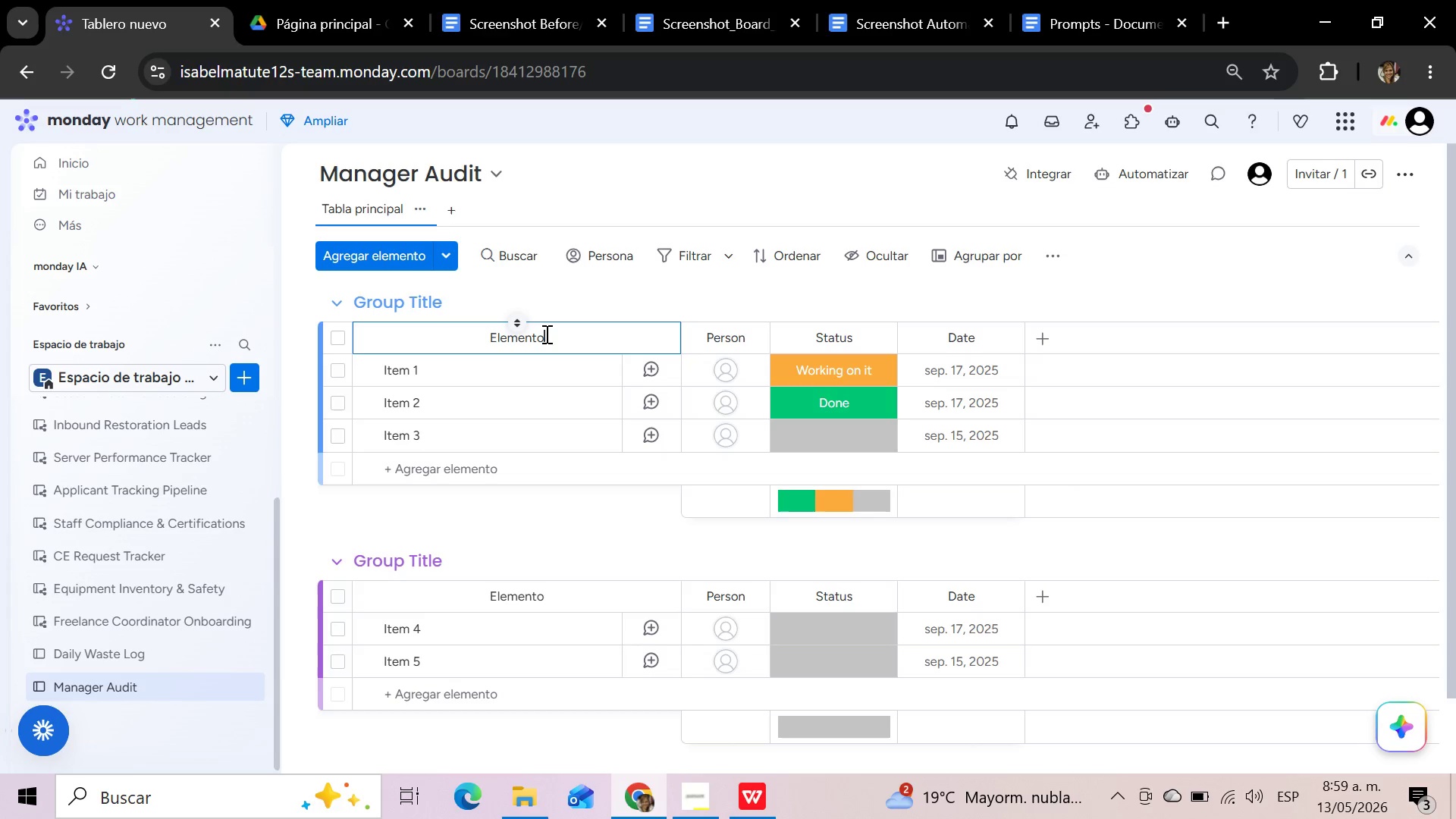 
hold_key(key=Backspace, duration=1.42)
 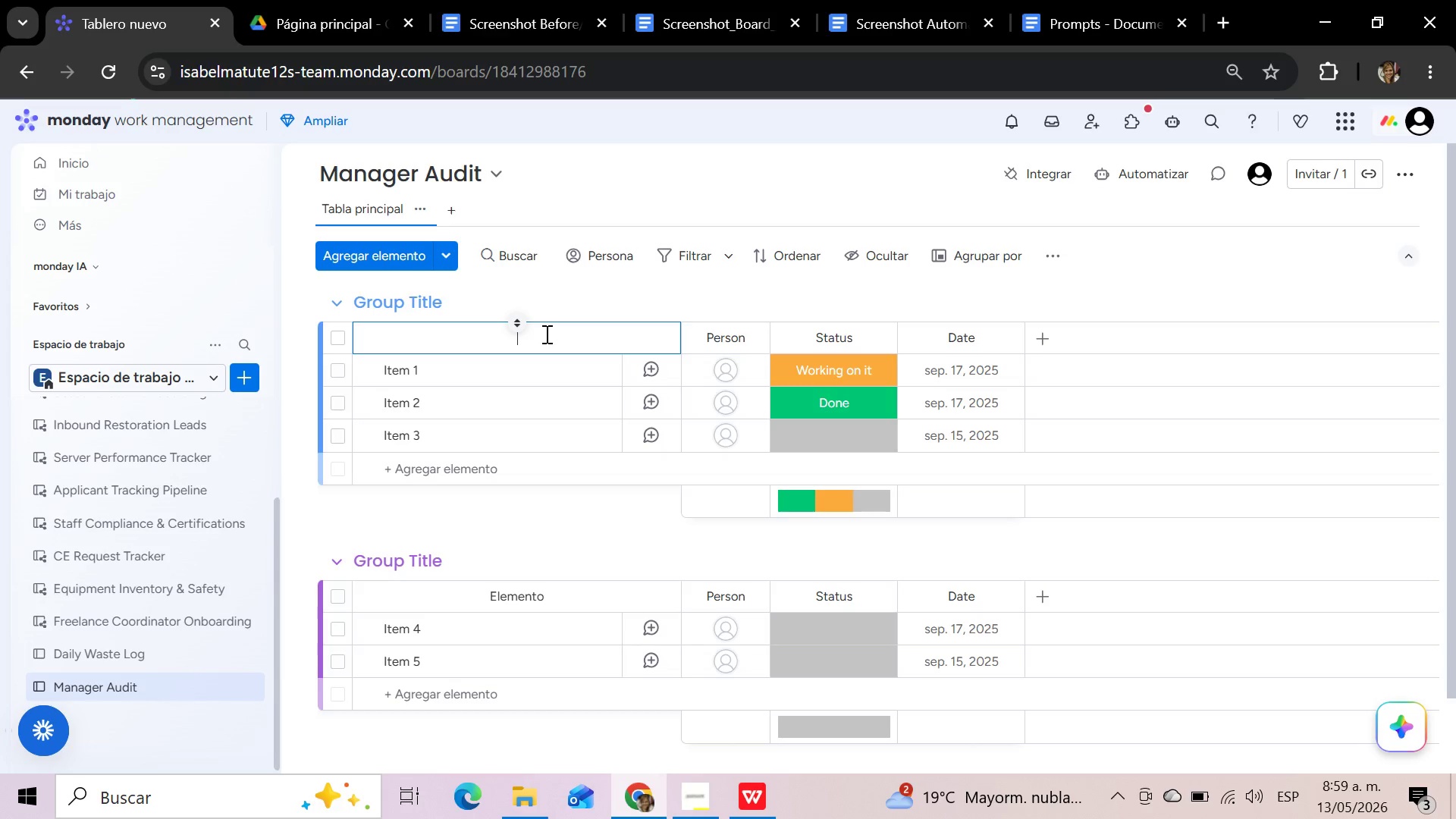 
type(Original Item)
 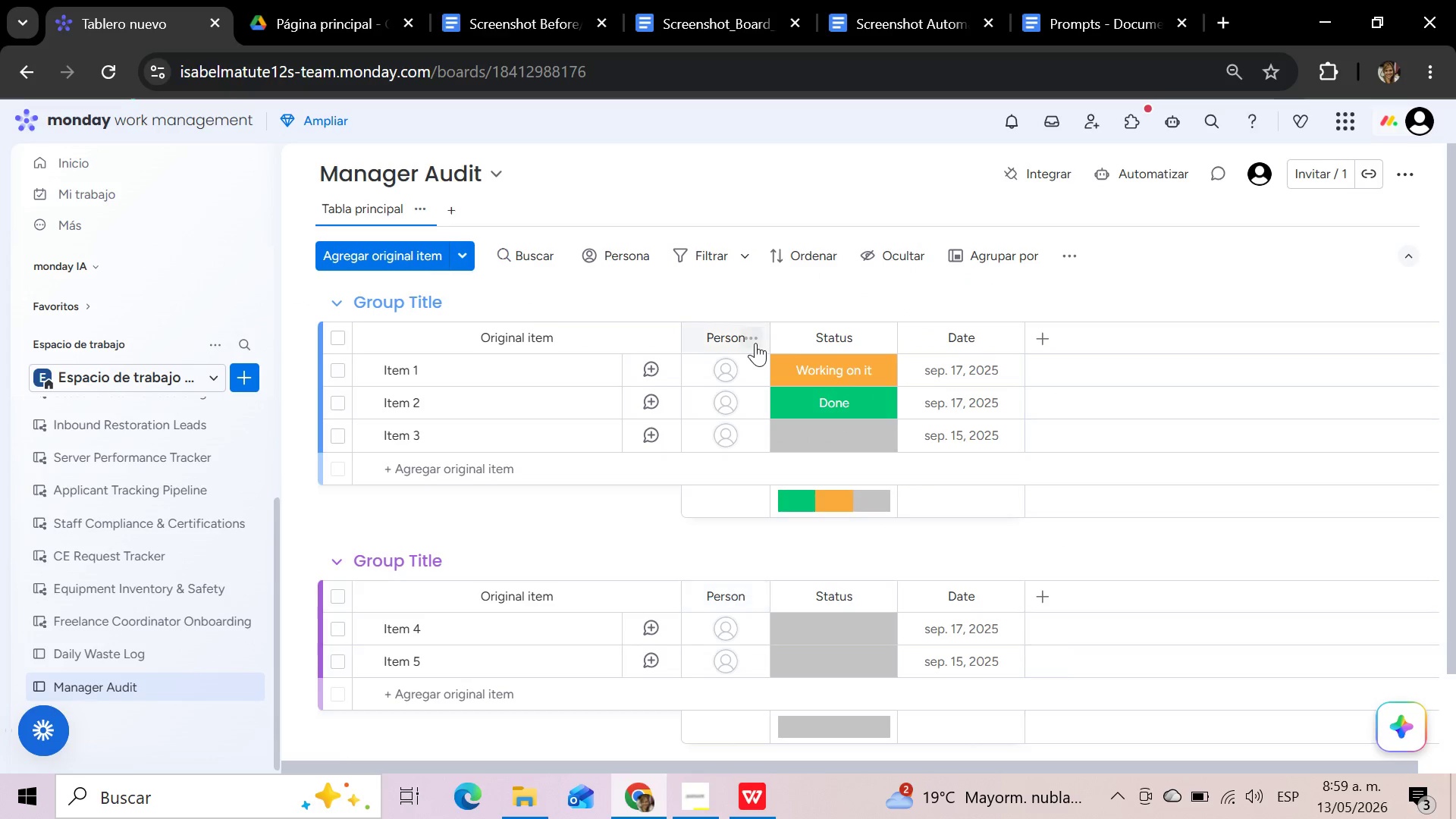 
wait(5.47)
 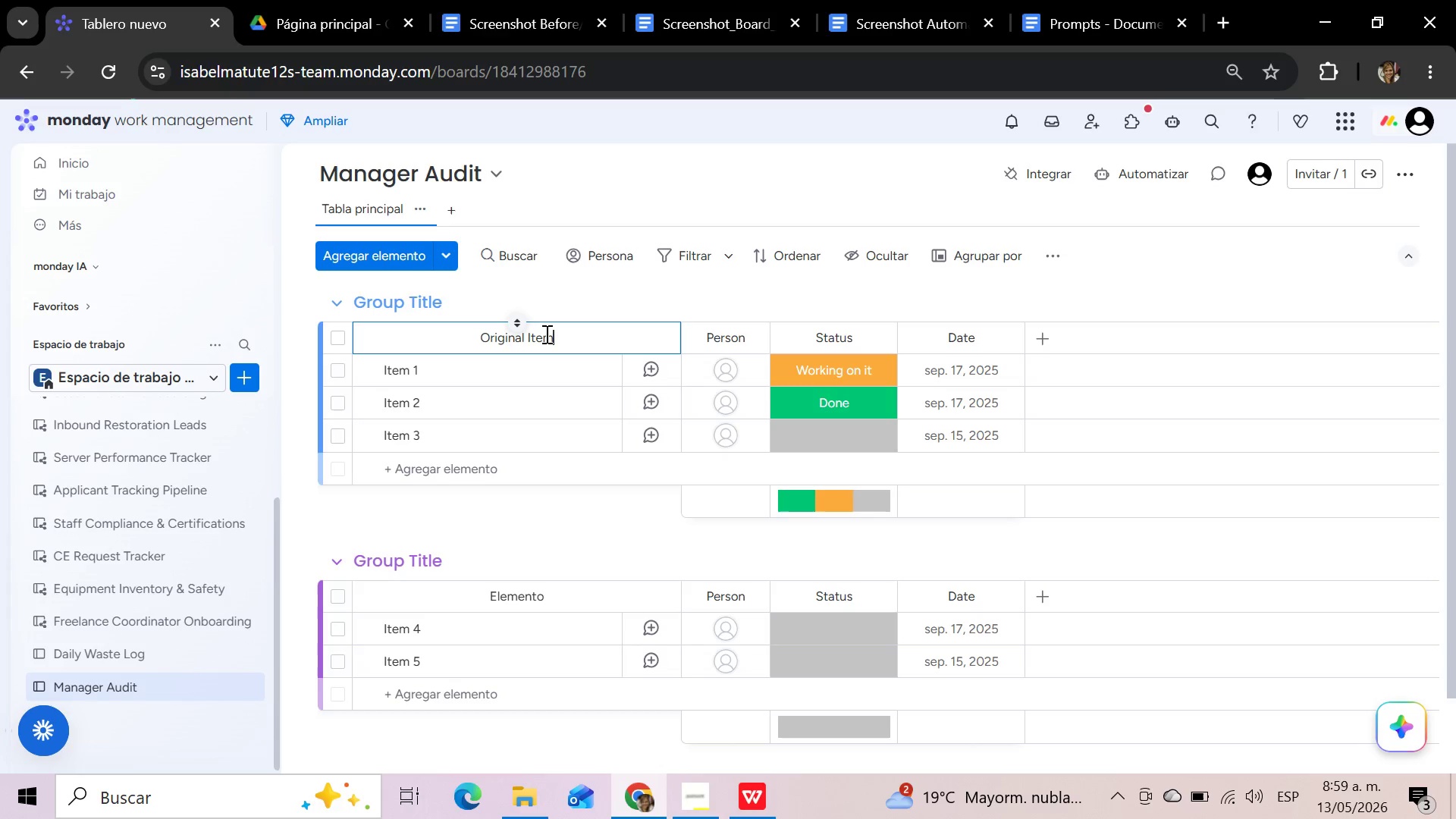 
left_click([750, 338])
 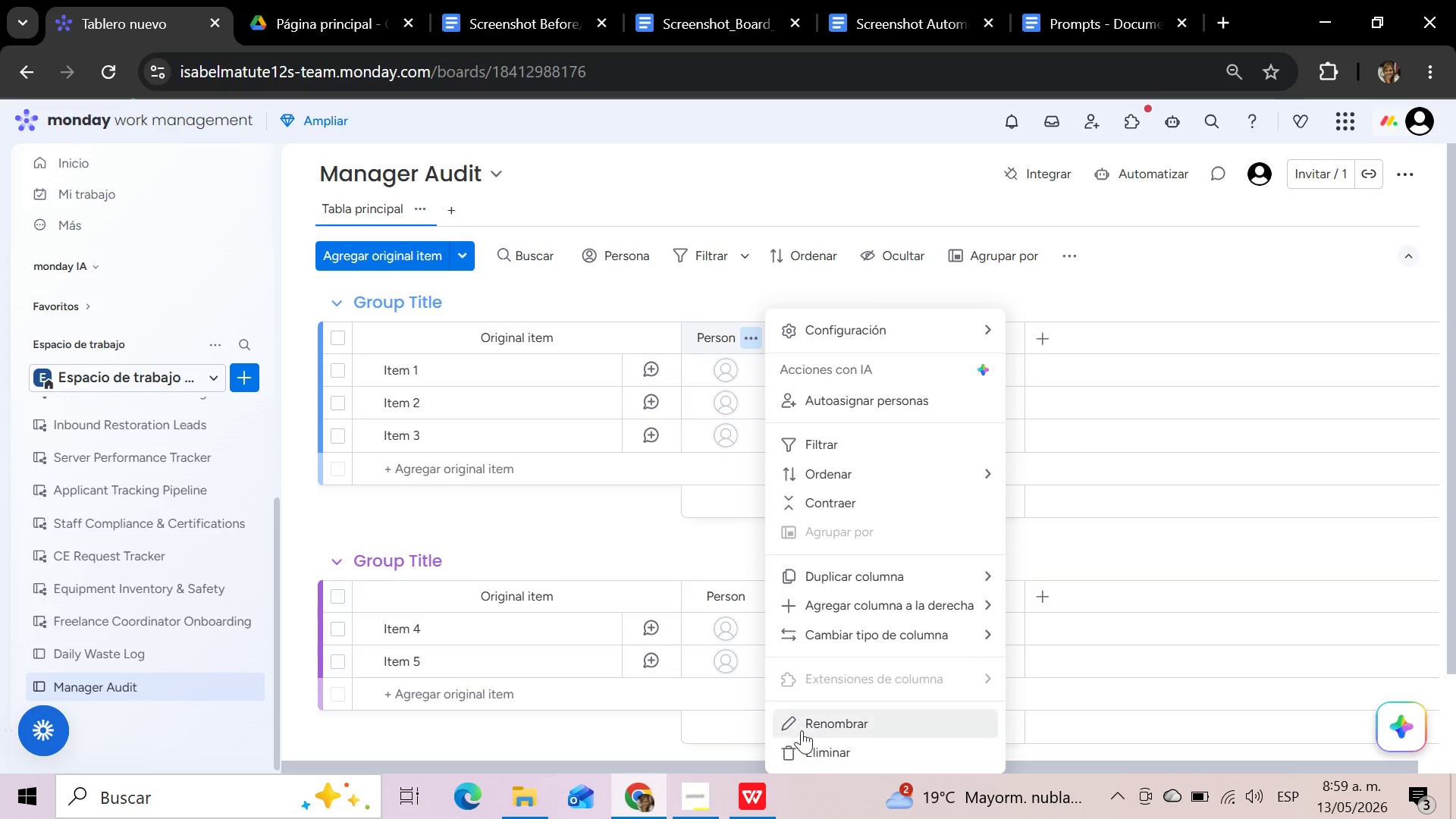 
left_click([802, 749])
 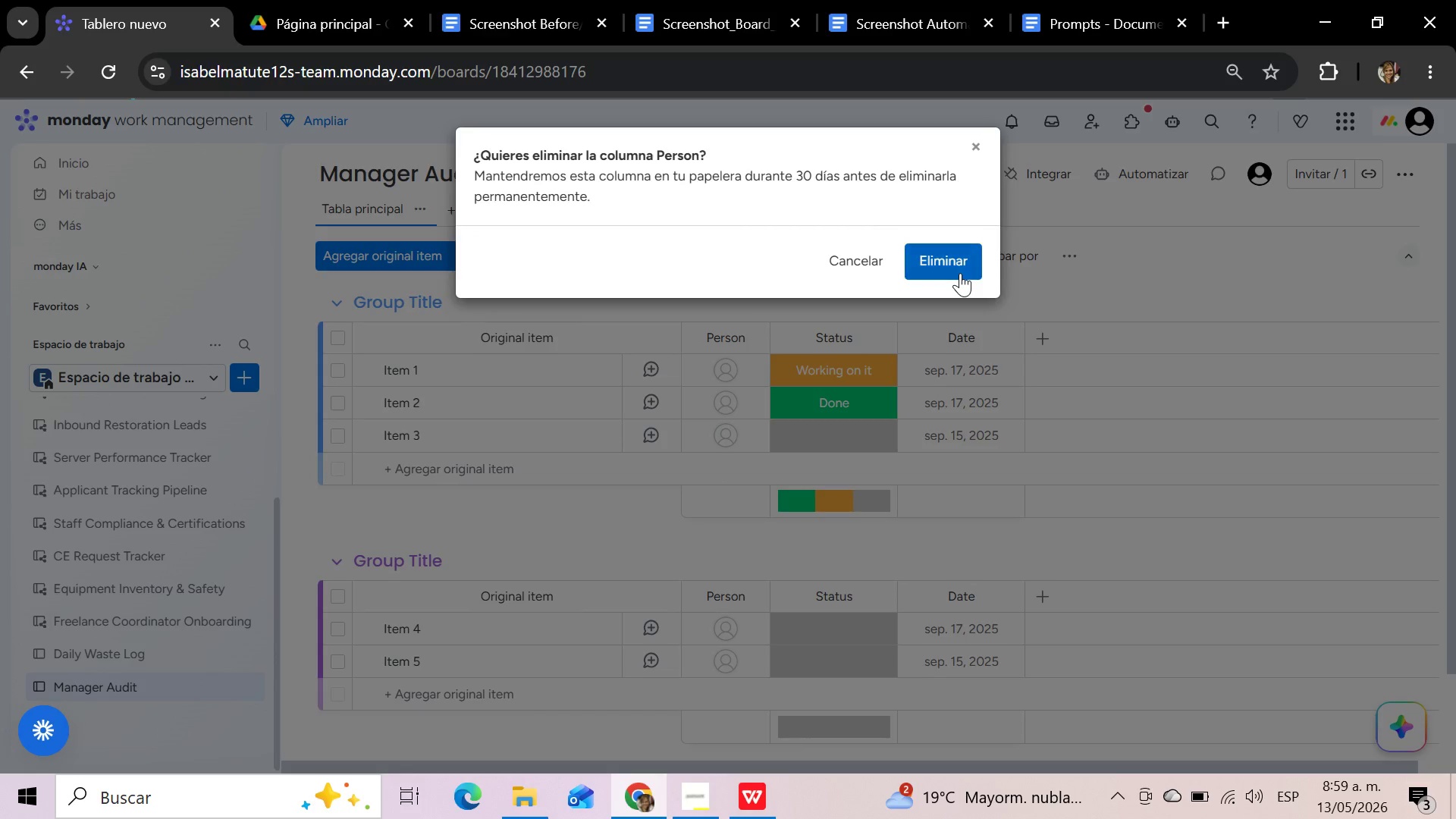 
left_click([960, 260])
 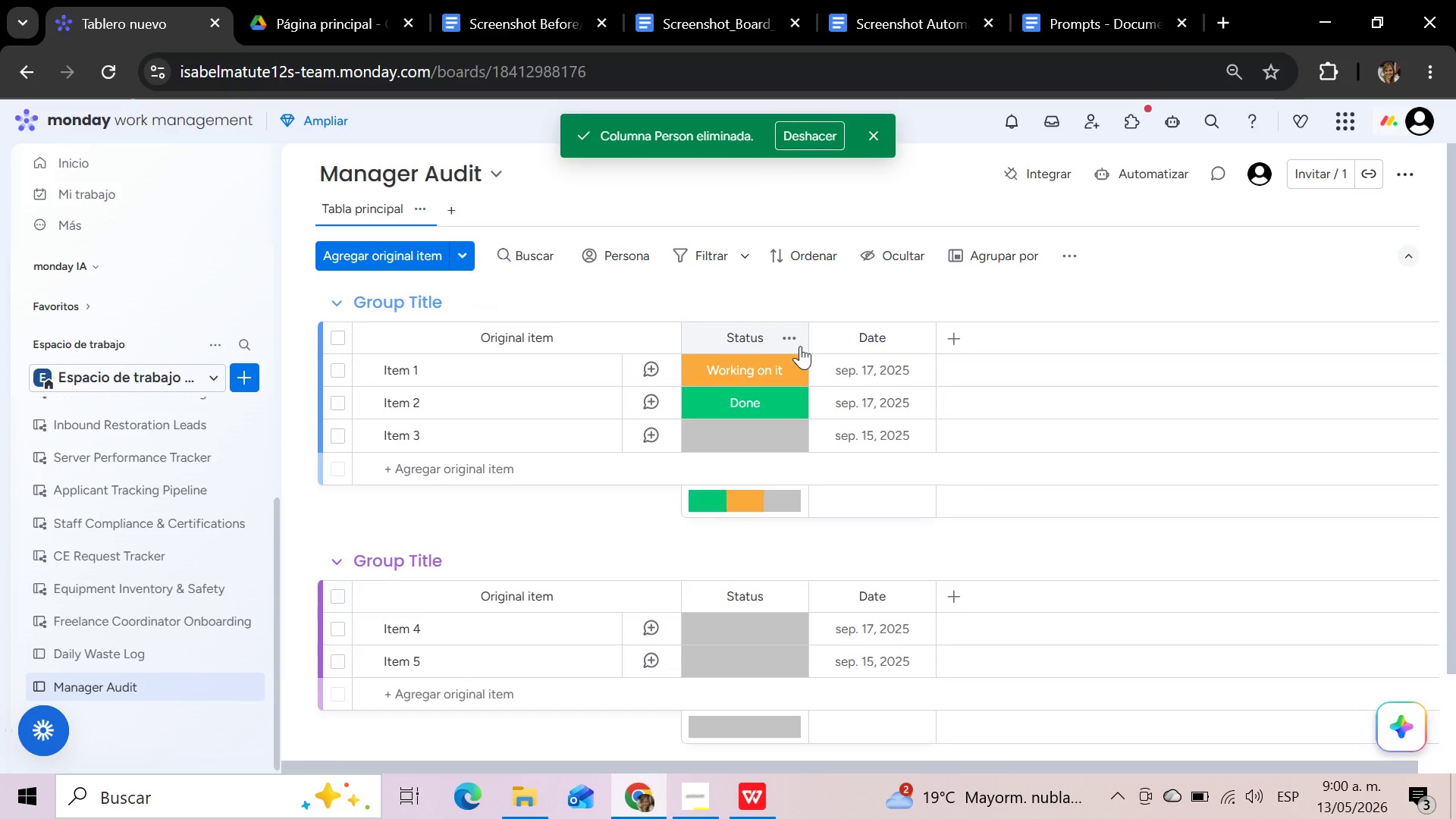 
left_click([800, 346])
 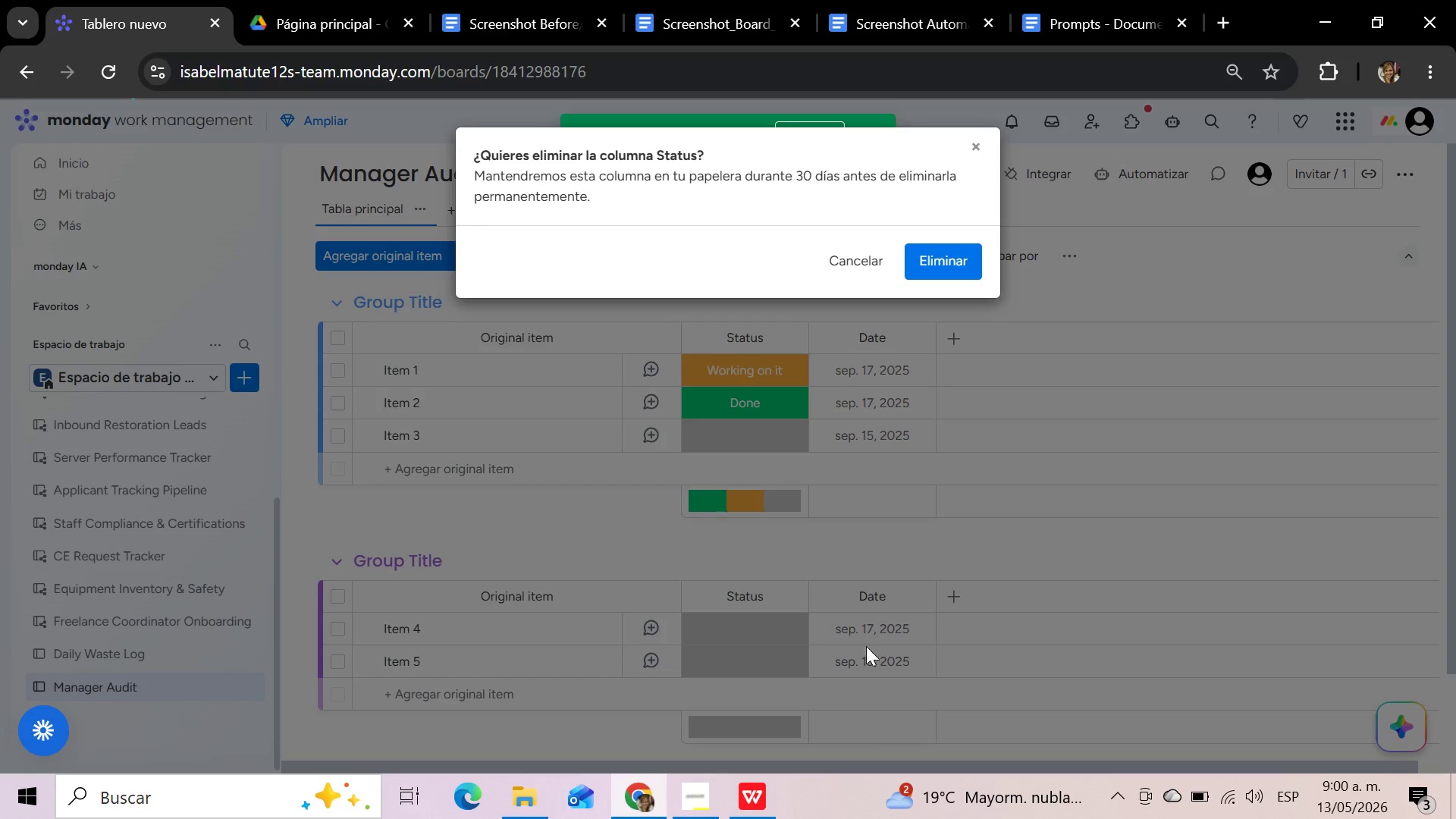 
left_click([945, 258])
 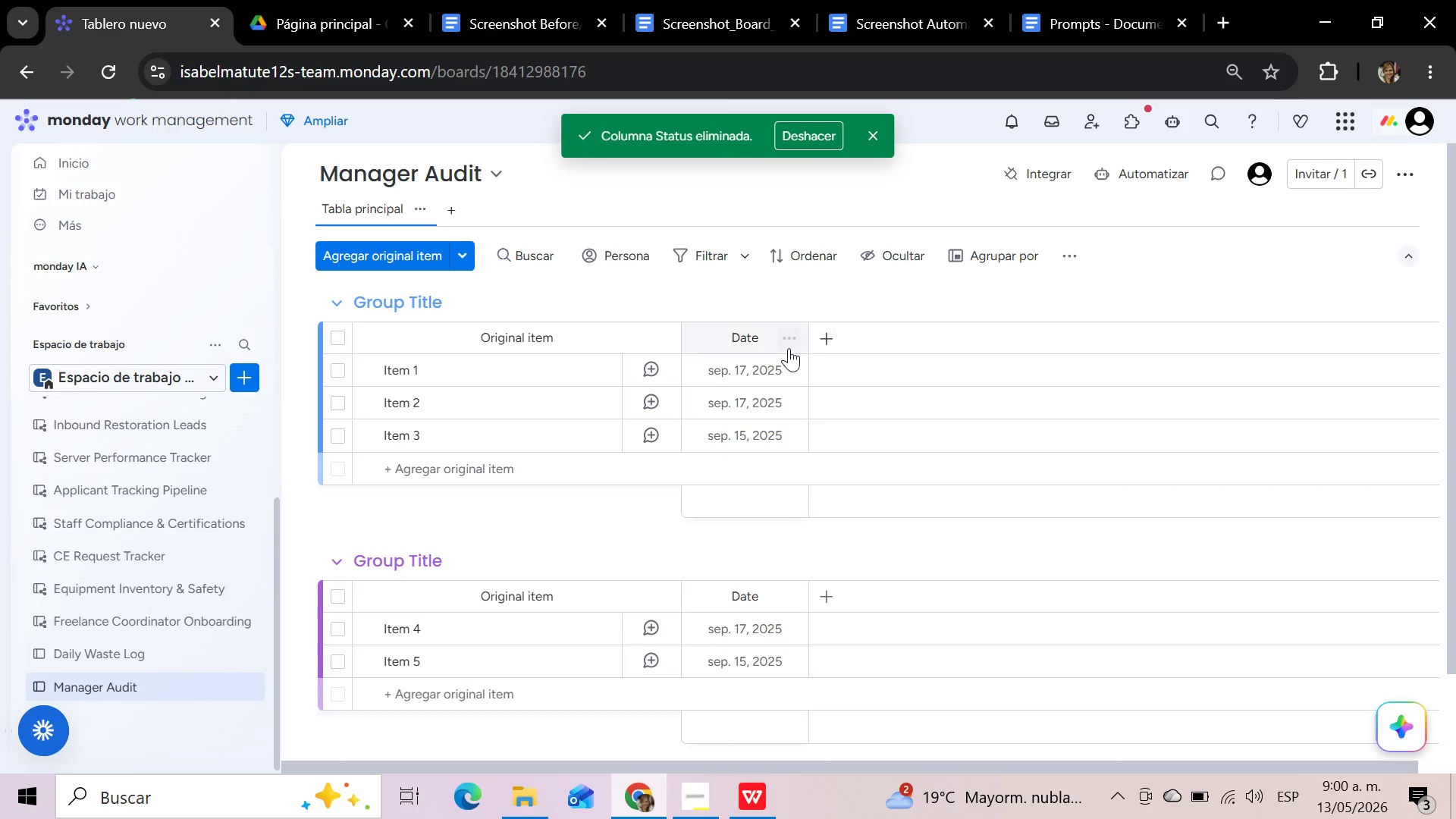 
left_click([789, 339])
 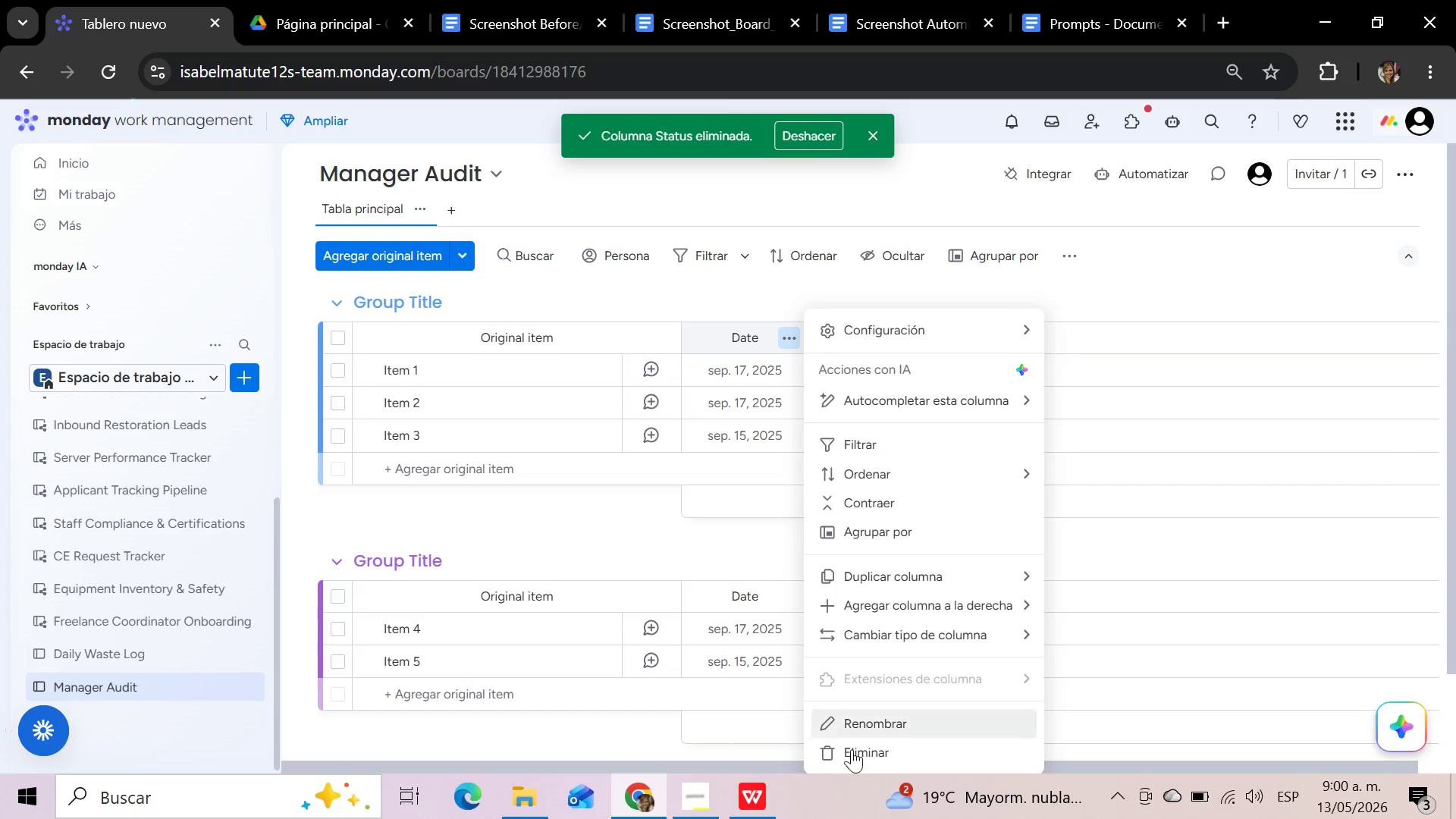 
left_click([855, 758])
 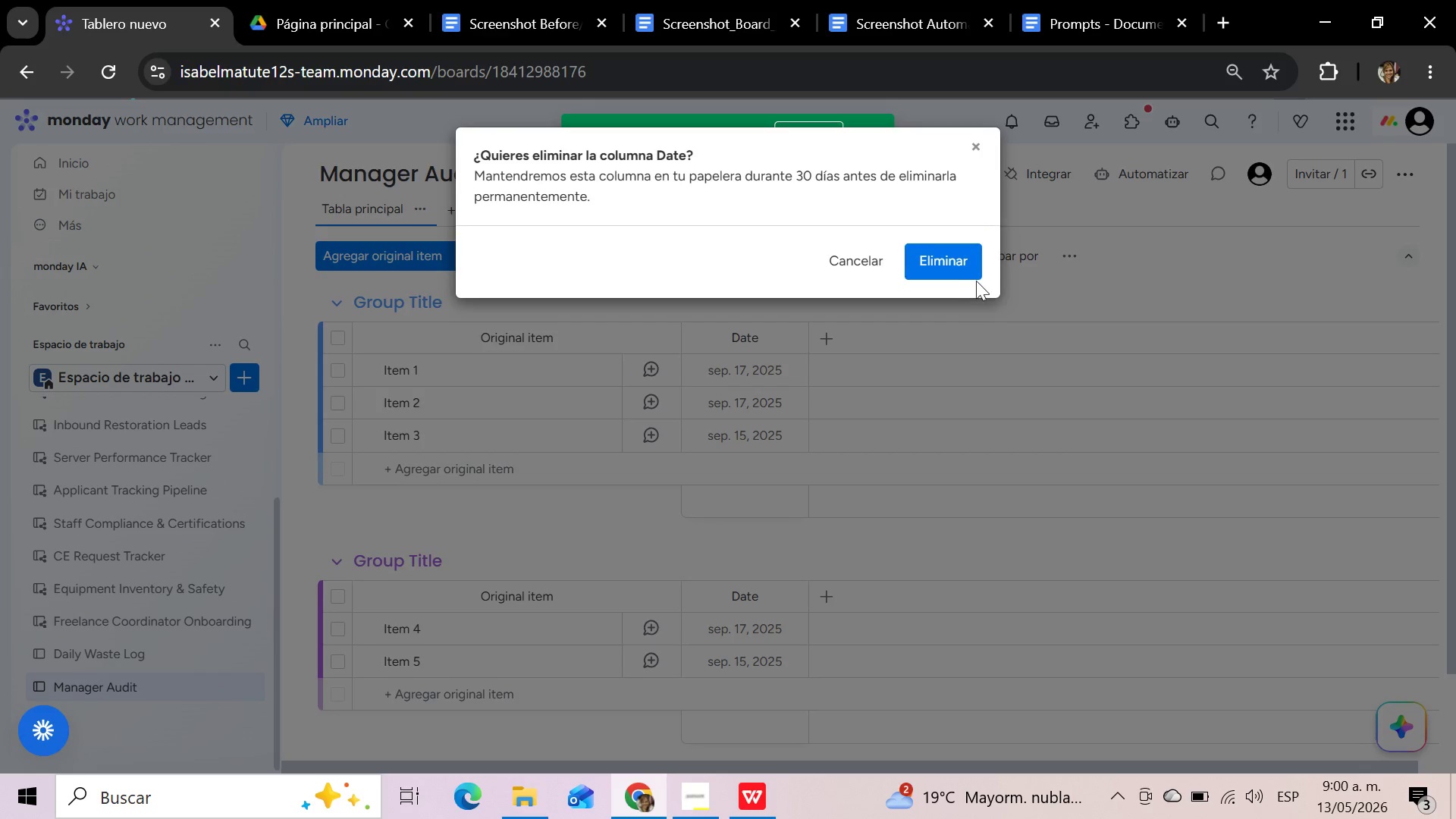 
left_click([971, 266])
 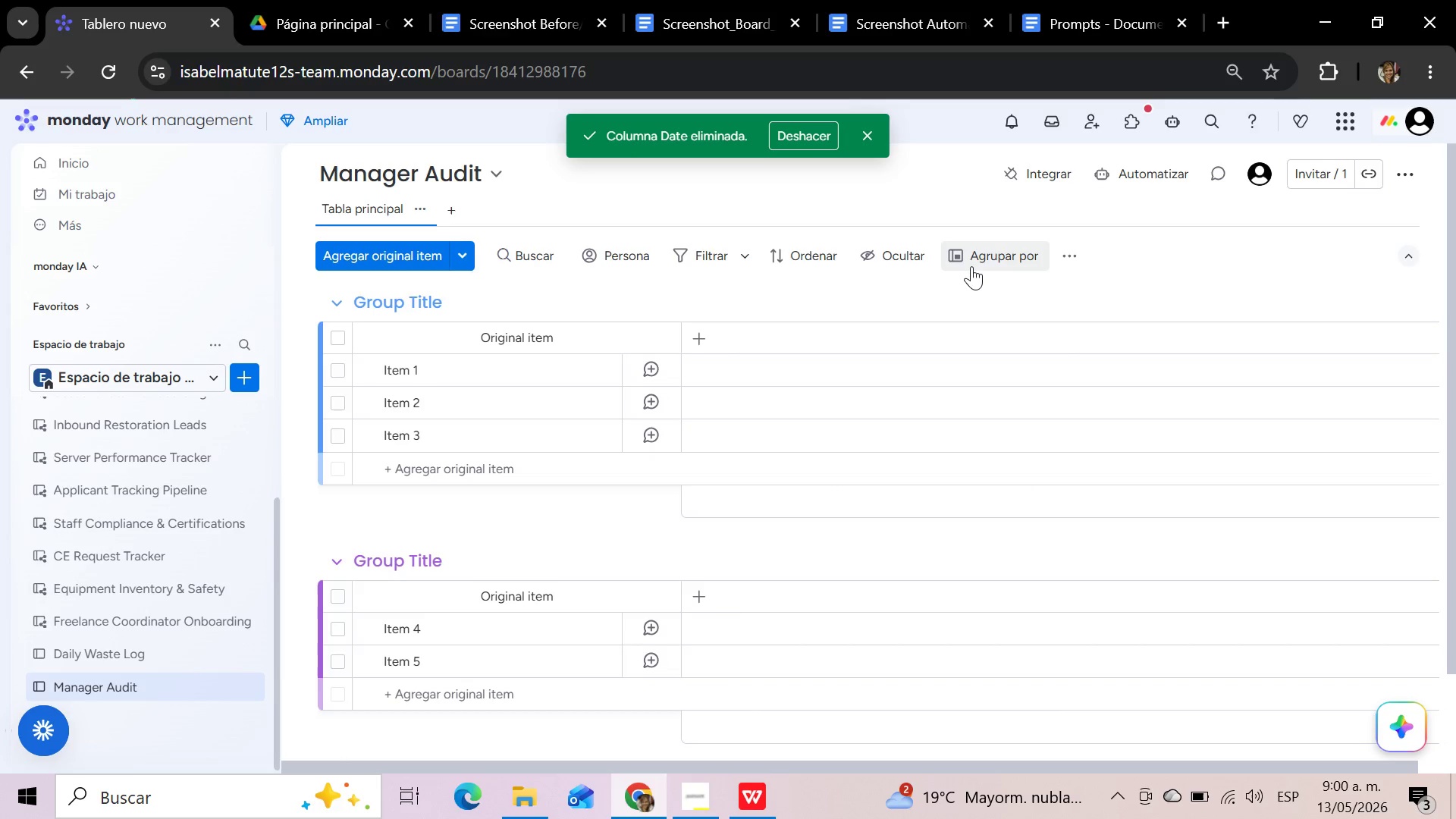 
wait(8.25)
 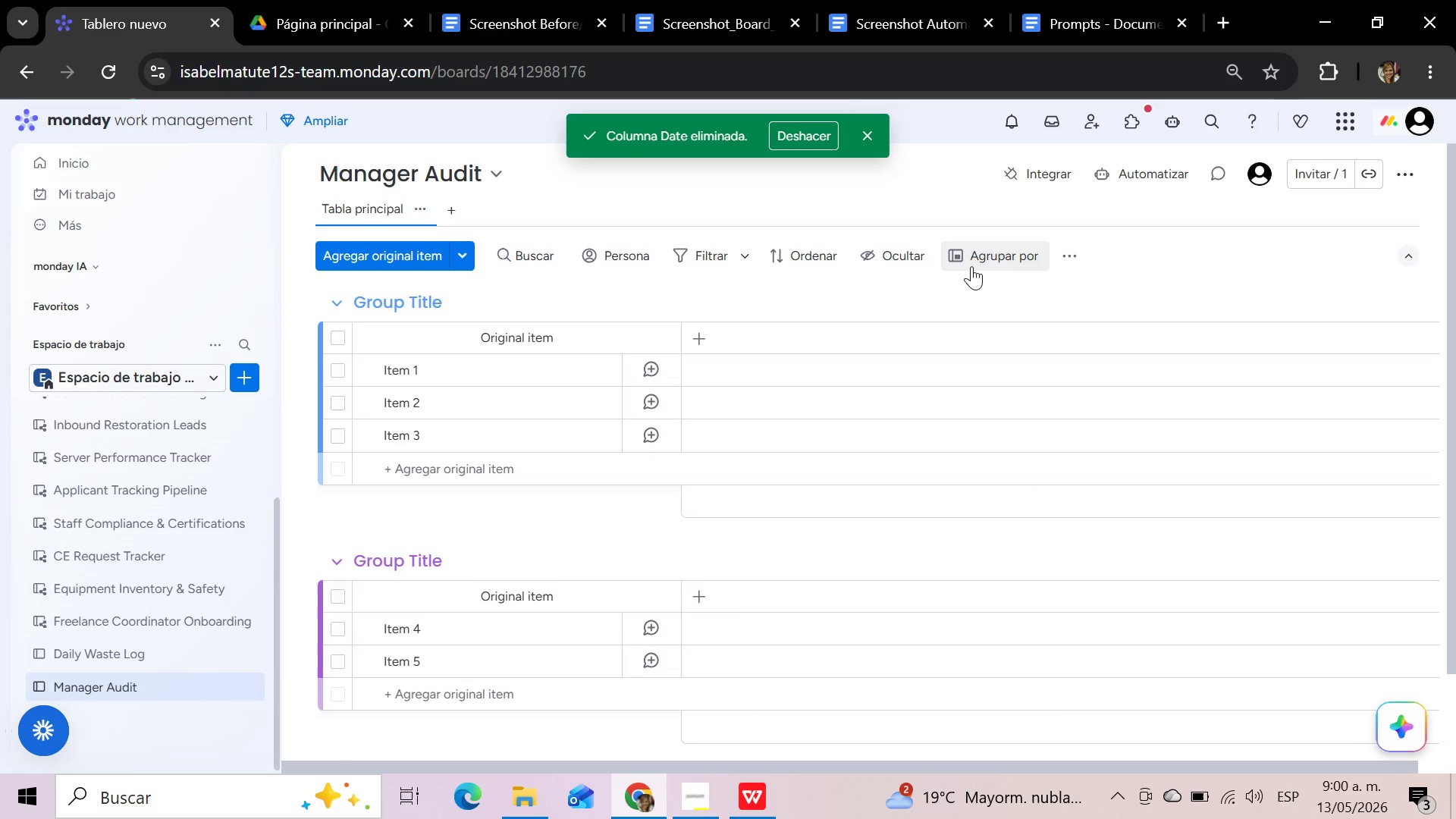 
left_click([531, 336])
 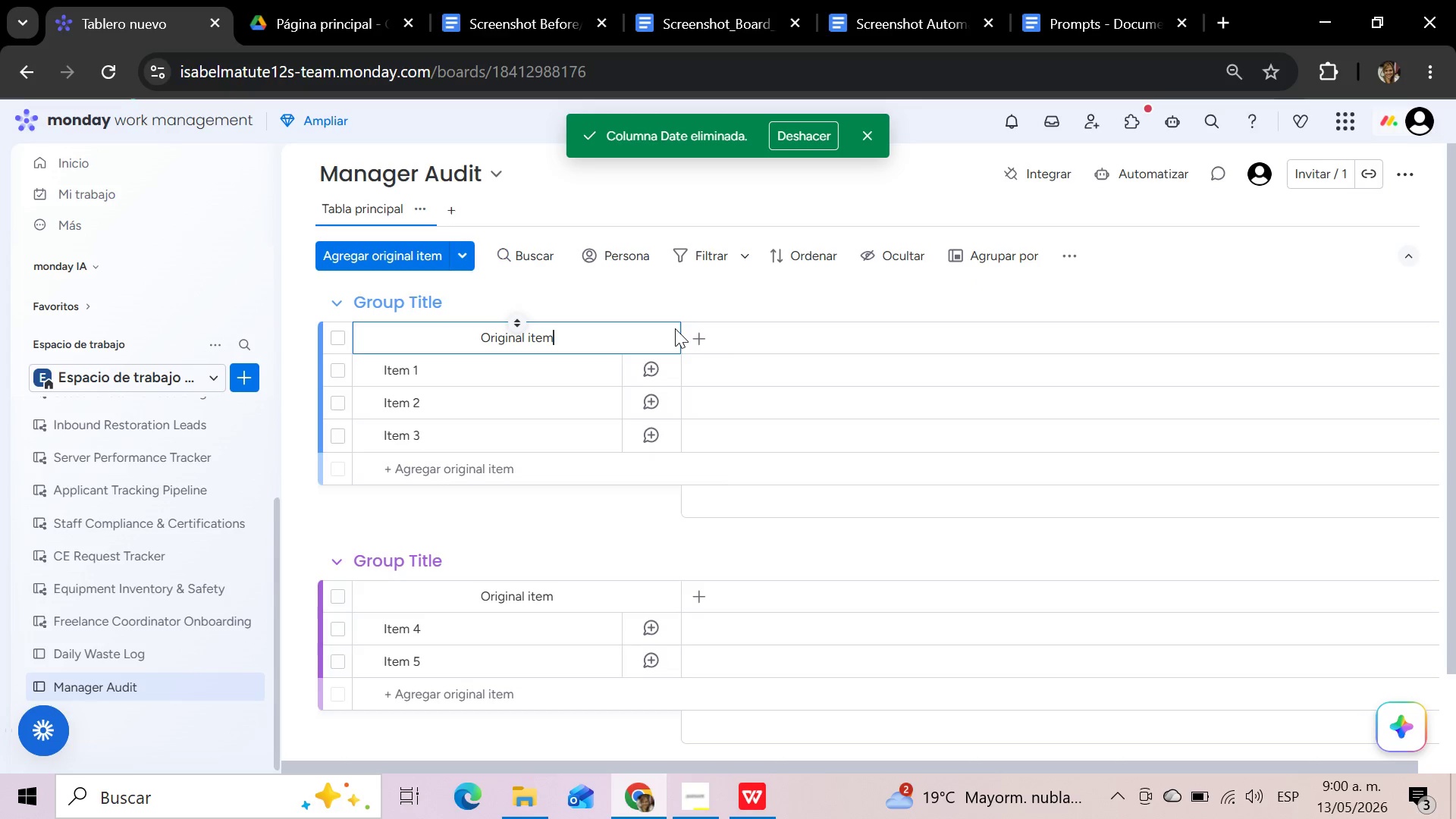 
key(Backspace)
key(Backspace)
key(Backspace)
key(Backspace)
type(Item)
 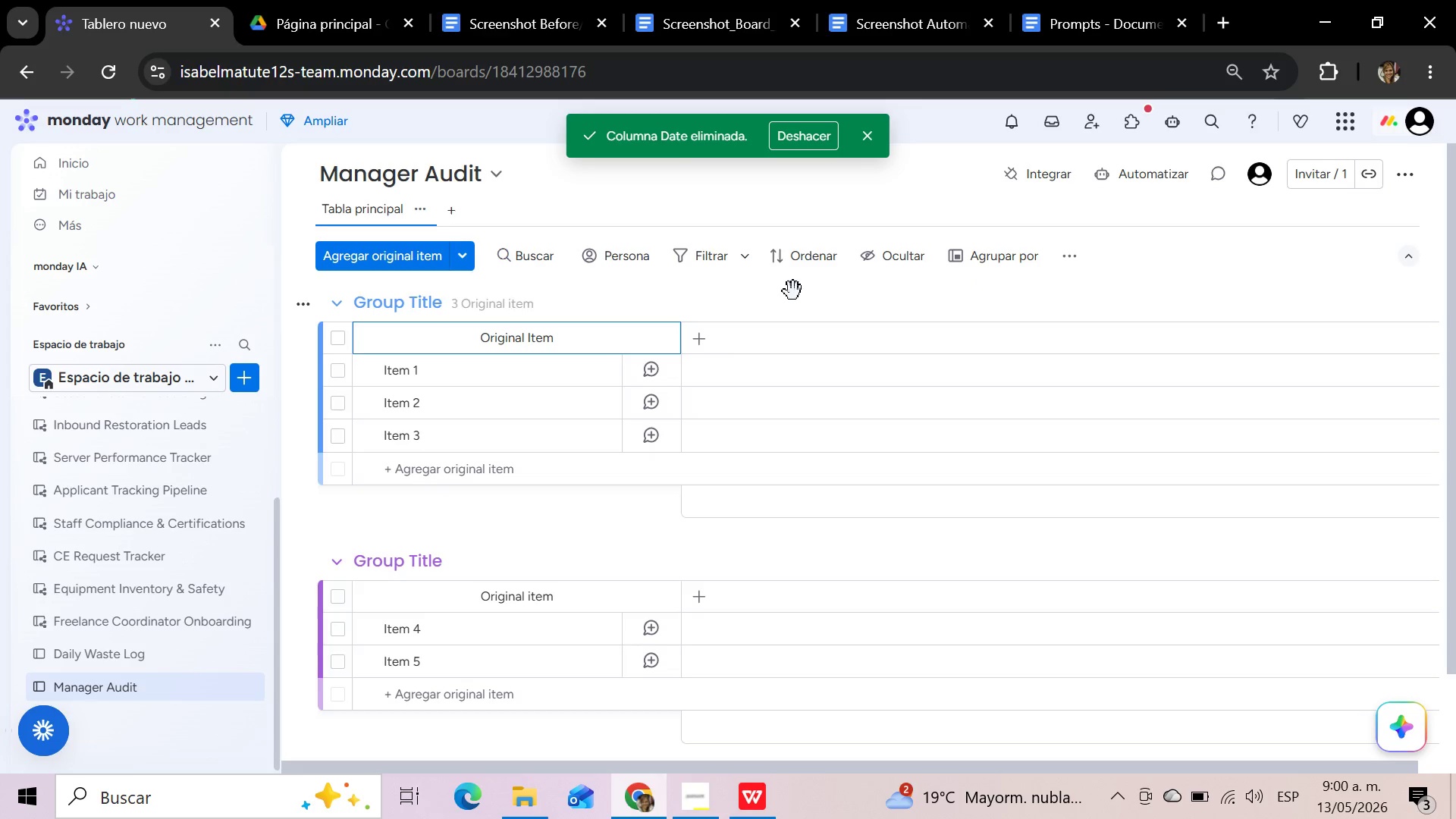 
left_click([791, 298])
 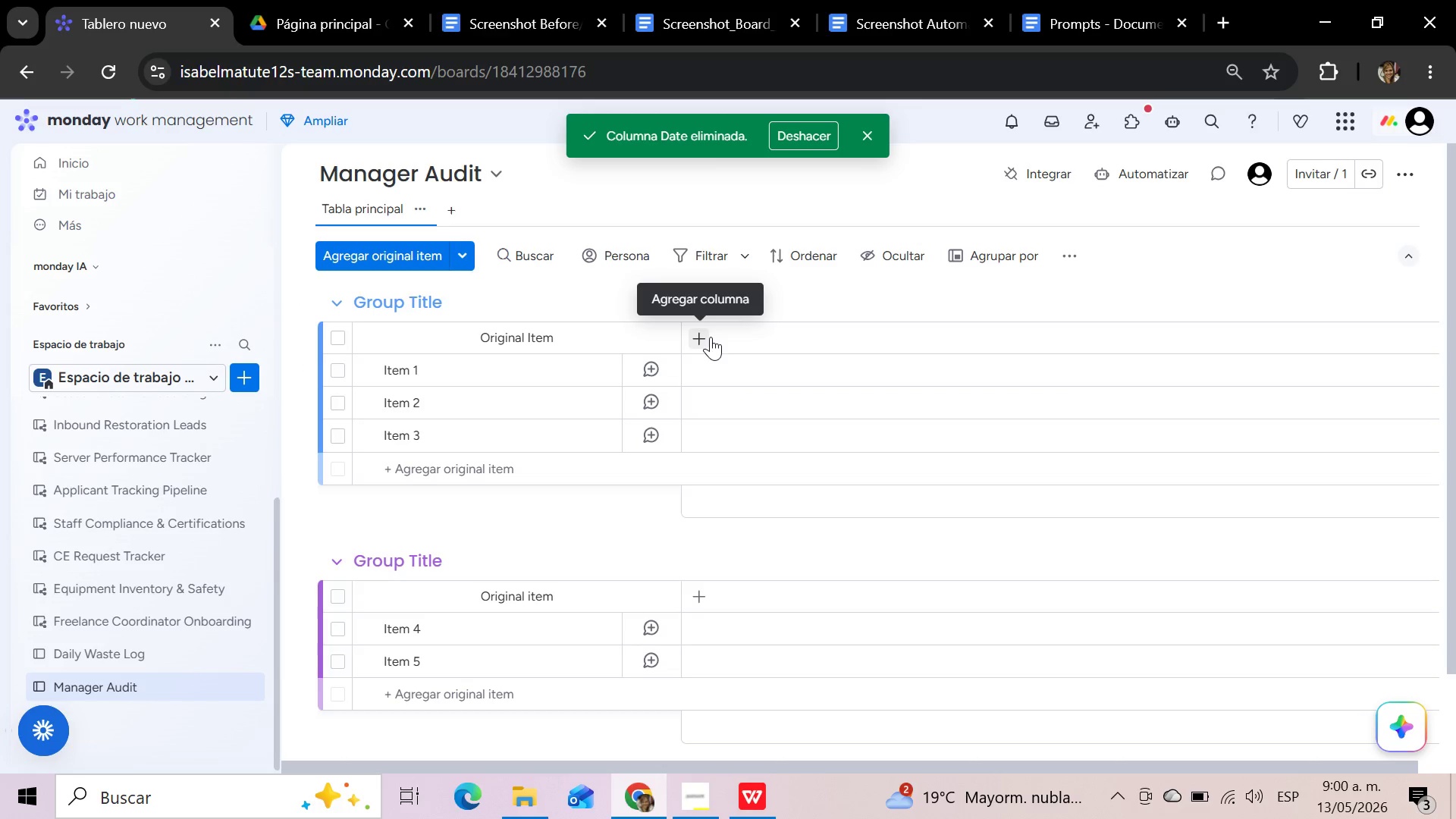 
left_click([711, 337])
 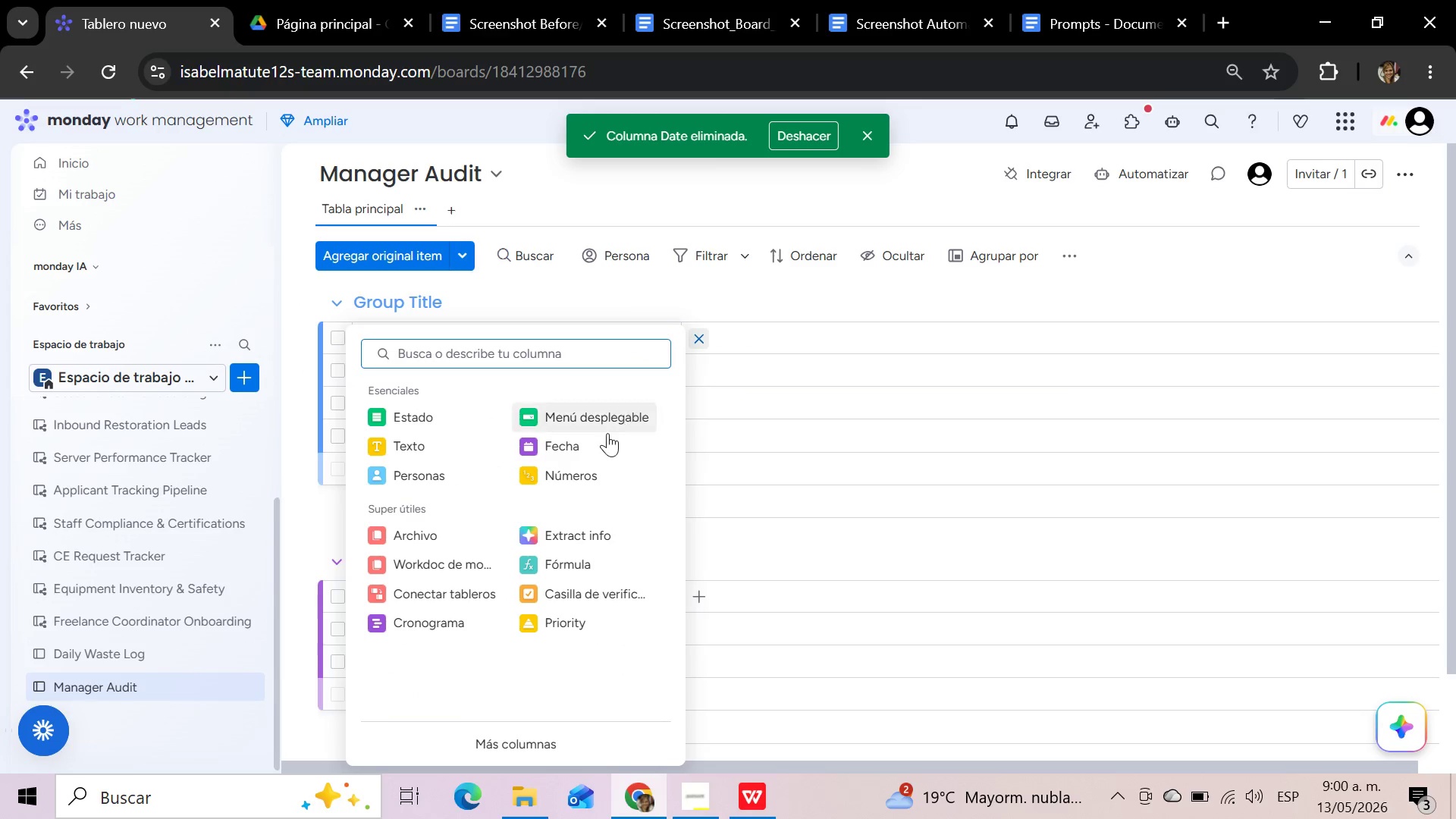 
left_click([596, 450])
 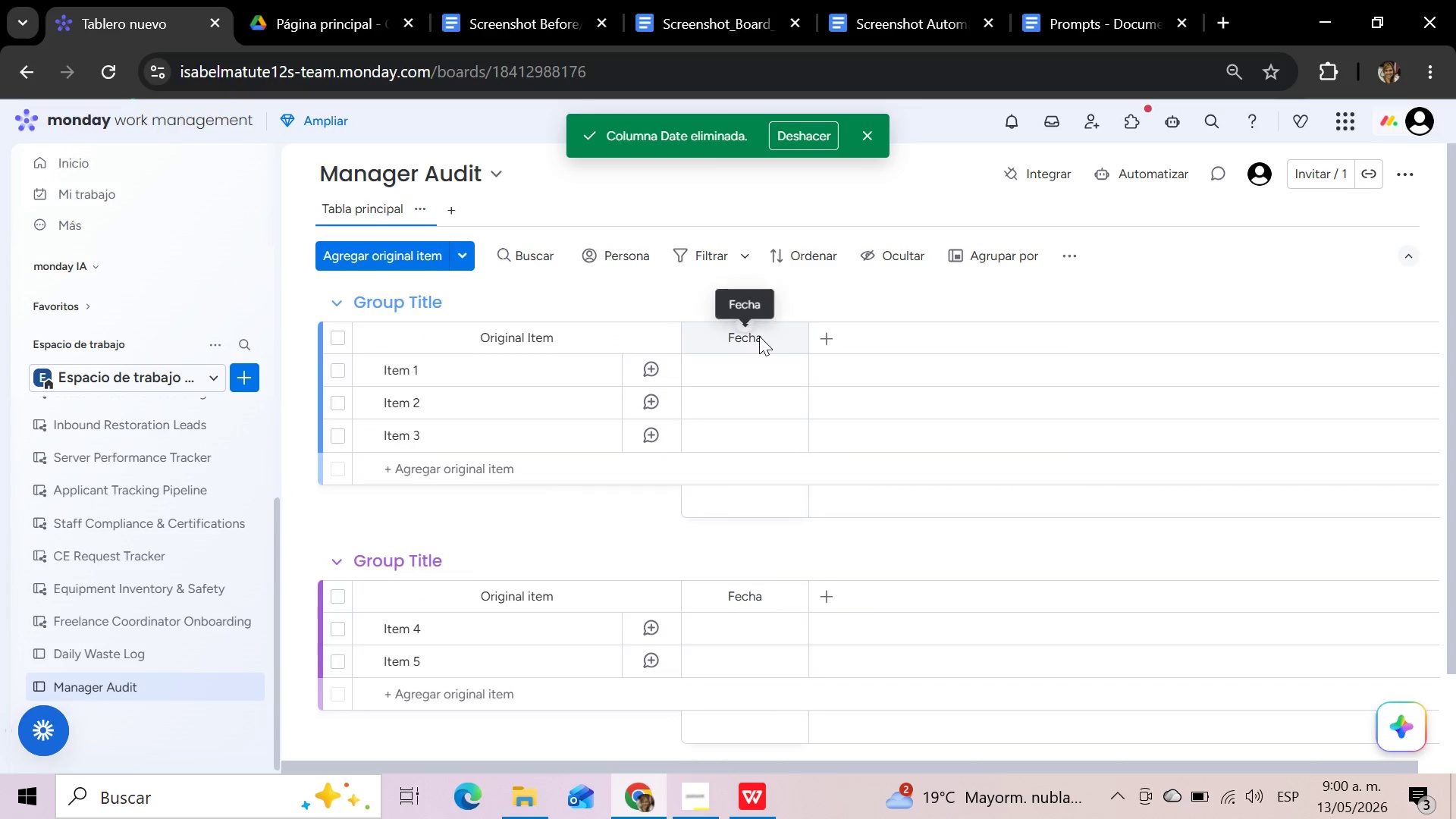 
left_click([764, 336])
 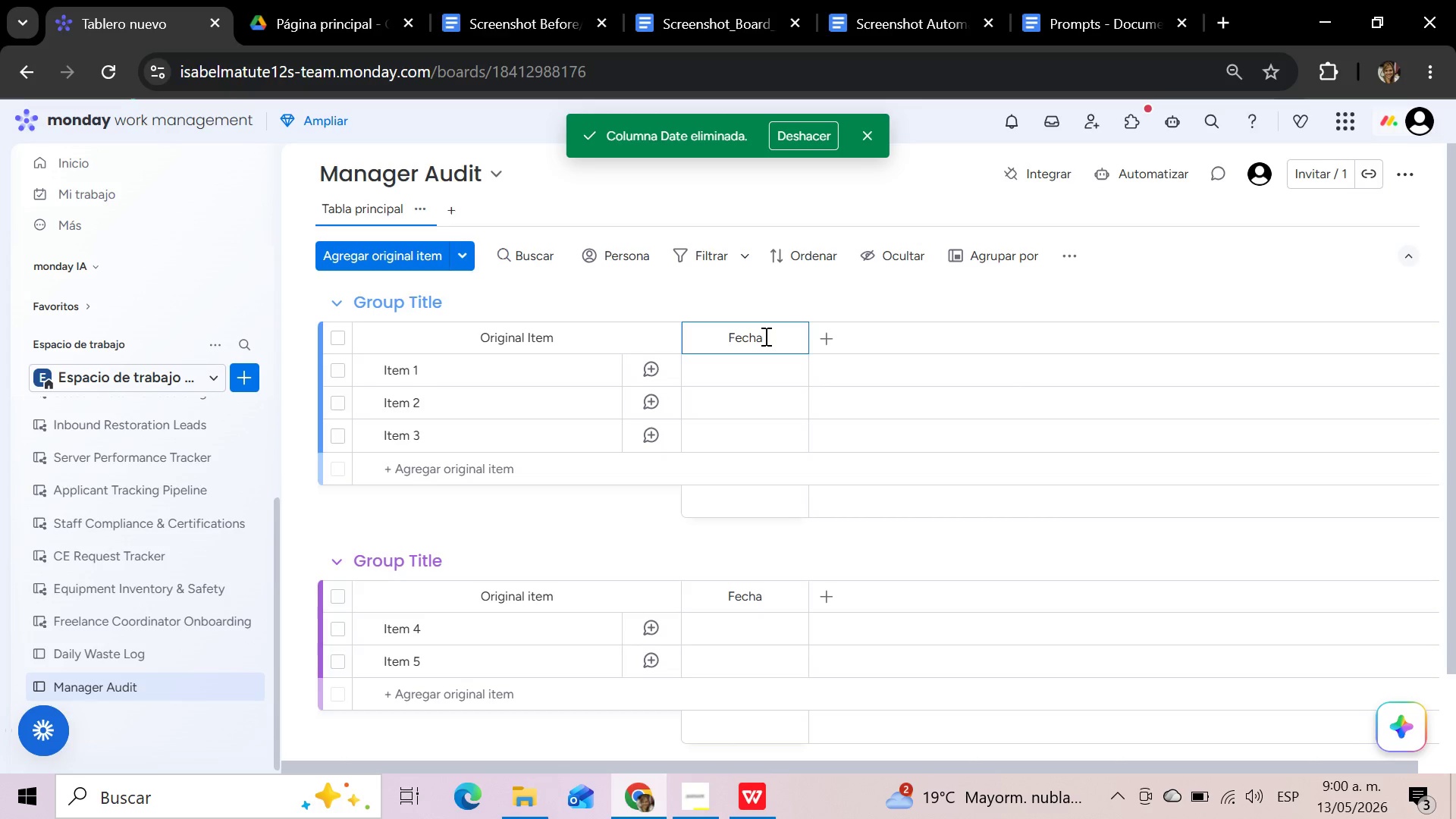 
wait(12.61)
 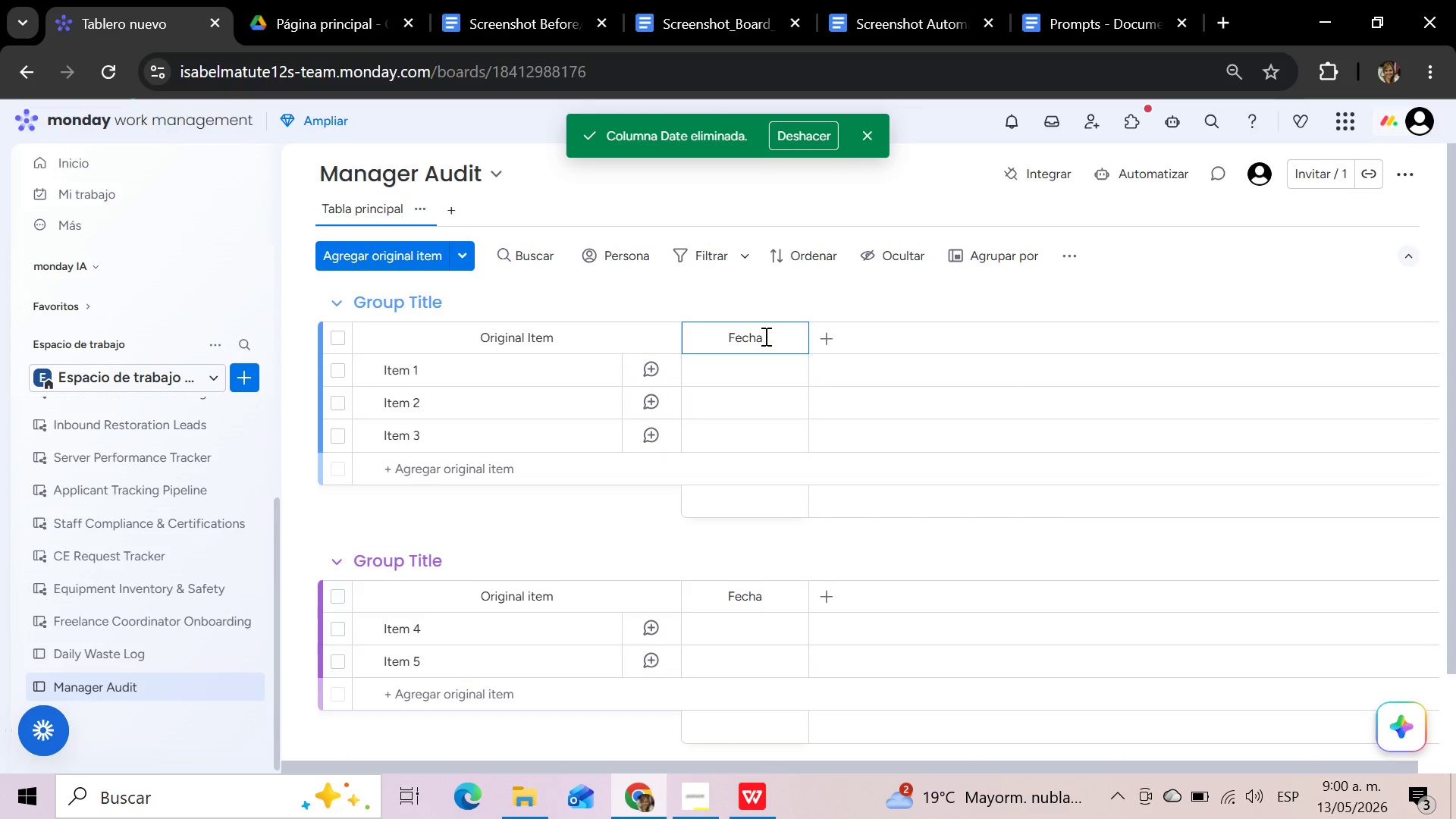 
hold_key(key=Backspace, duration=0.88)
 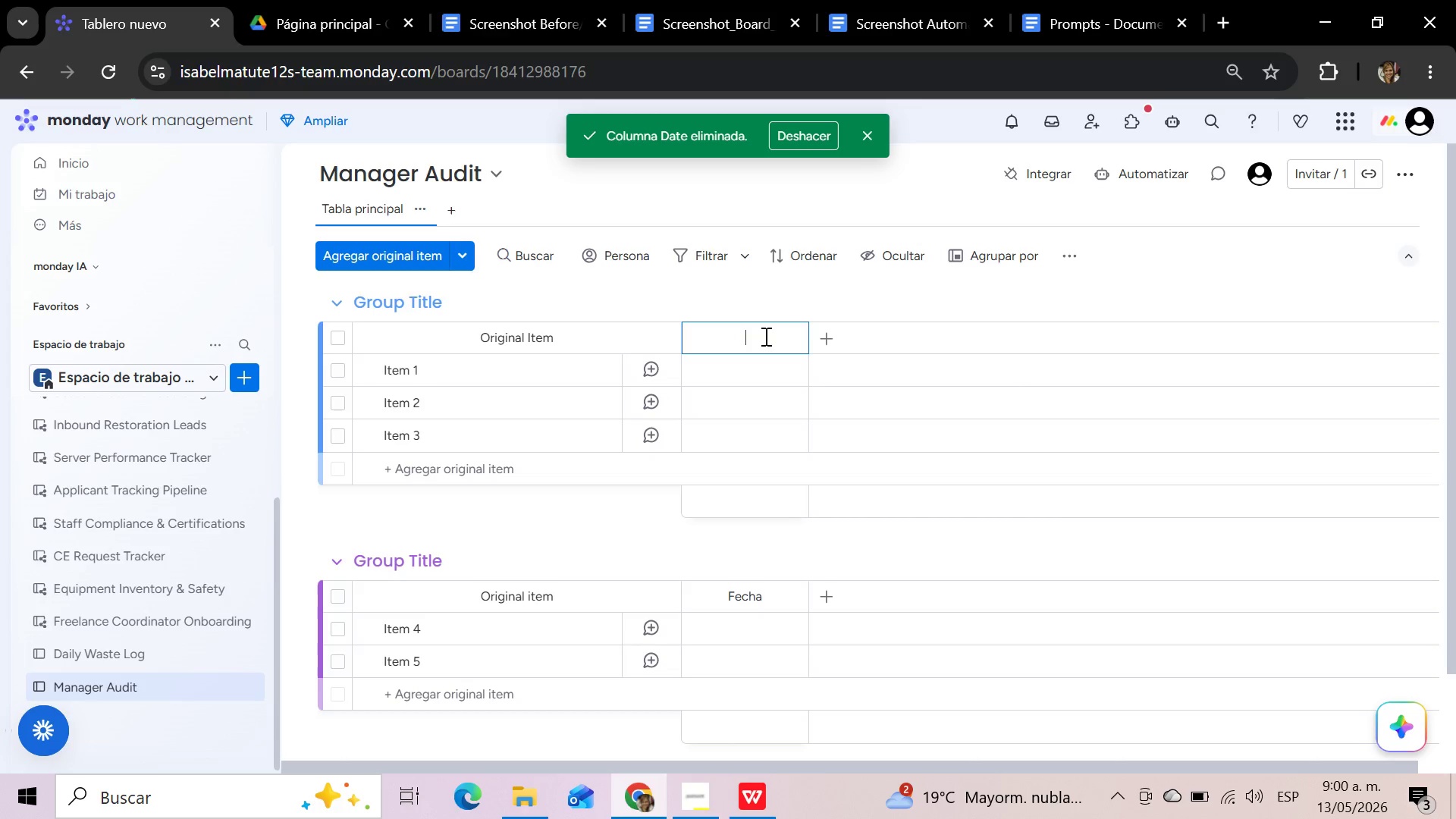 
type(Dae)
key(Backspace)
type(te Logged)
 